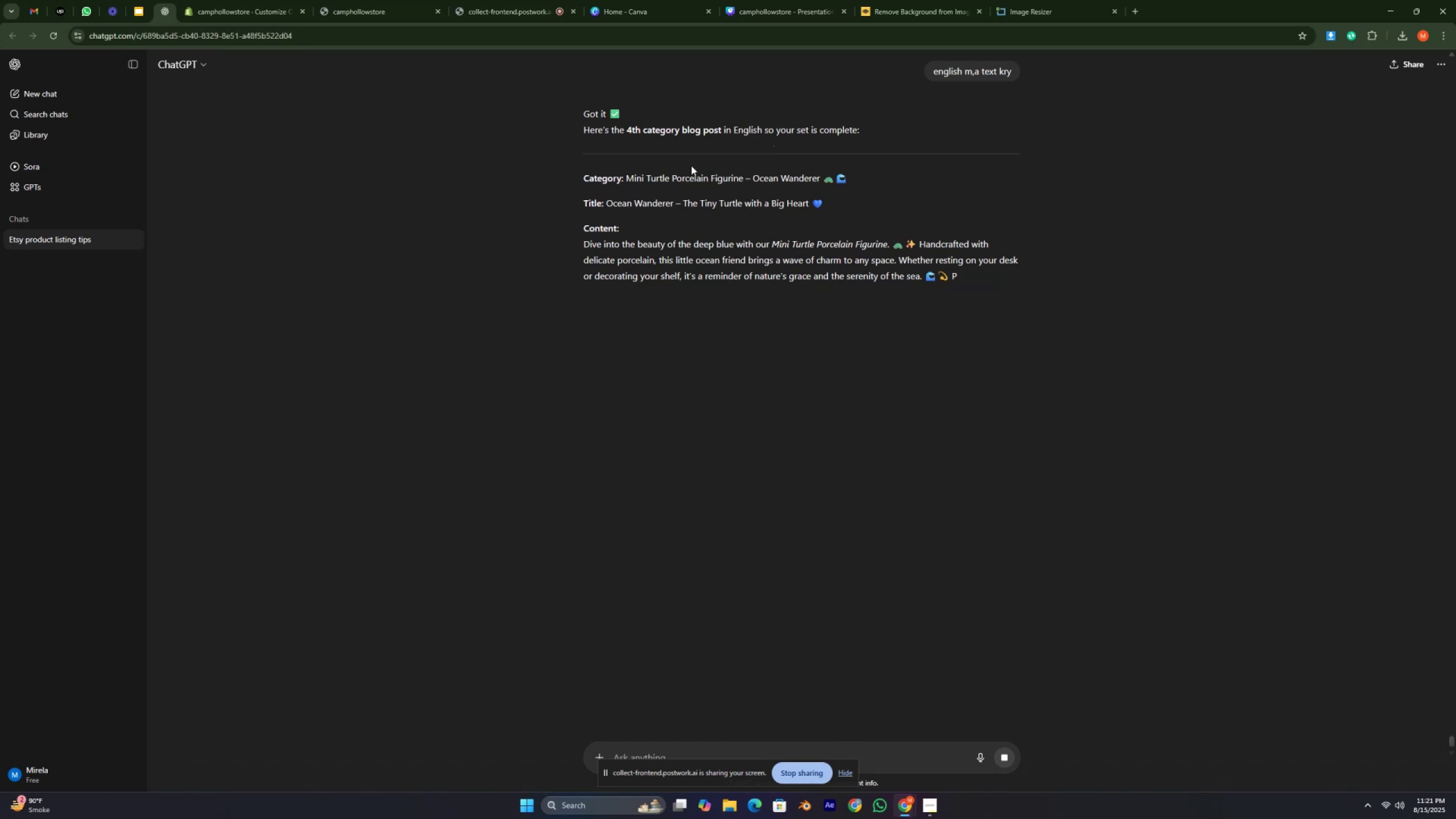 
wait(13.09)
 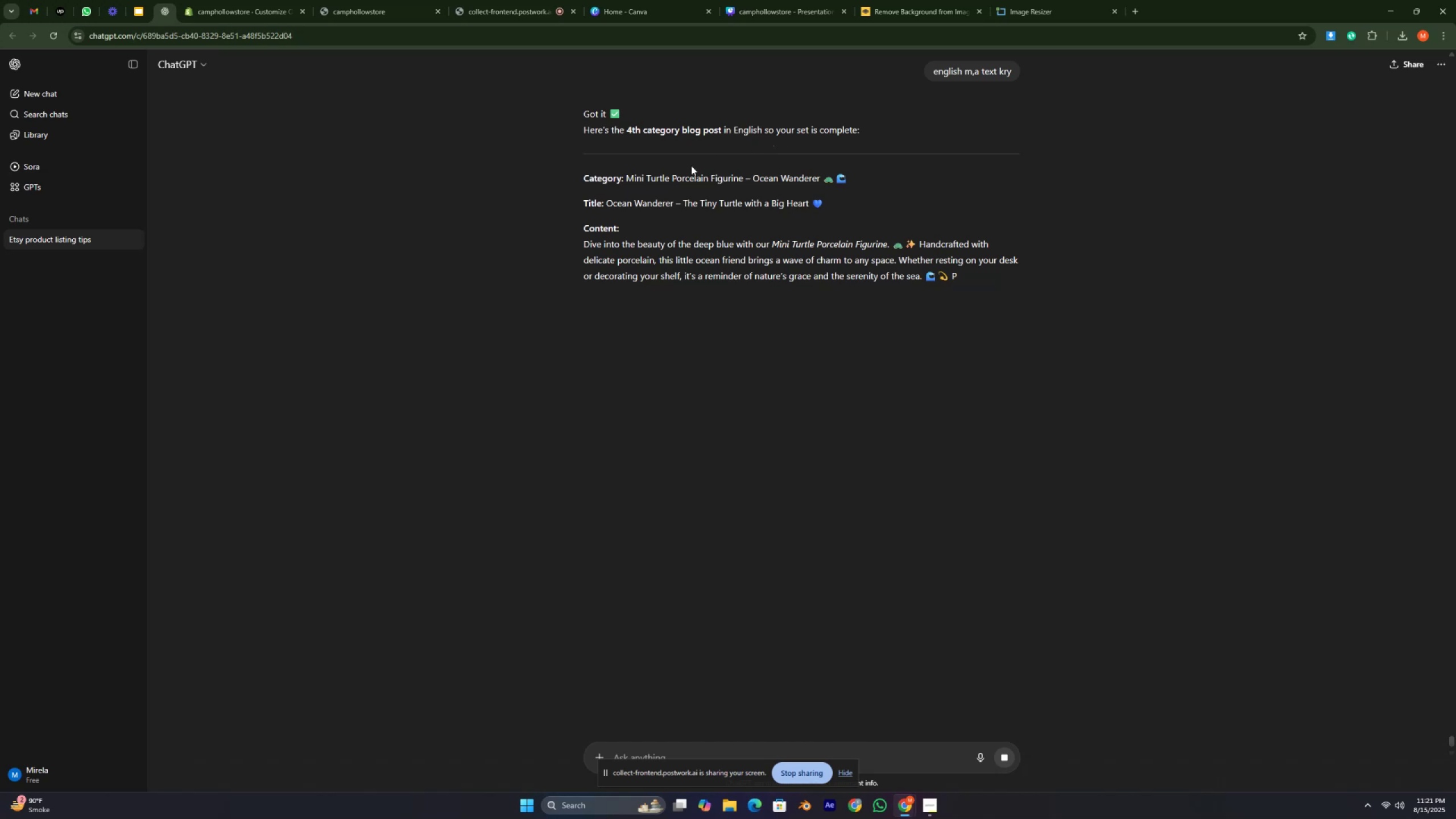 
scroll: coordinate [700, 688], scroll_direction: up, amount: 11.0
 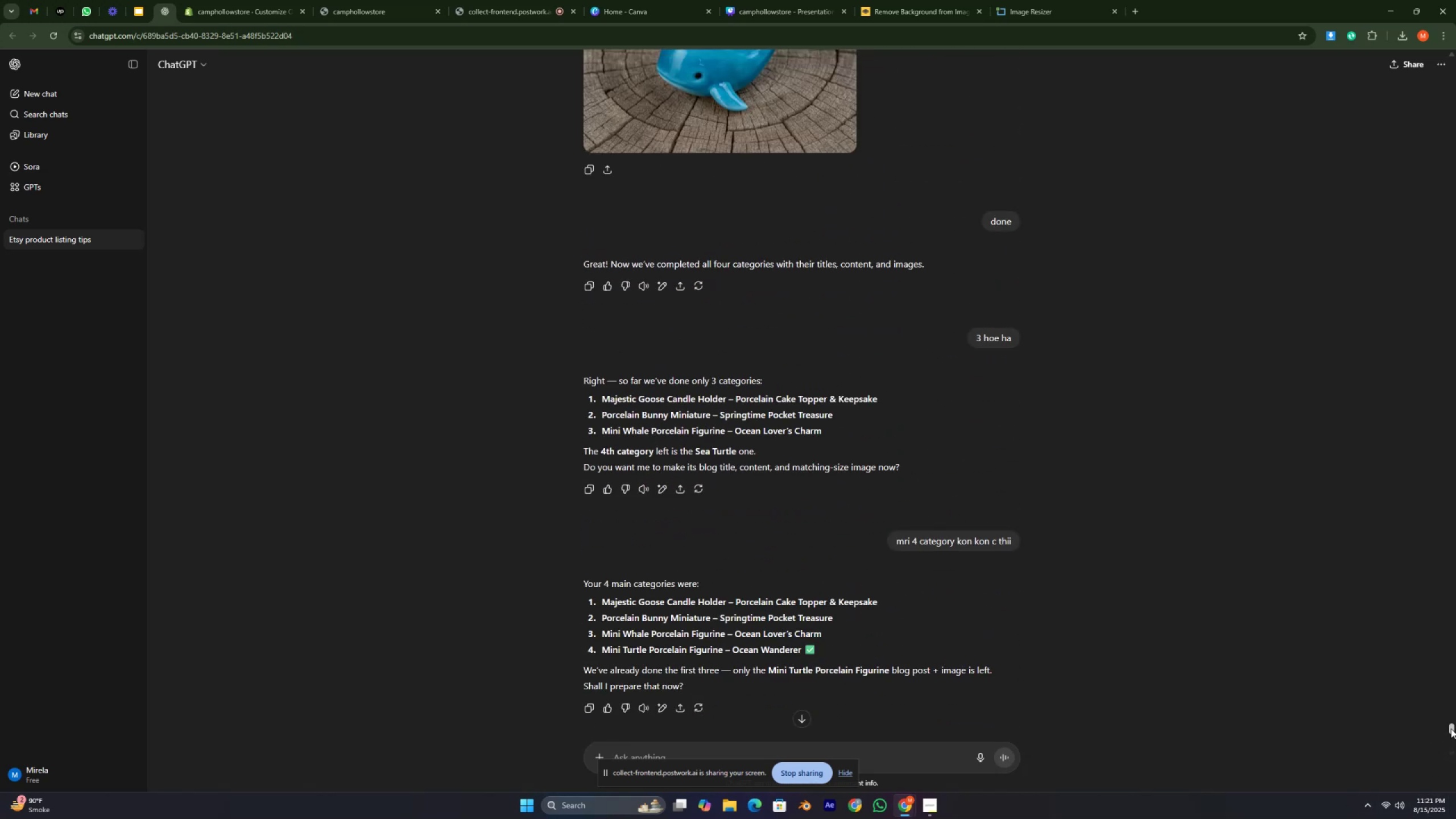 
left_click_drag(start_coordinate=[1453, 727], to_coordinate=[1455, 0])
 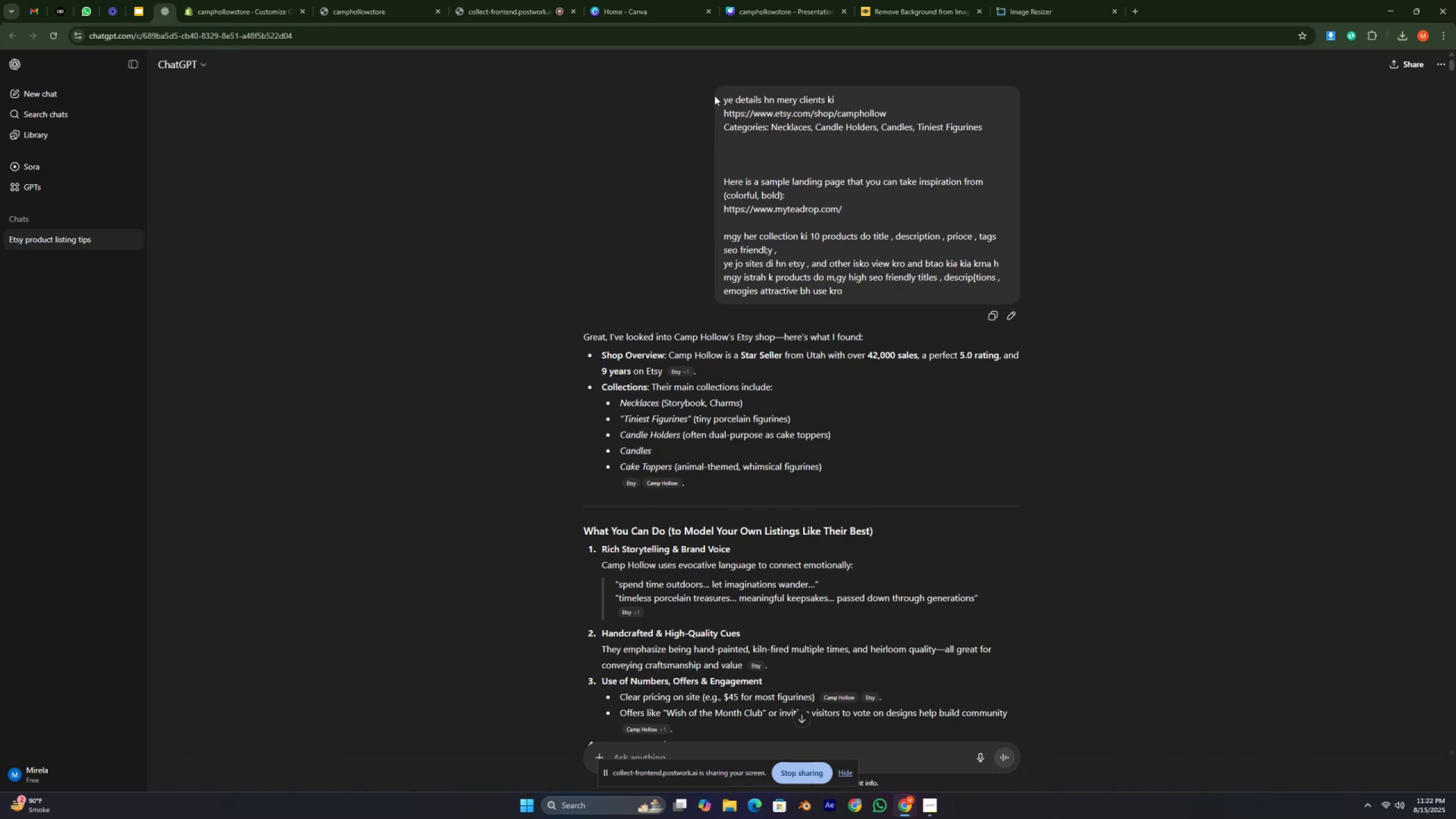 
left_click_drag(start_coordinate=[722, 91], to_coordinate=[958, 287])
 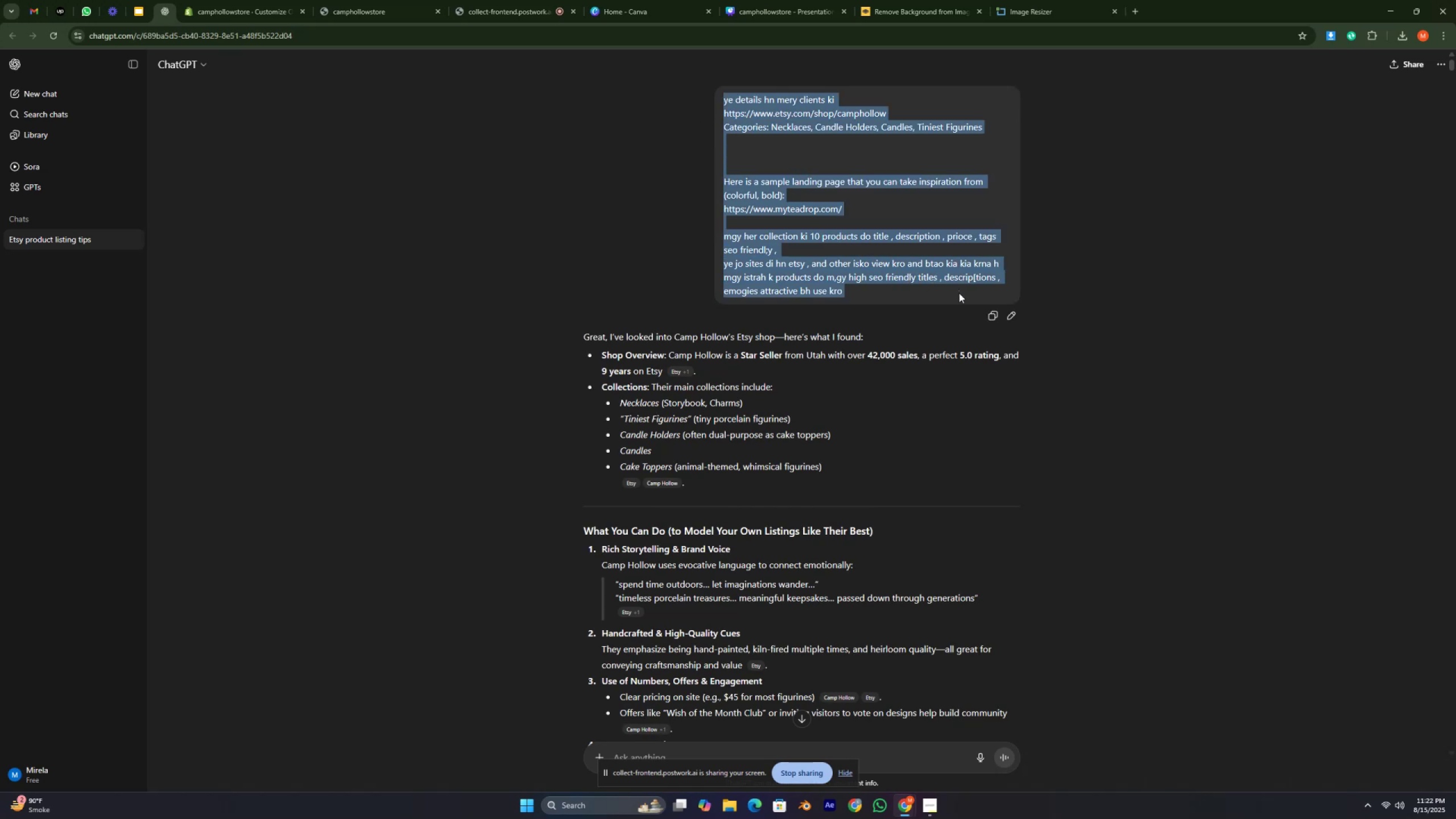 
key(Control+C)
 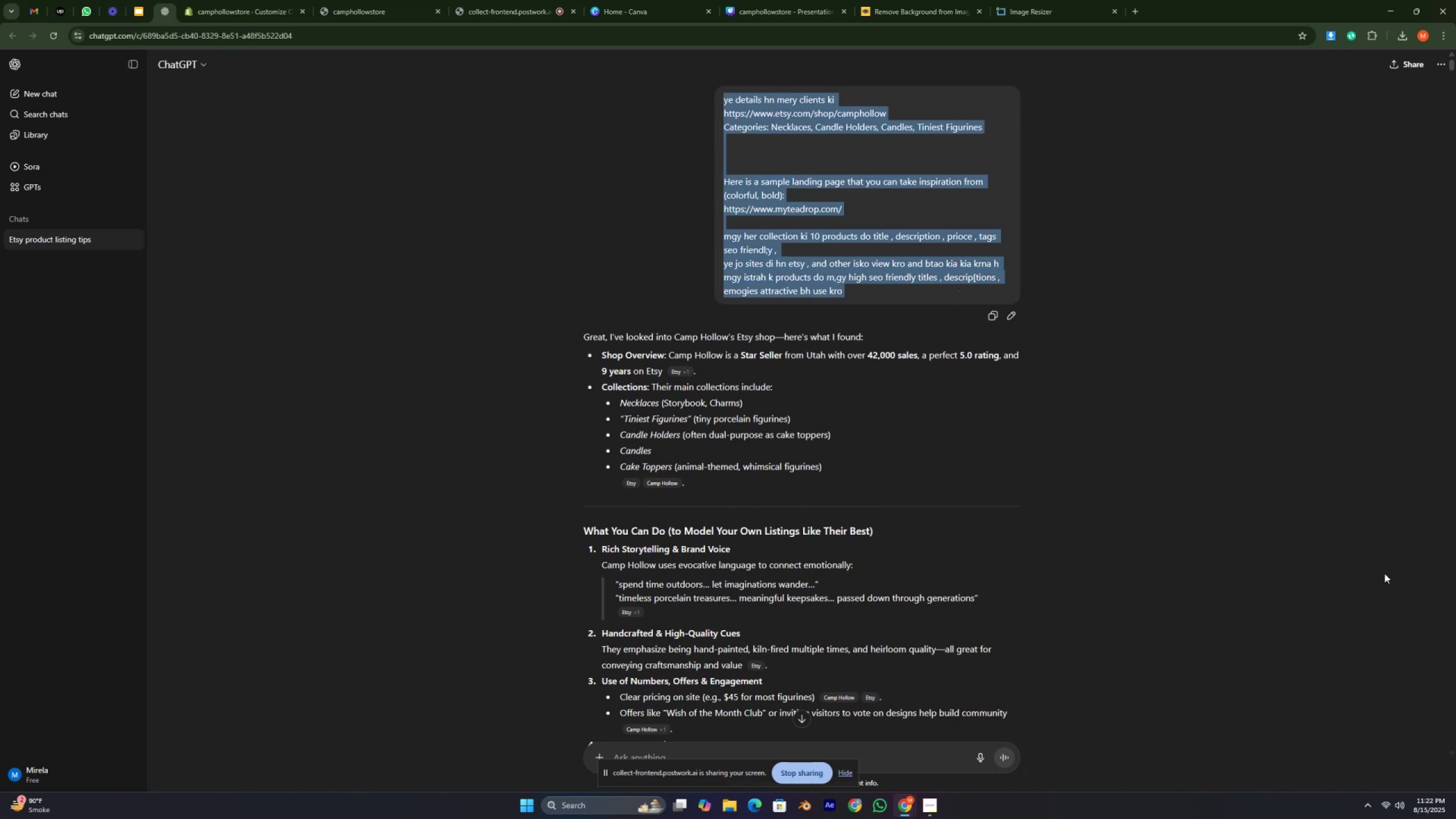 
scroll: coordinate [1353, 536], scroll_direction: down, amount: 3.0
 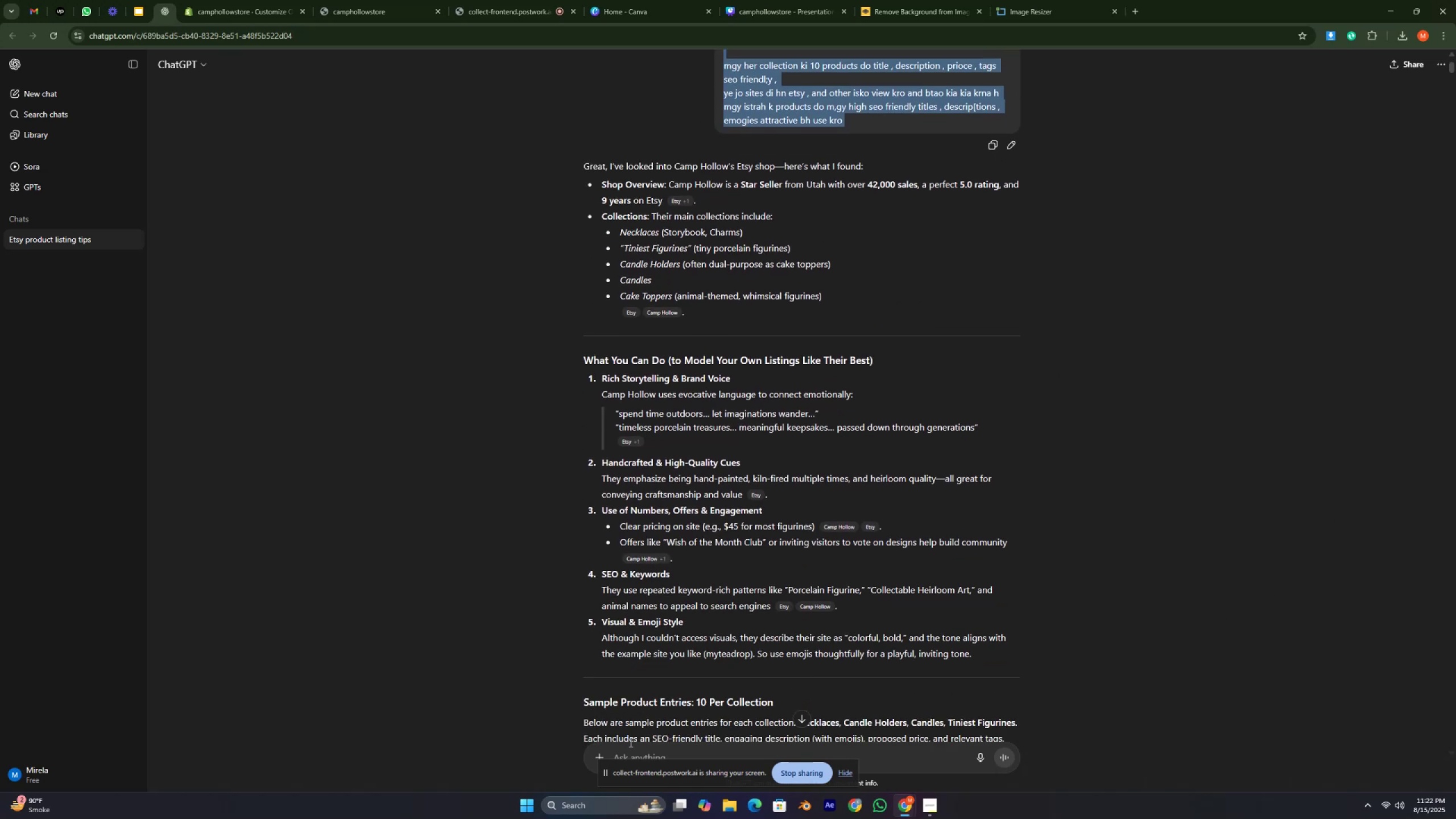 
left_click([635, 751])
 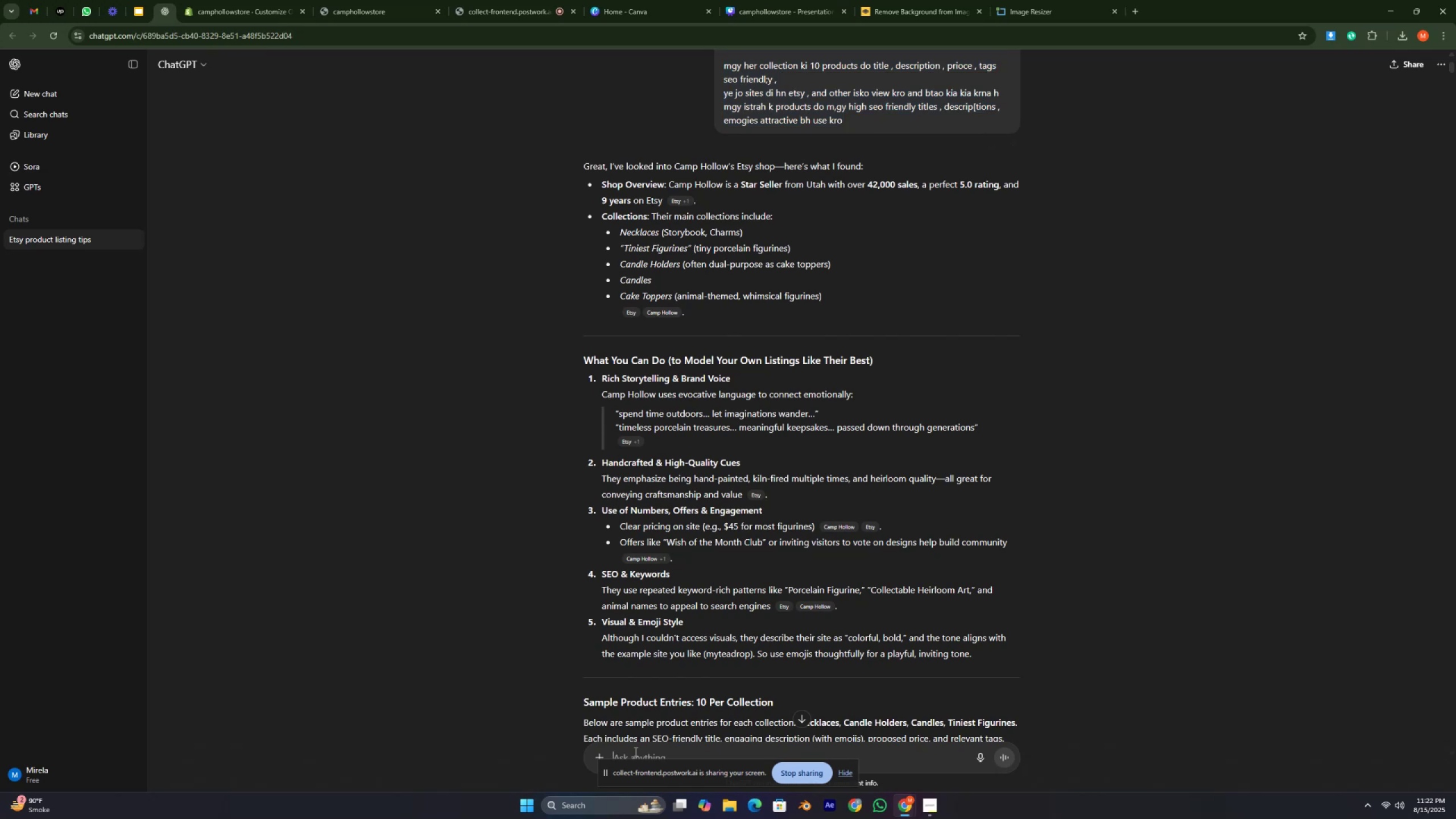 
key(Control+V)
 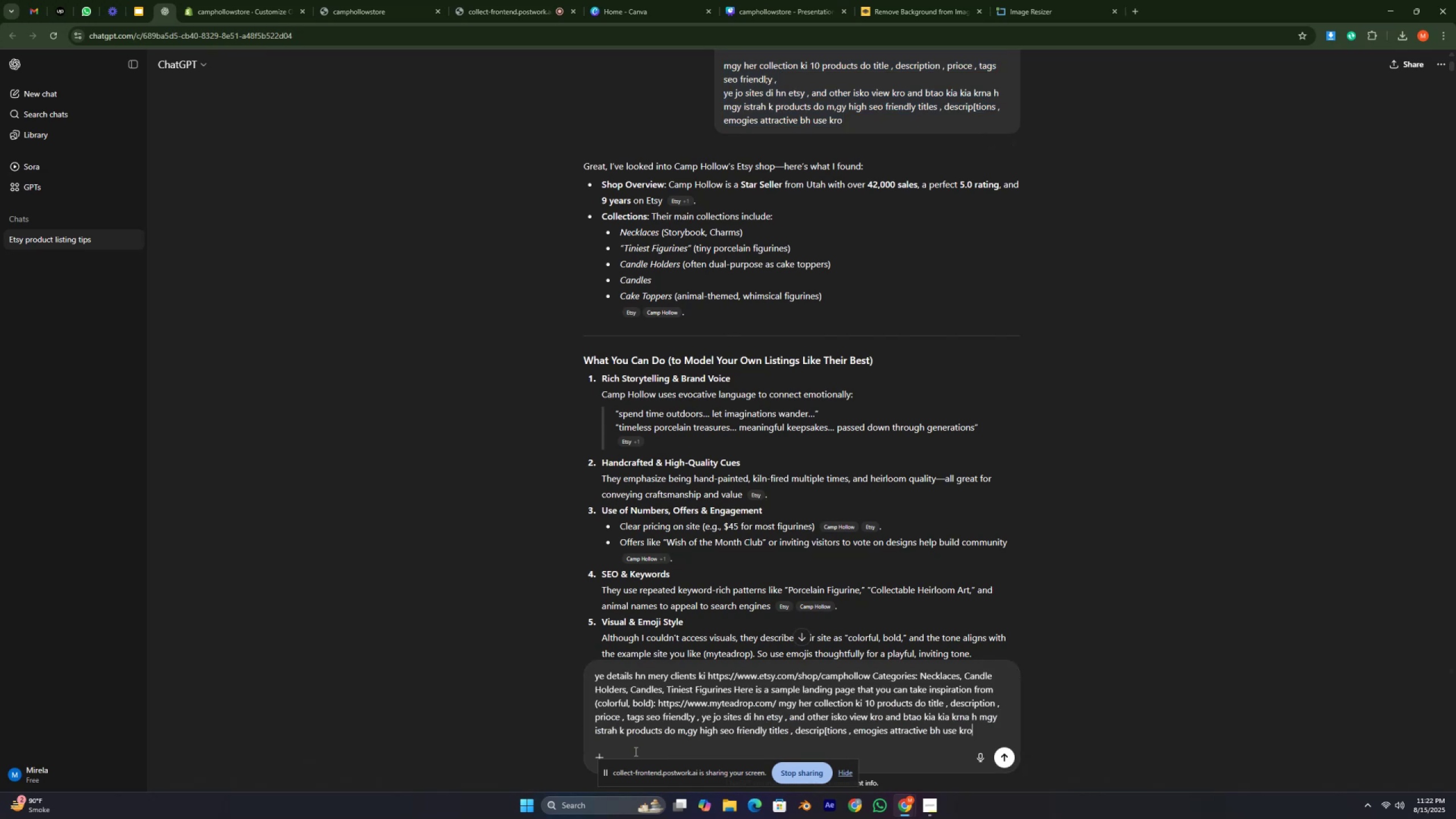 
type( in ma kon kon c ha)
 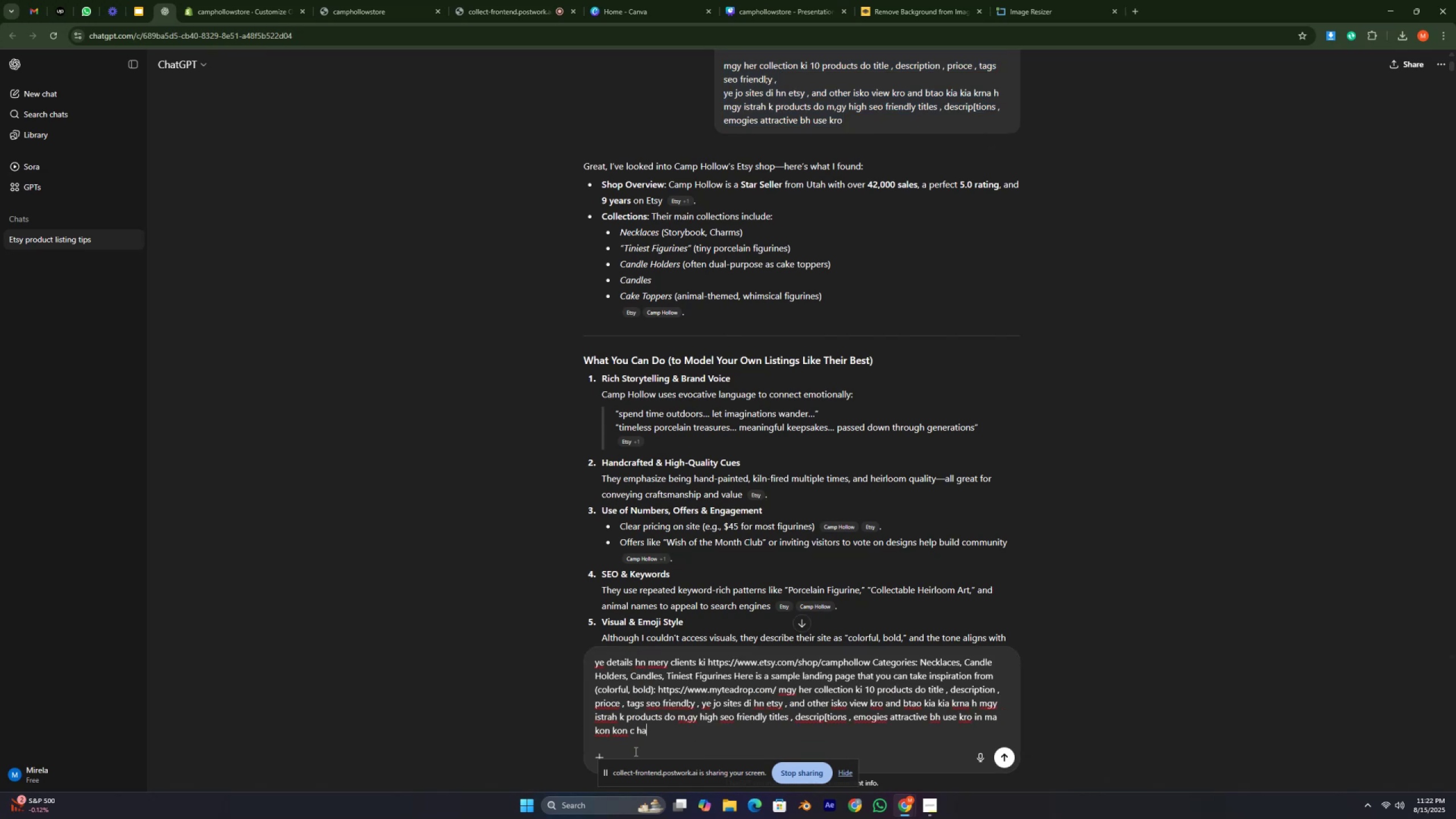 
key(Enter)
 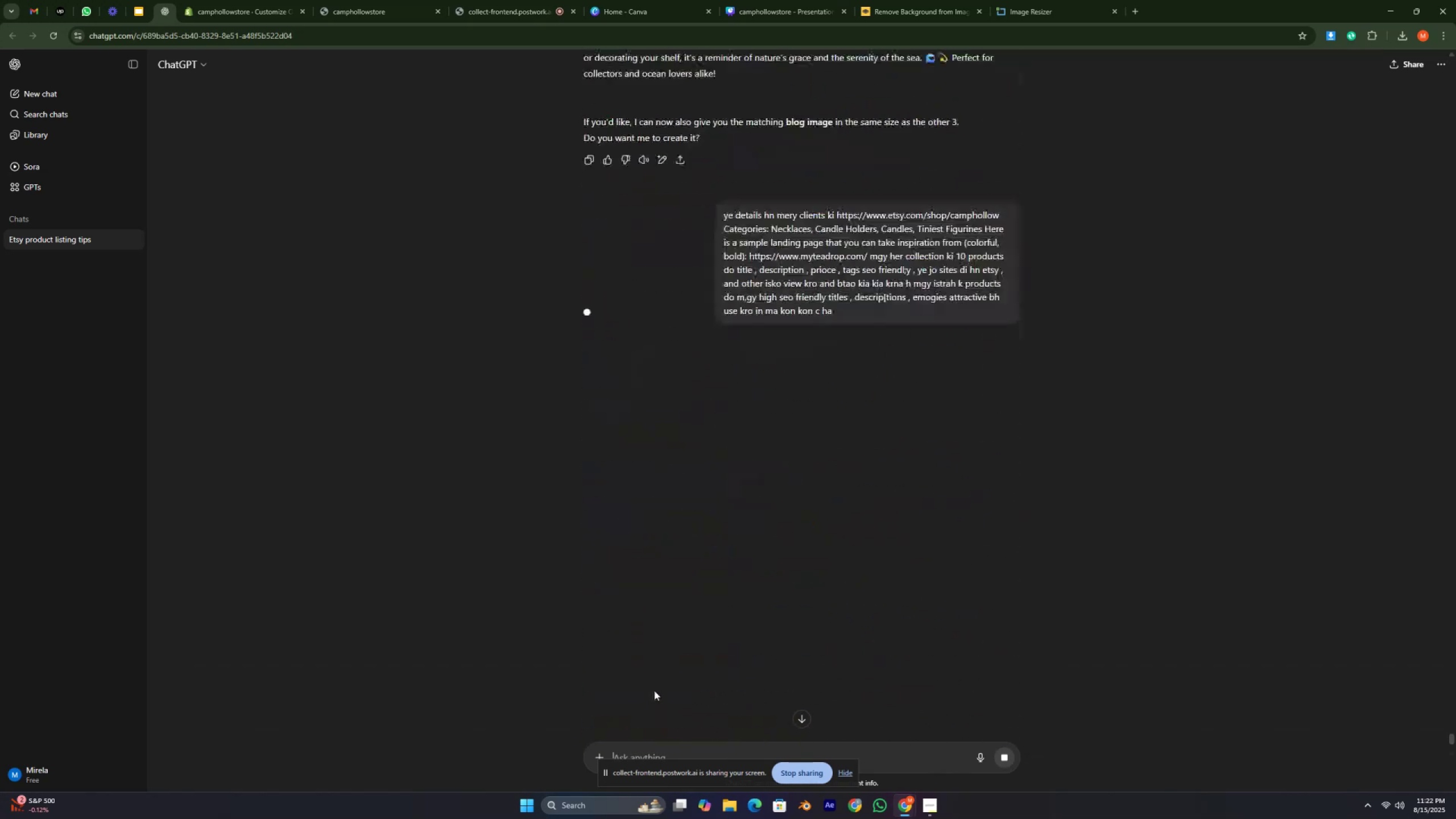 
wait(8.4)
 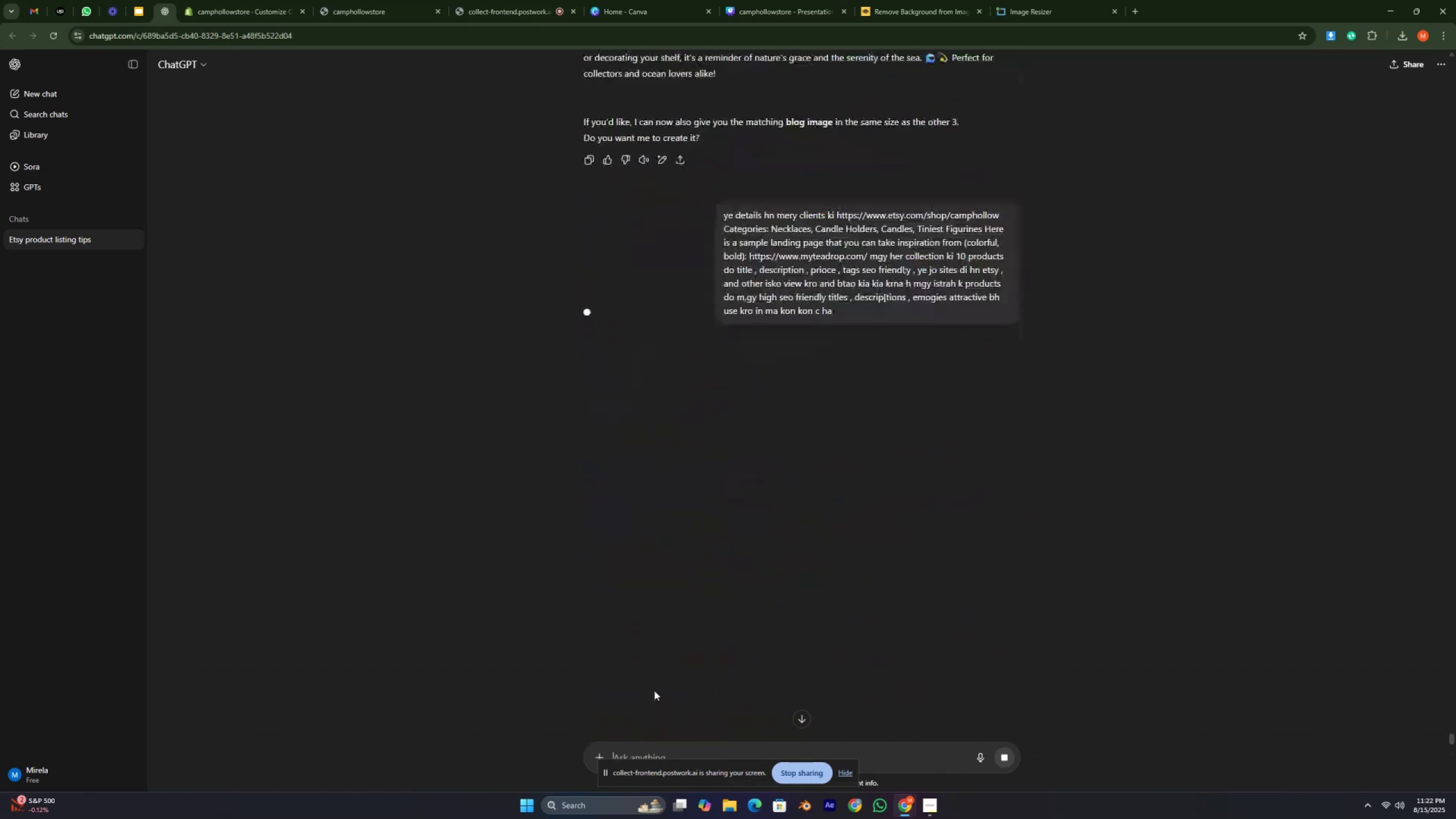 
left_click([222, 7])
 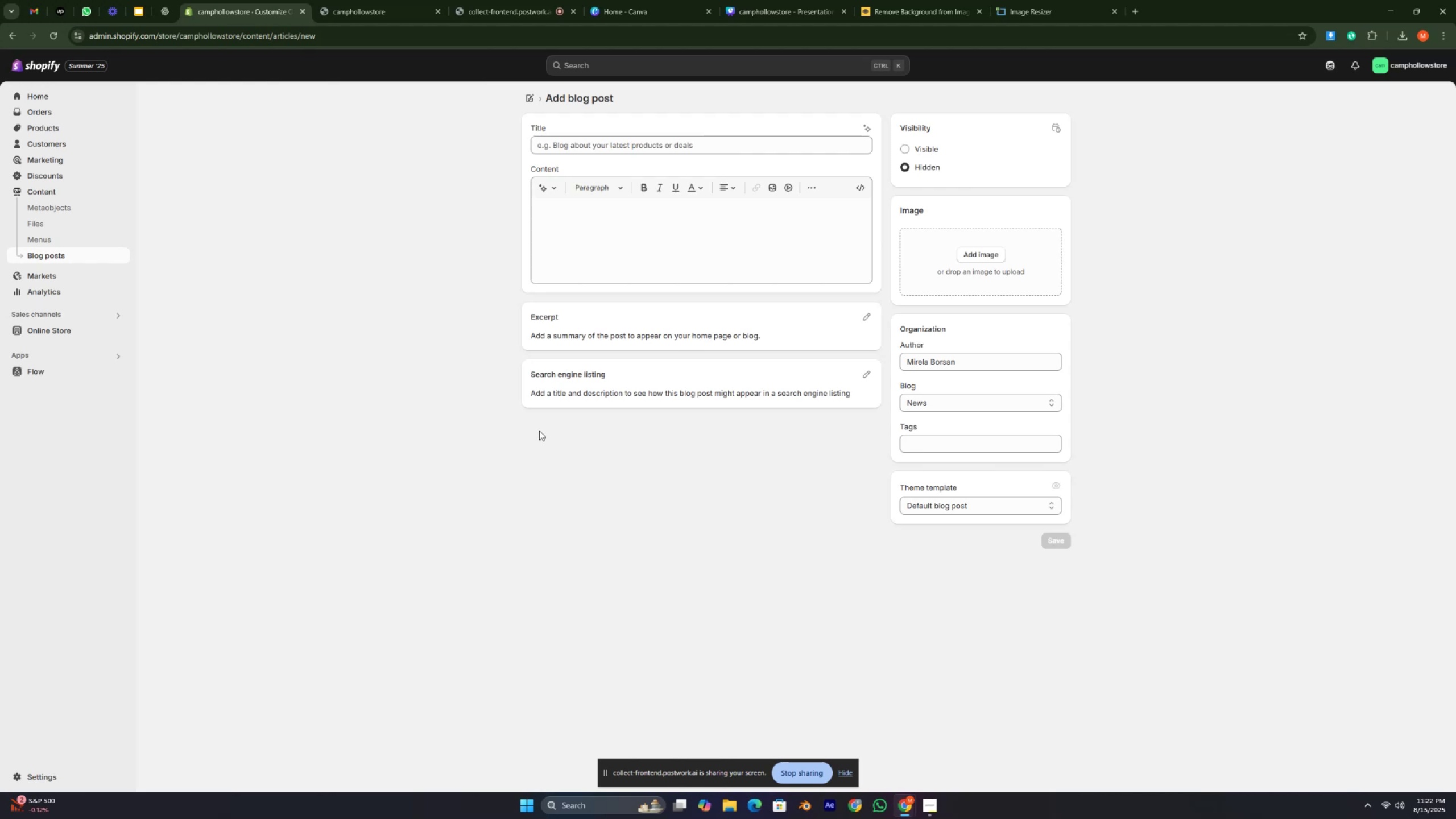 
wait(5.75)
 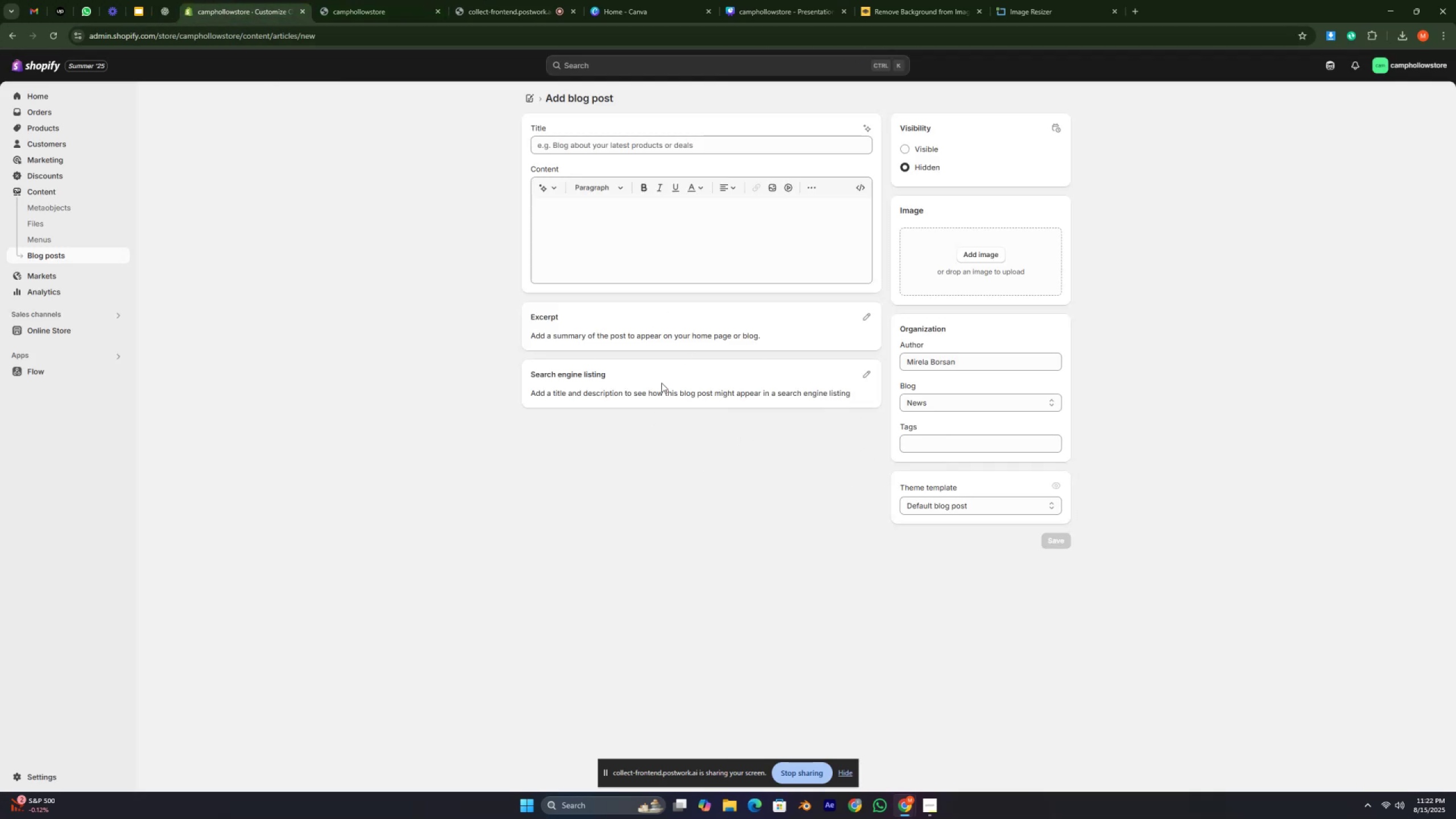 
left_click([170, 5])
 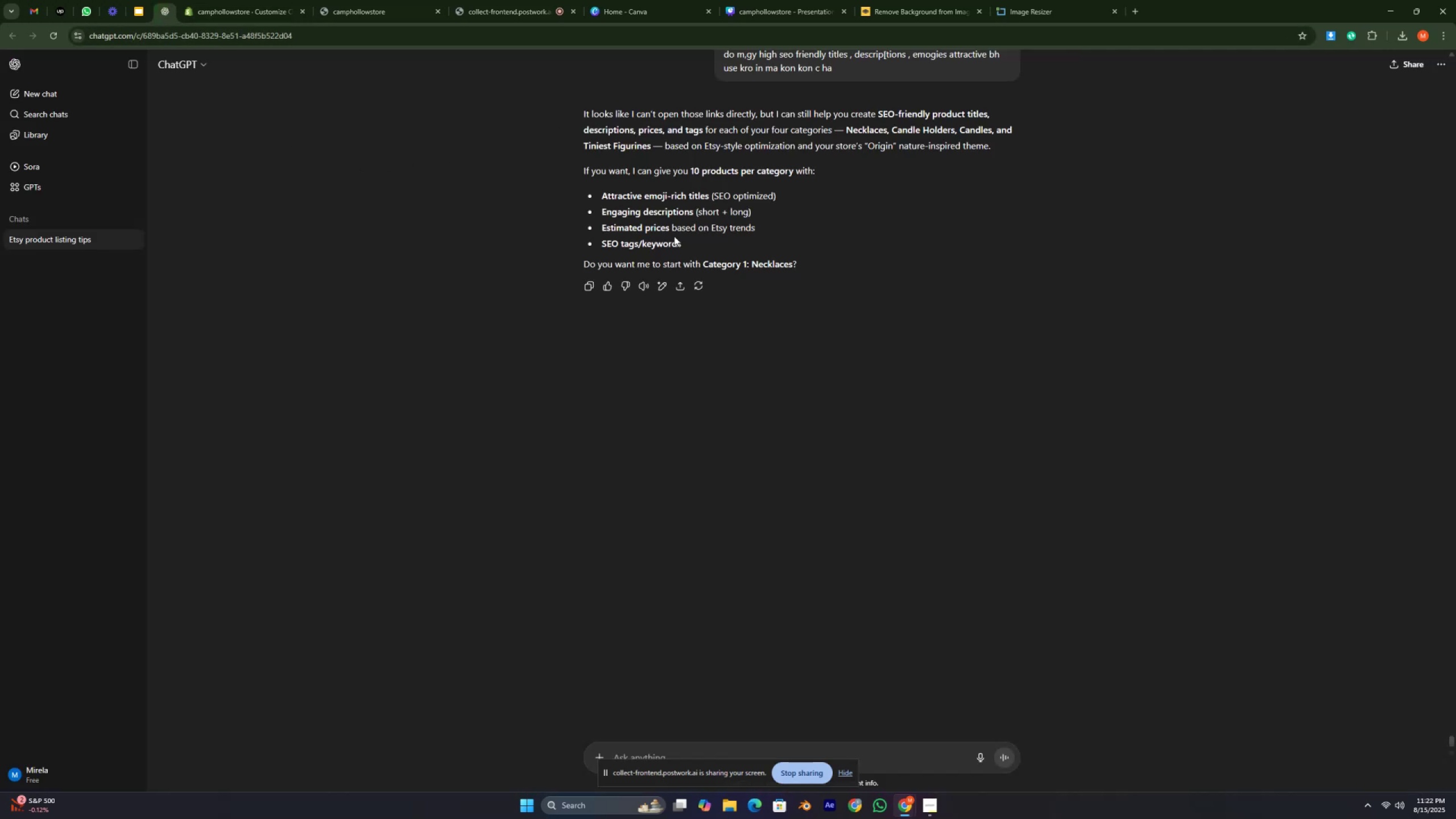 
wait(9.62)
 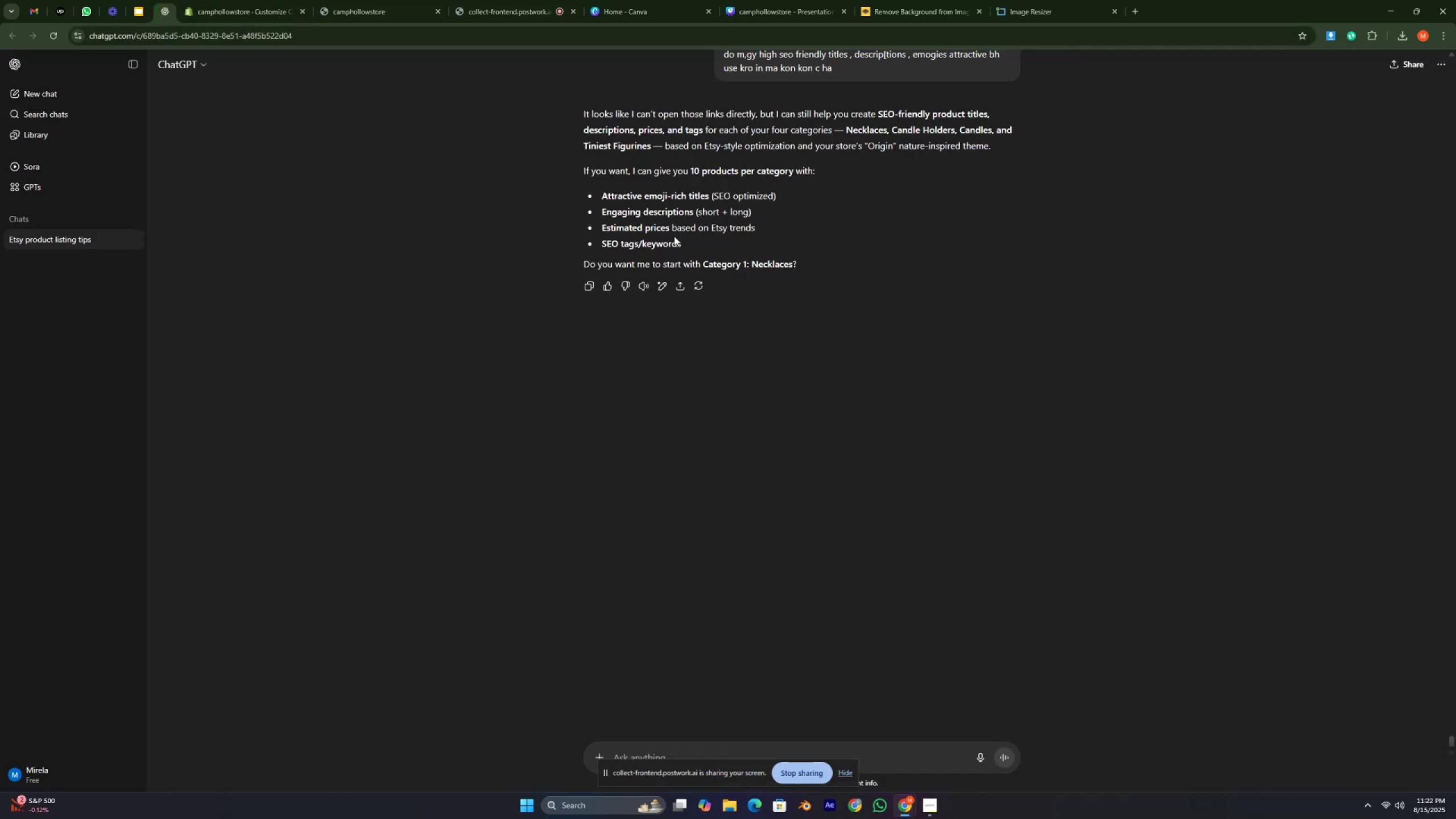 
left_click([642, 746])
 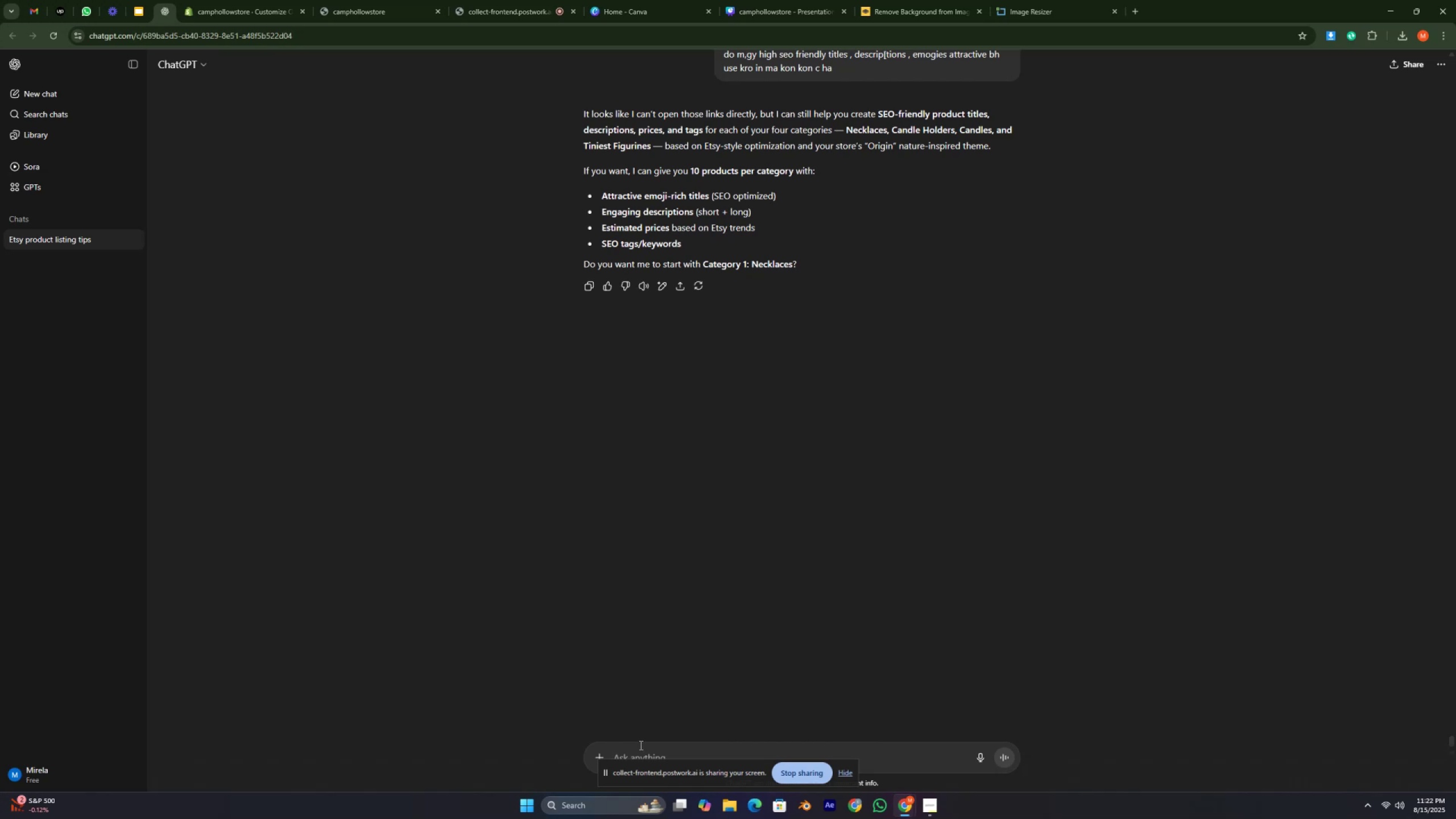 
type(is ma kin)
key(Backspace)
type(tni category ha)
 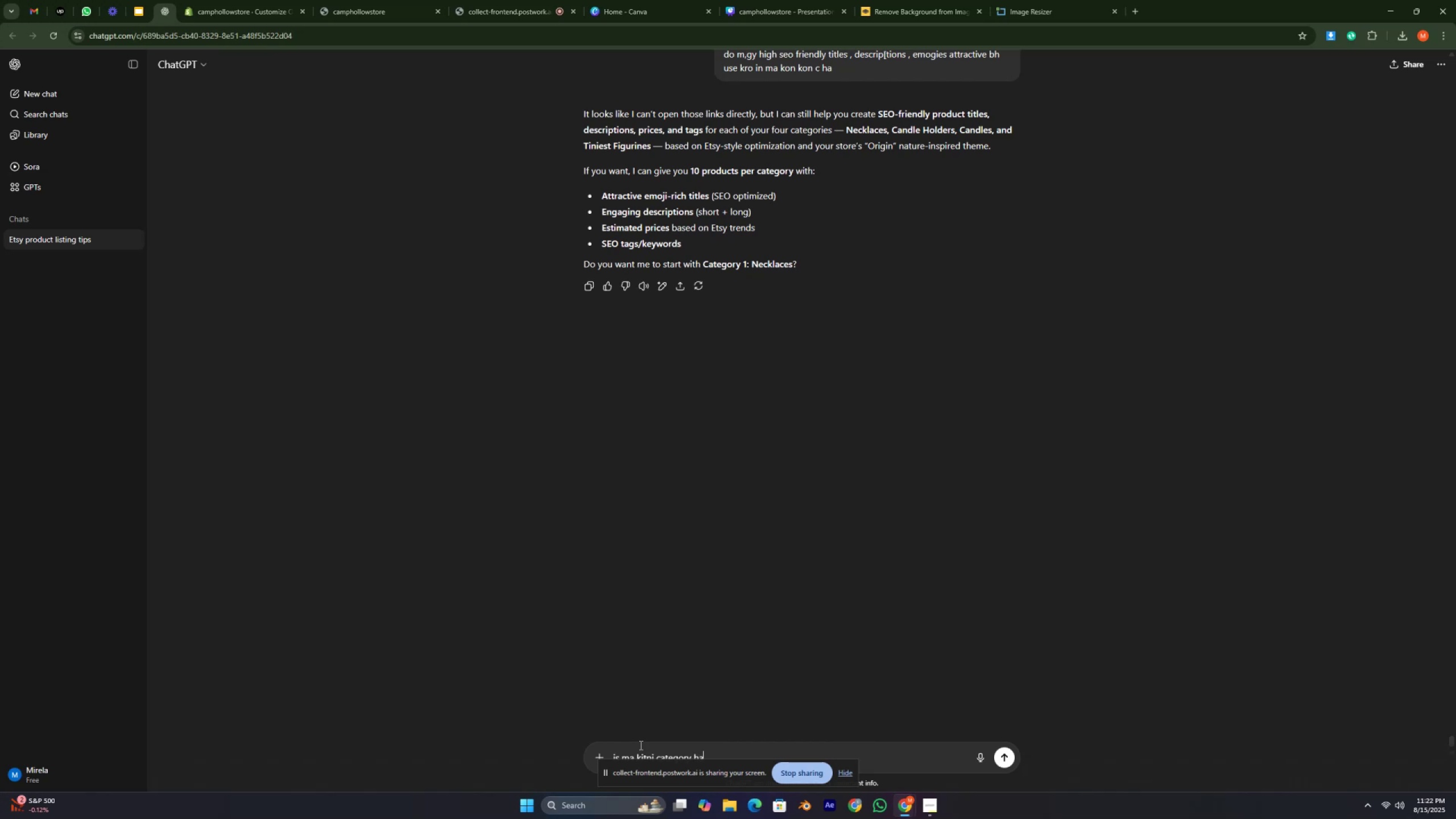 
key(Enter)
 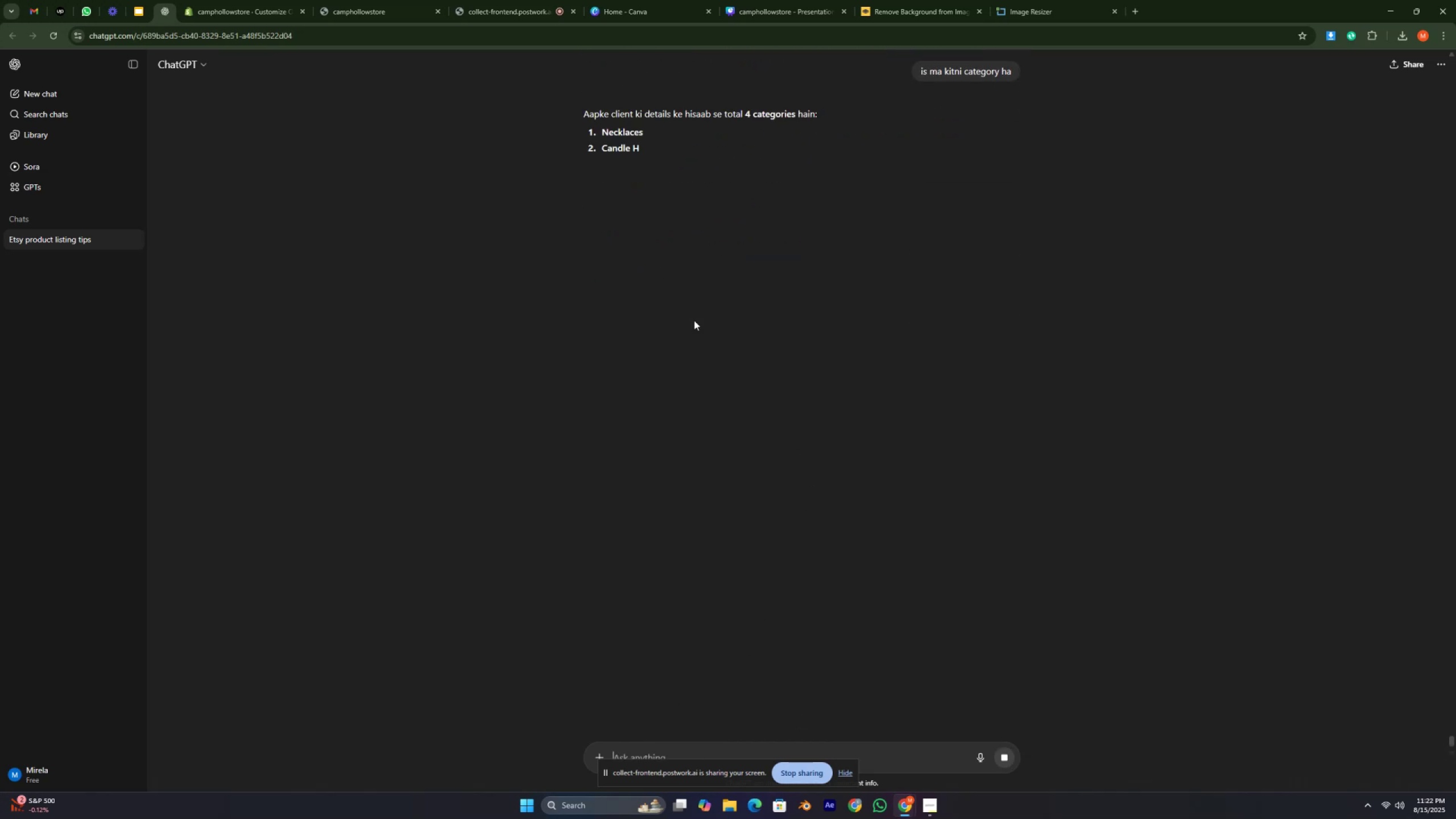 
wait(11.67)
 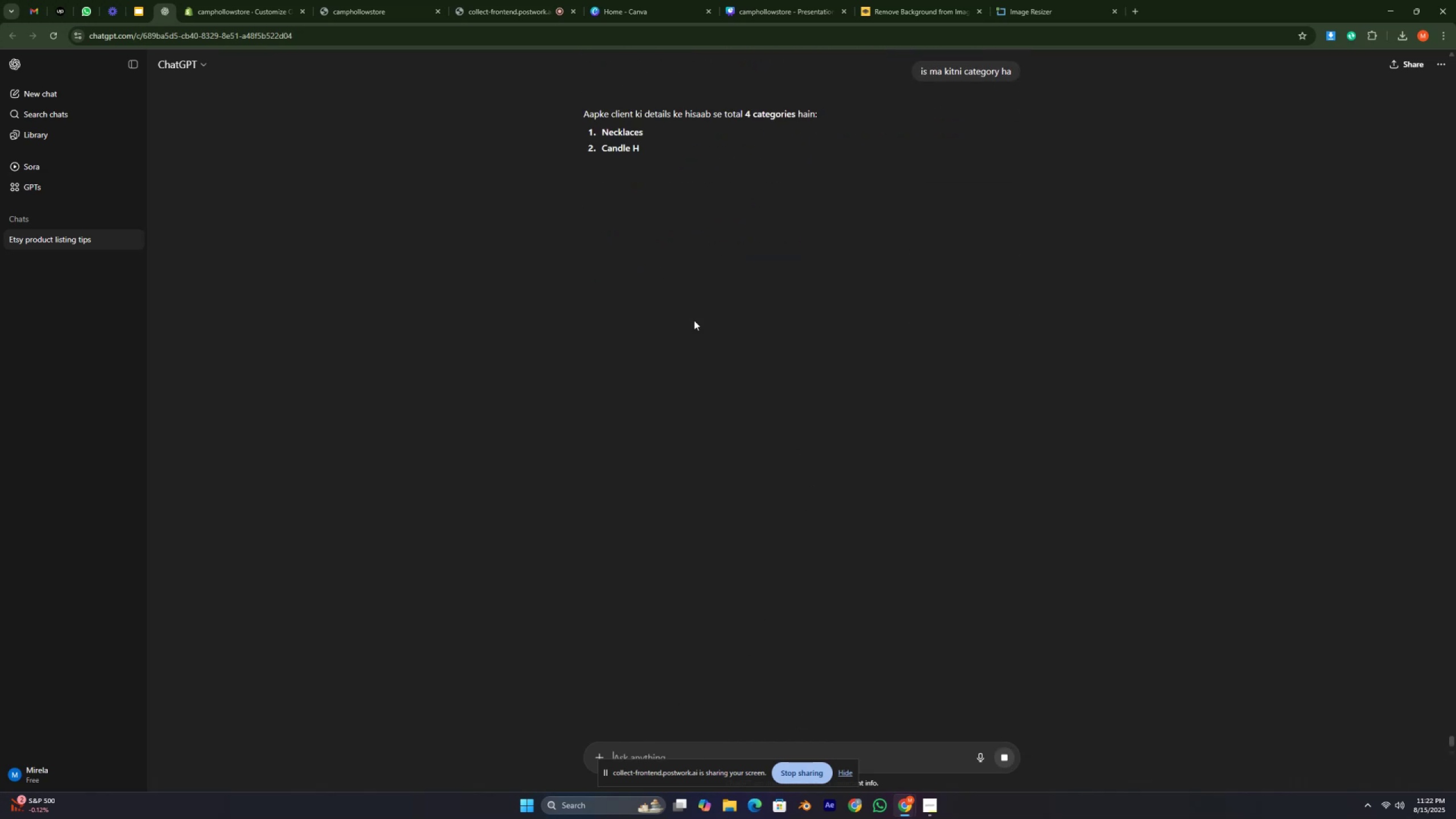 
type(han tu ma ny apko ion category py blog post bnany ko kaha tha)
 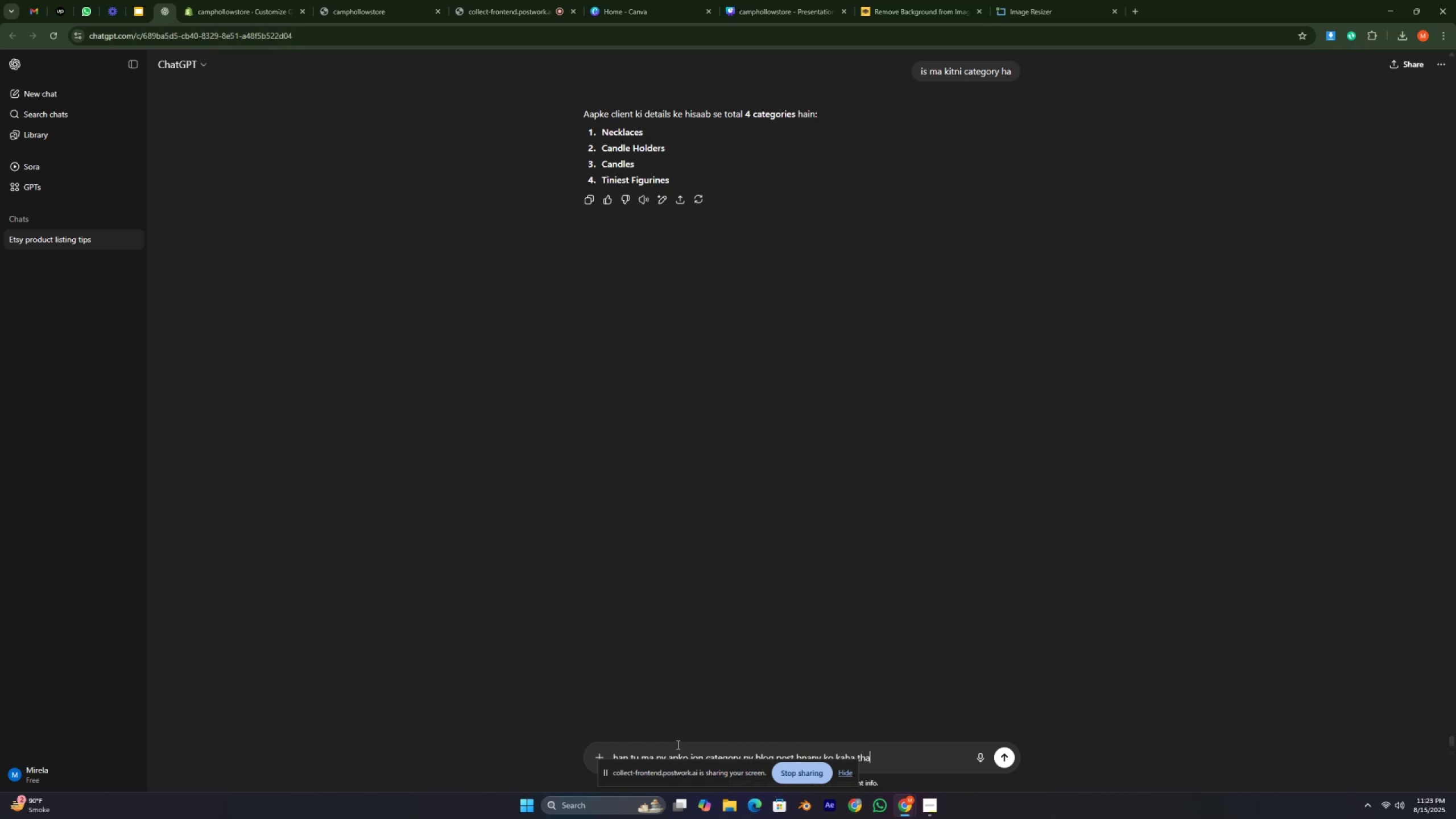 
key(Enter)
 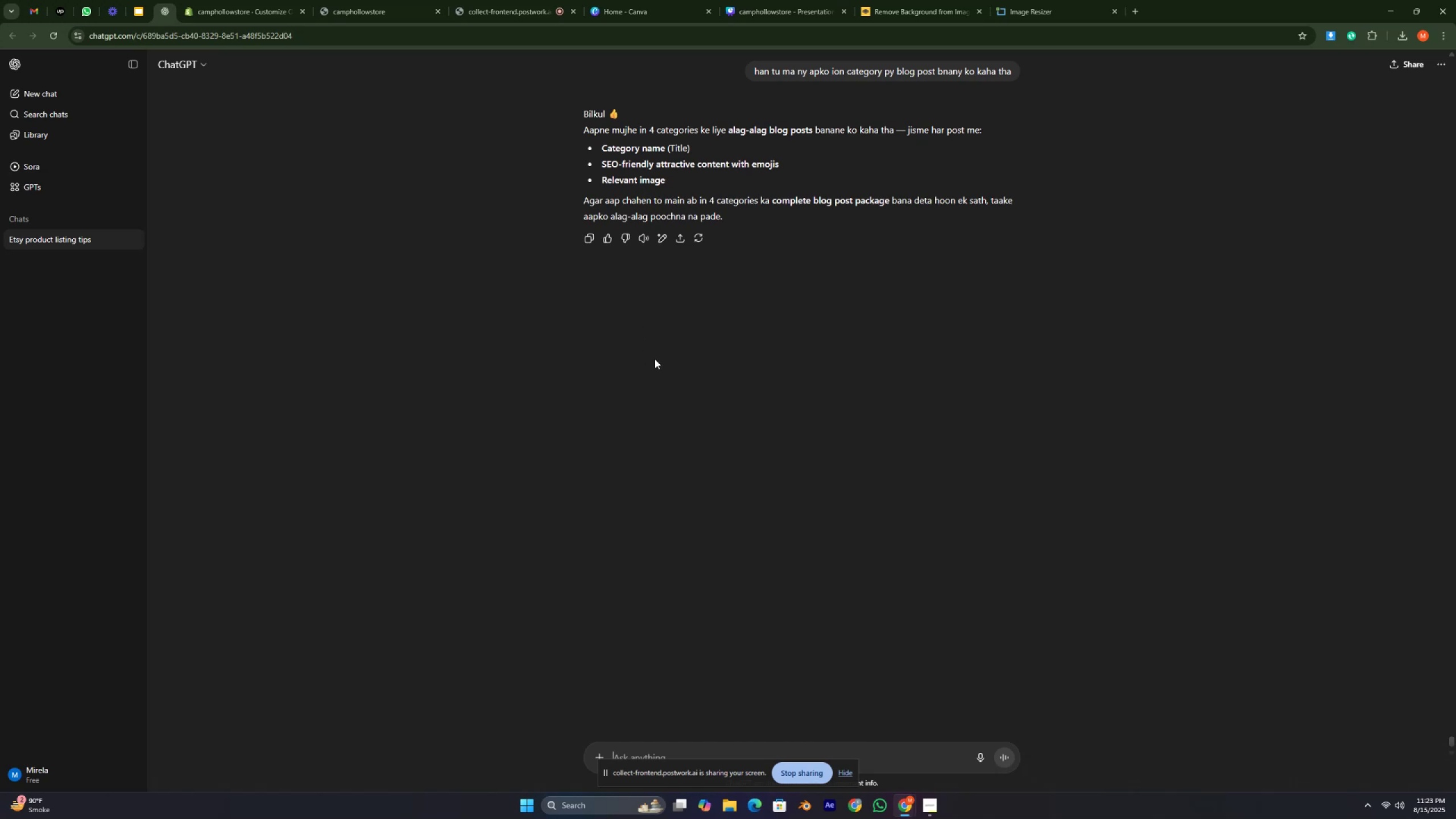 
wait(25.89)
 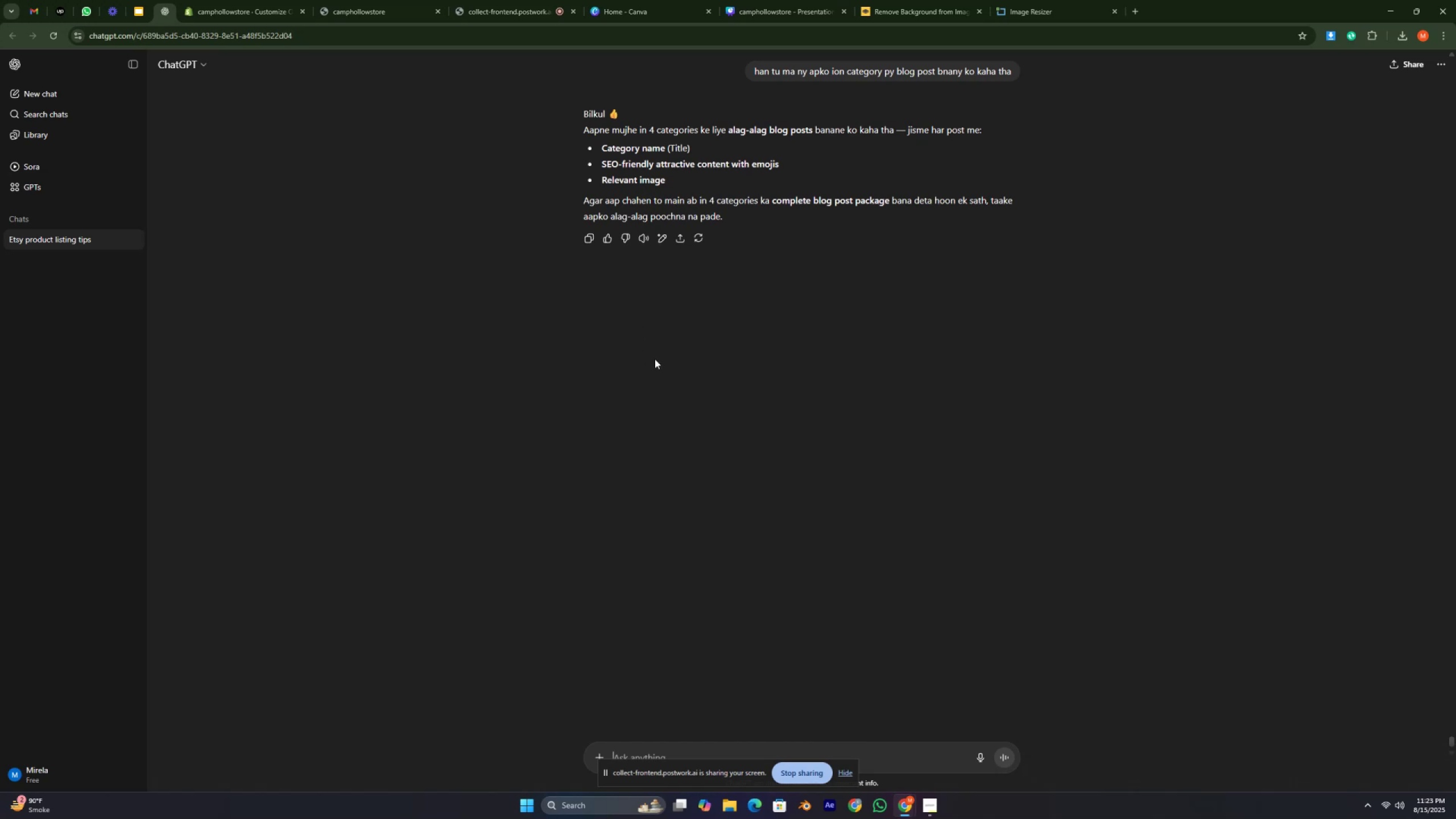 
type(ok)
 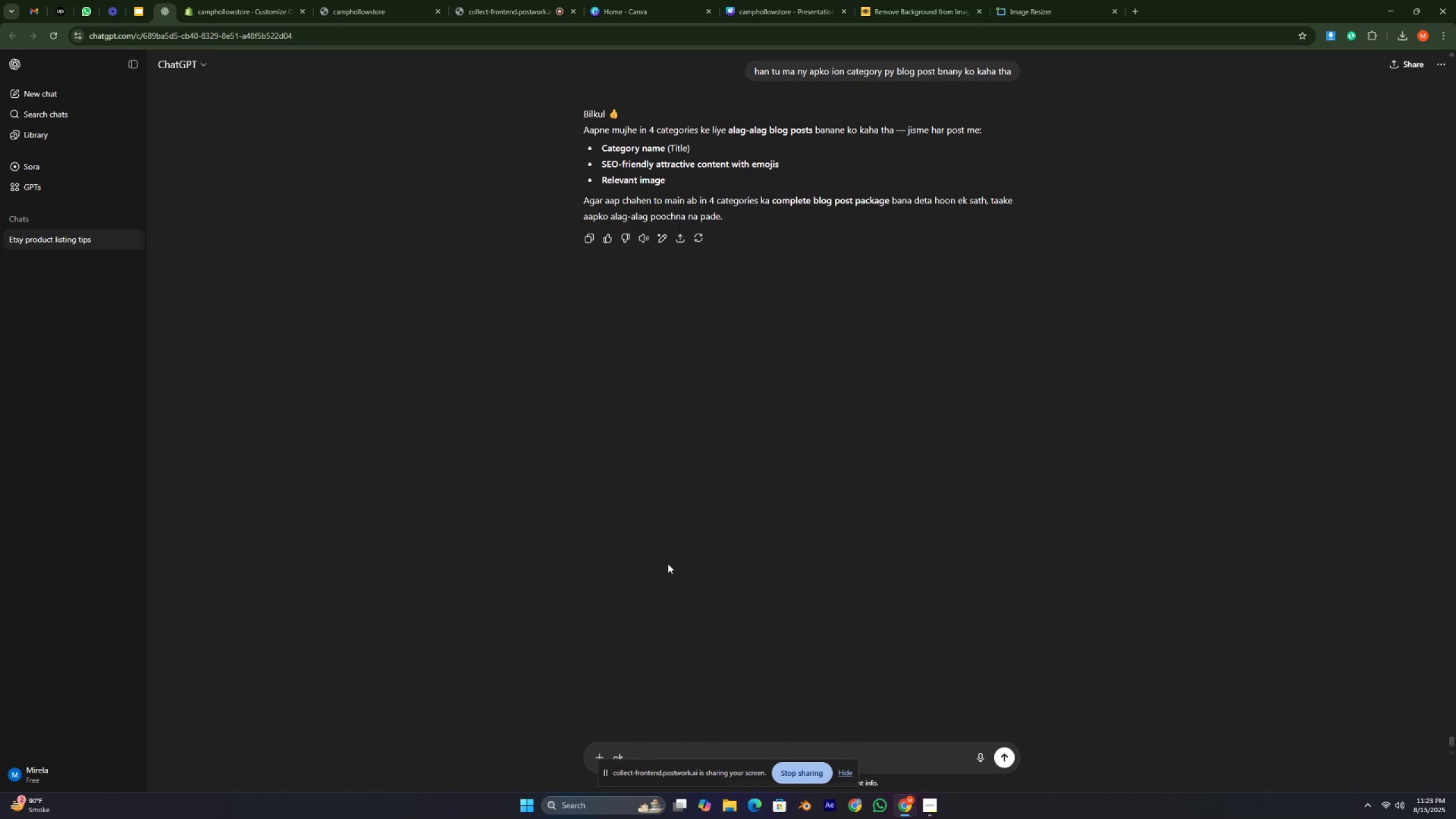 
key(Enter)
 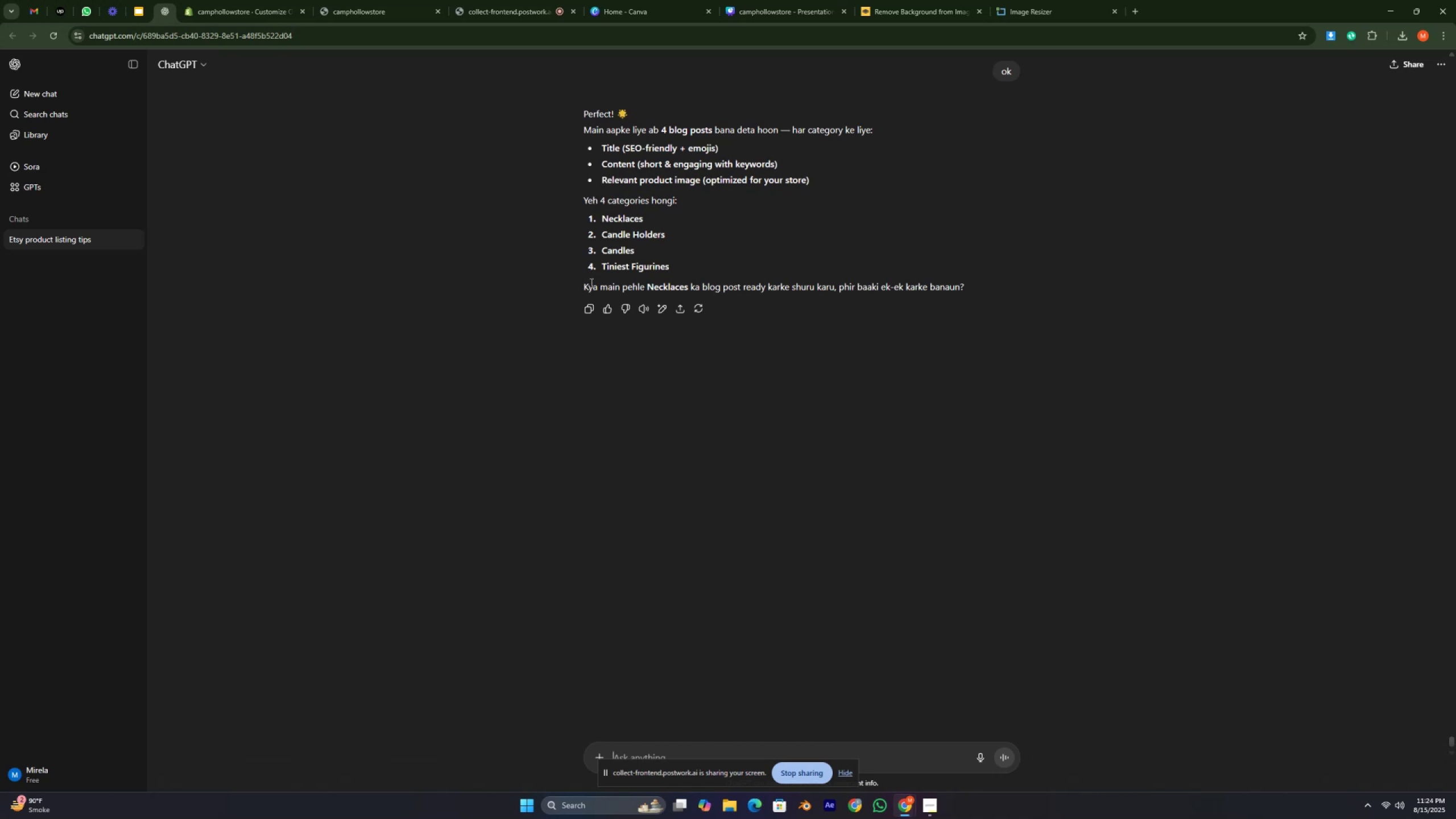 
wait(15.11)
 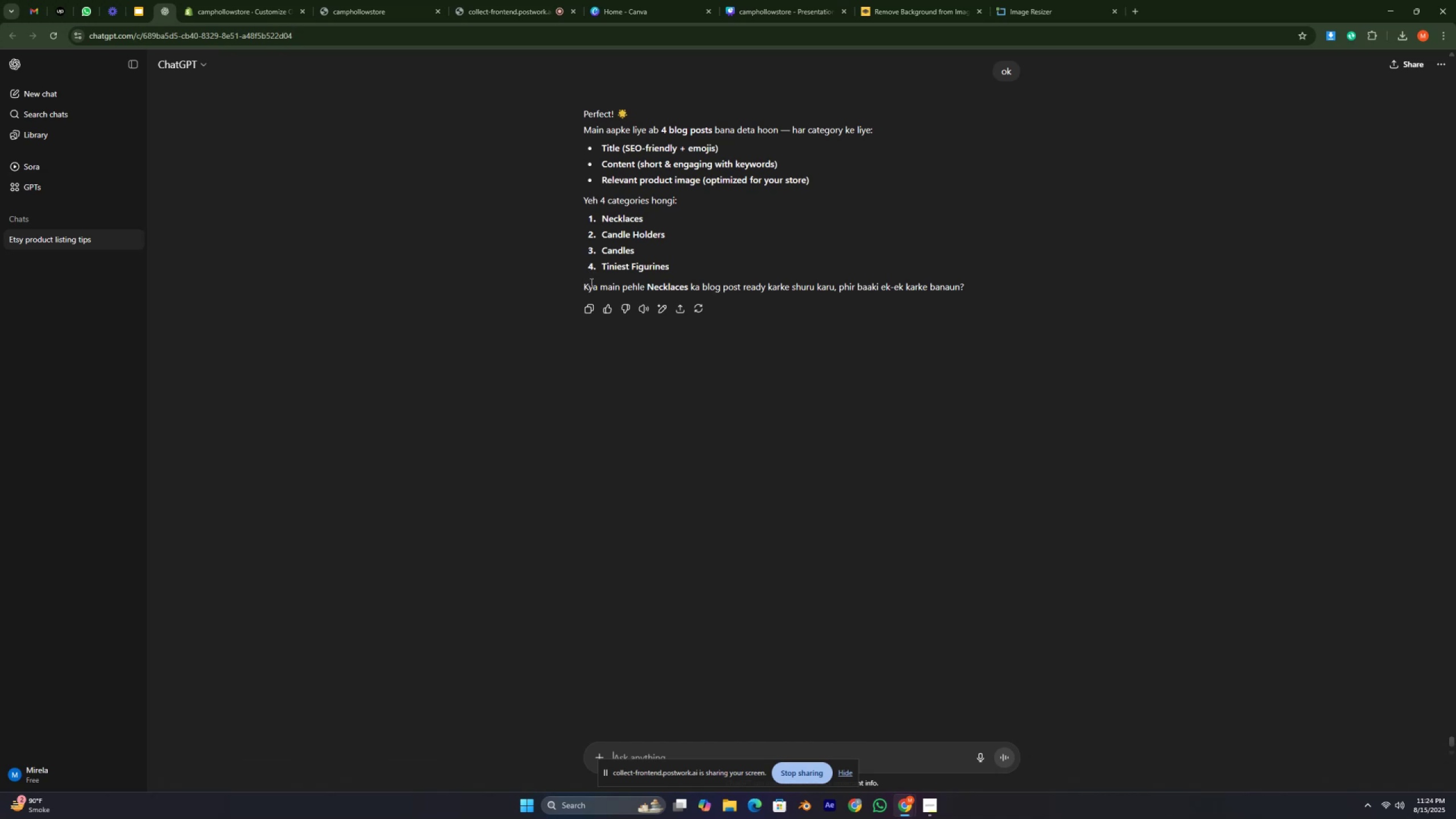 
type(ol)
 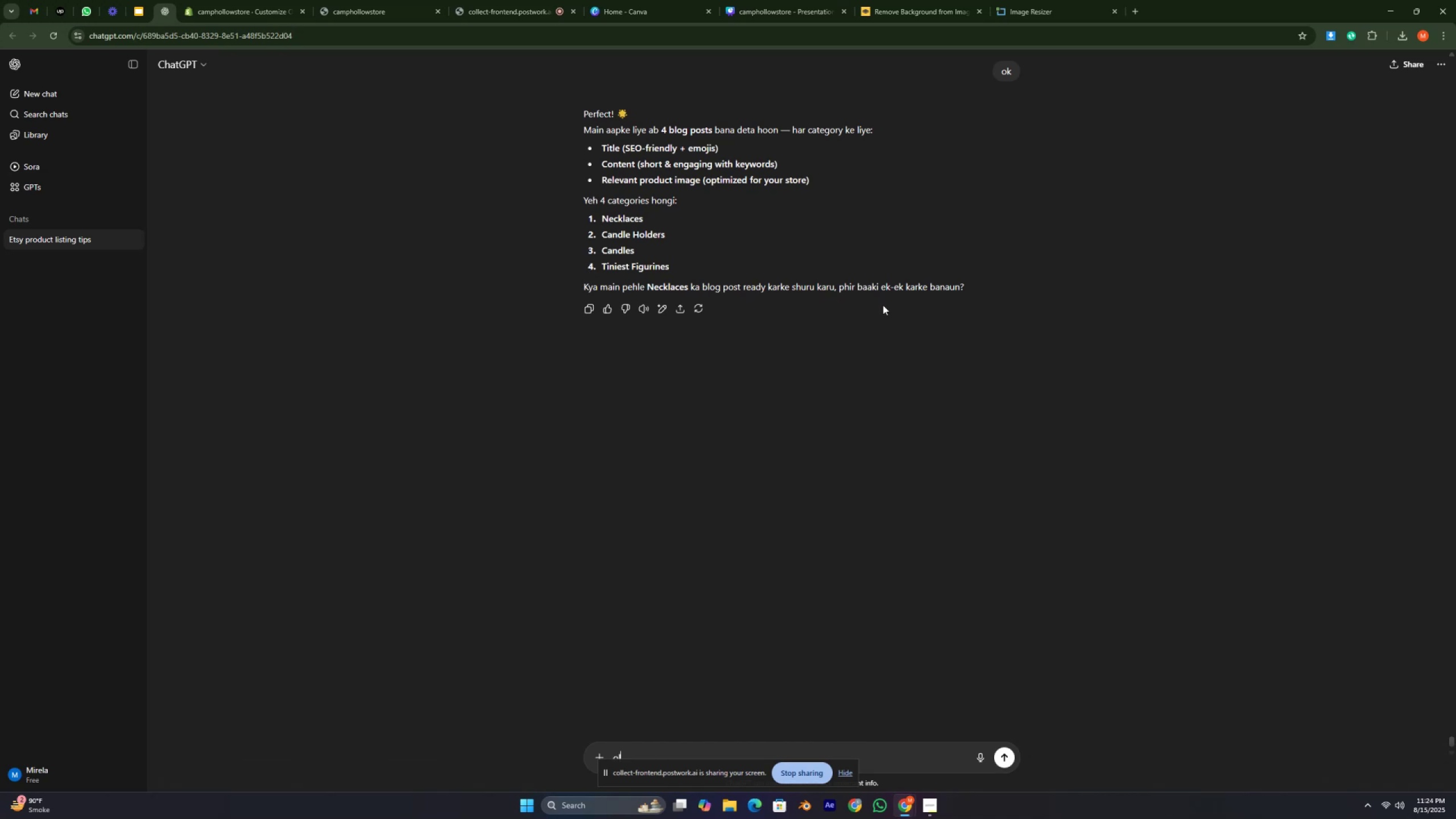 
key(Enter)
 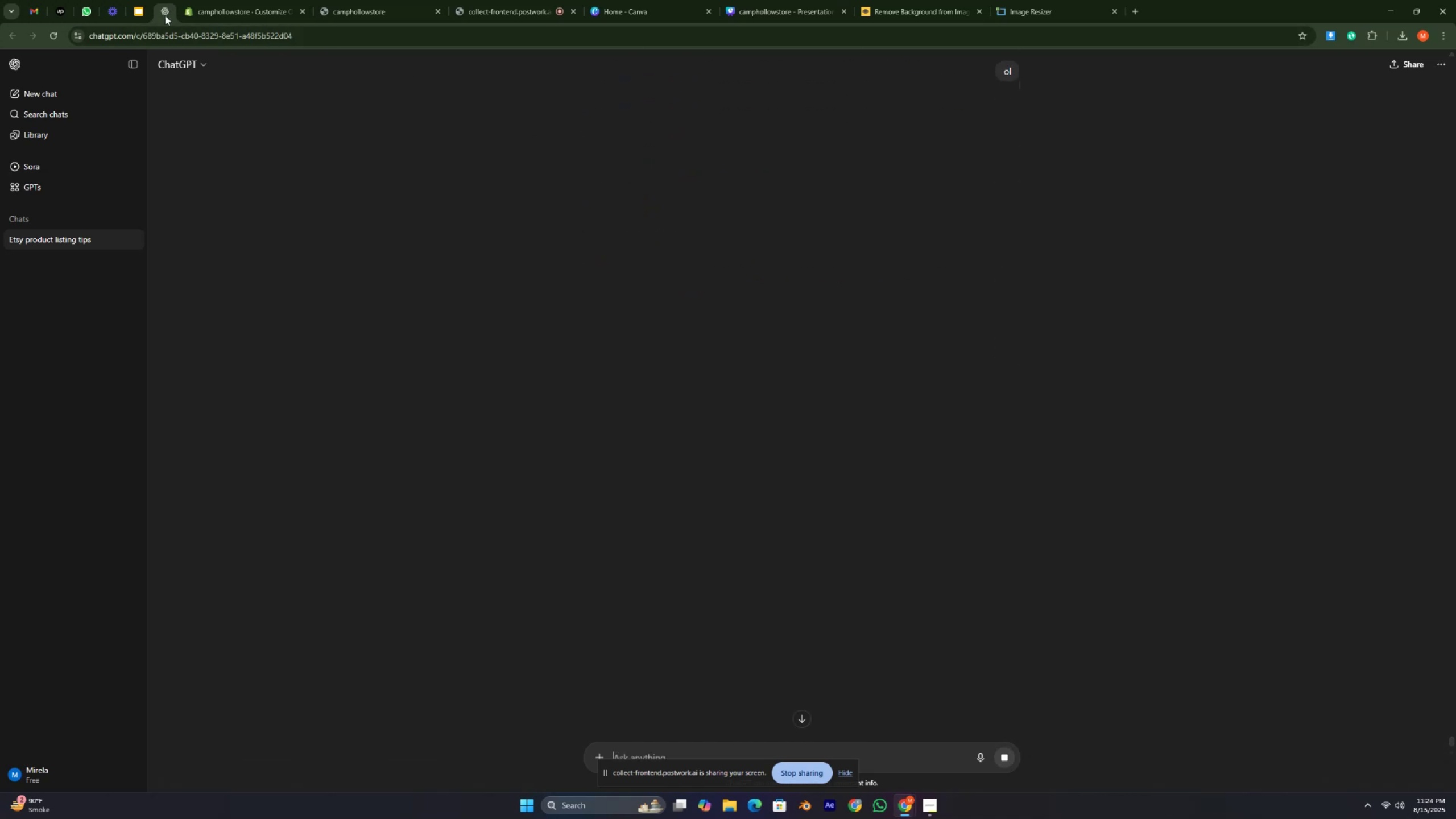 
left_click([213, 19])
 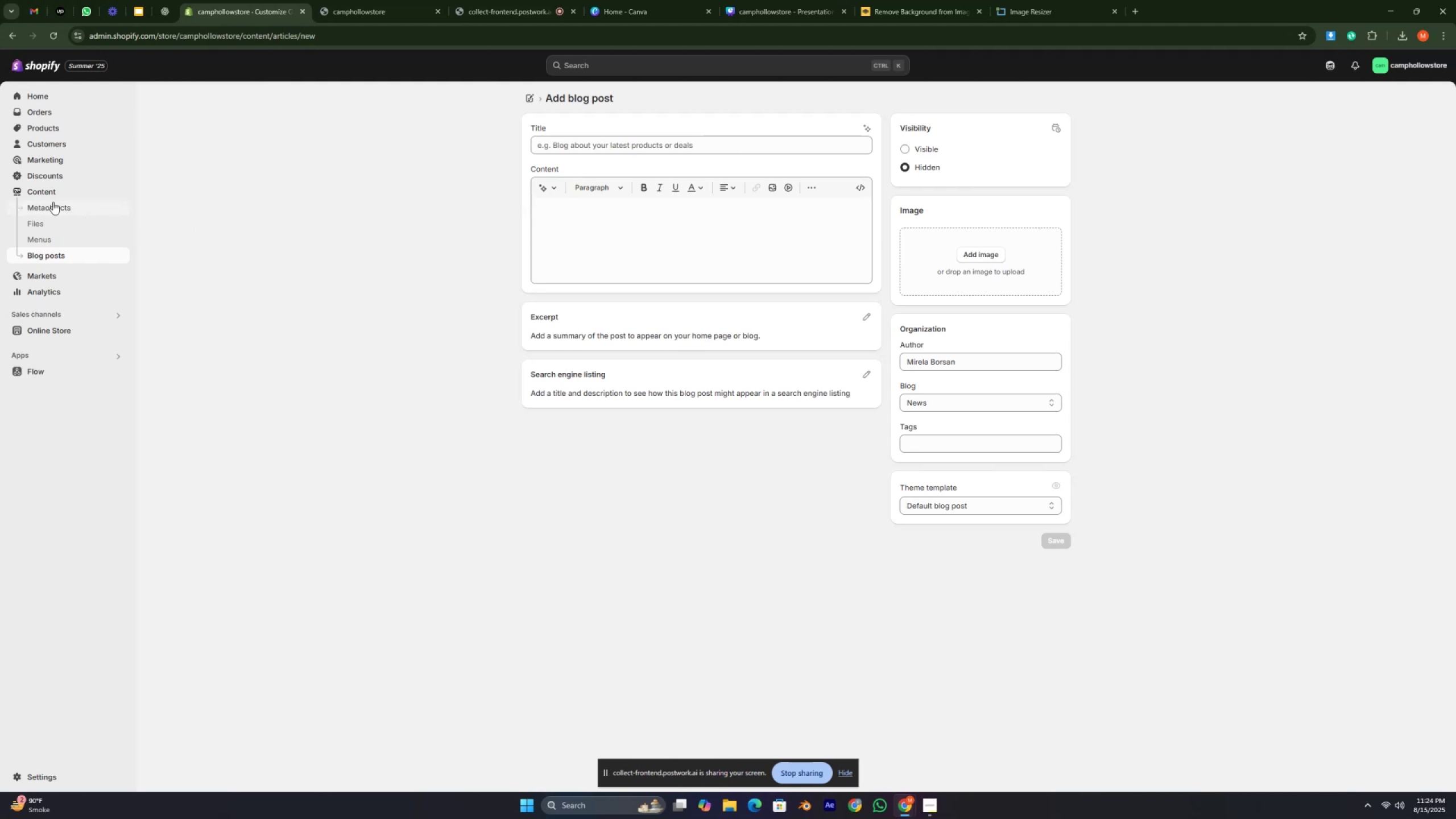 
left_click([50, 257])
 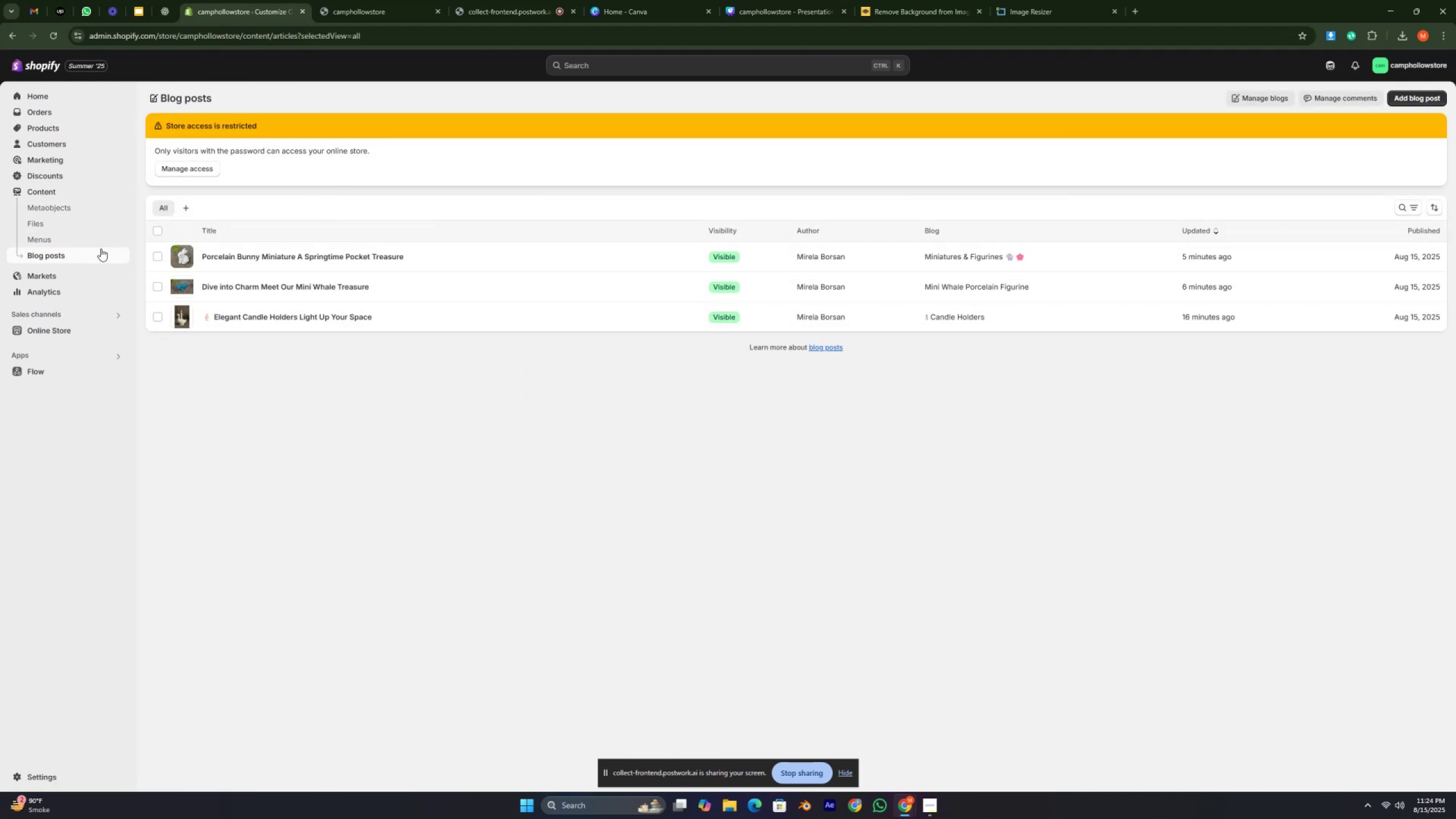 
wait(6.6)
 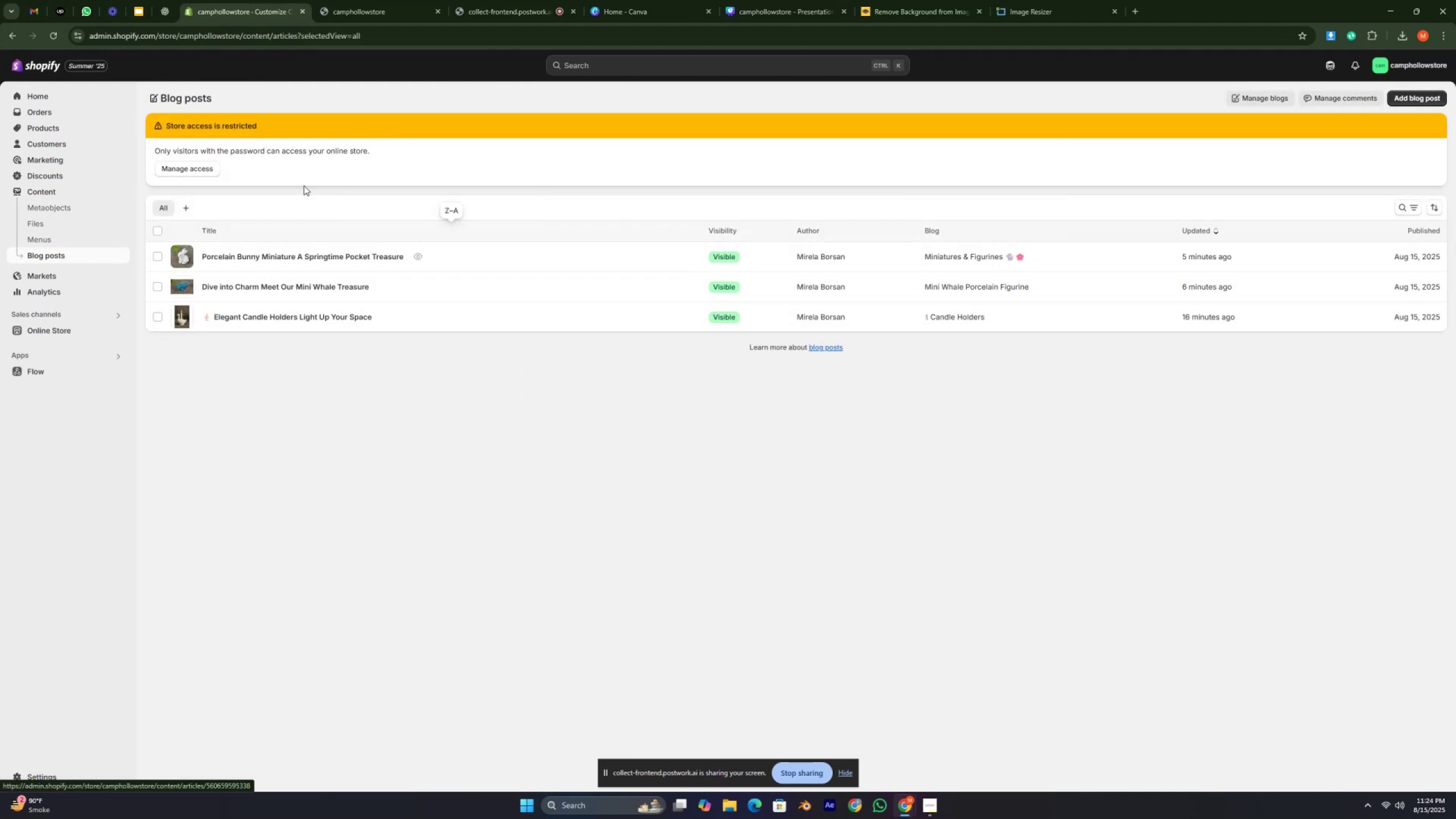 
left_click([160, 287])
 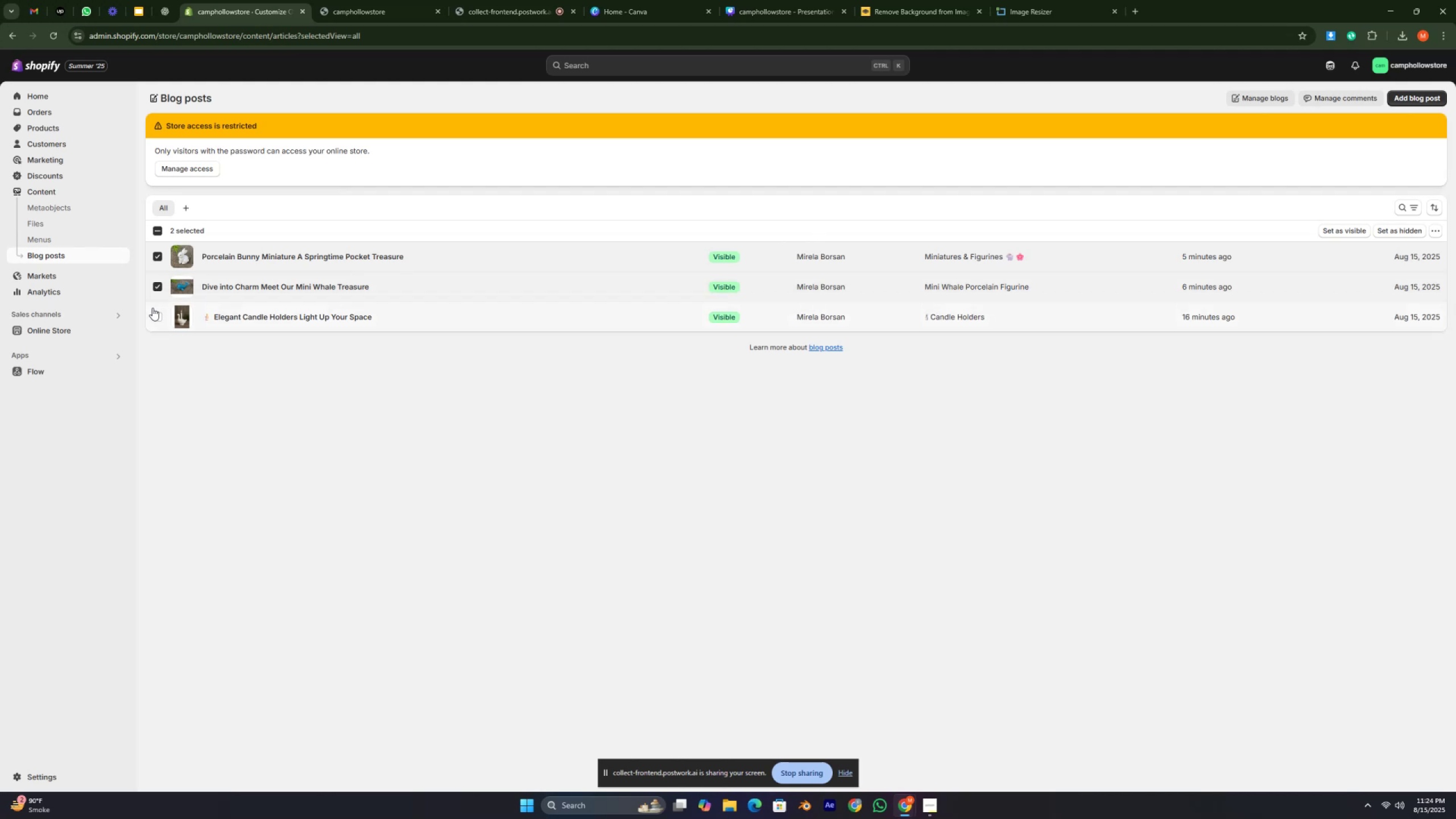 
left_click([152, 308])
 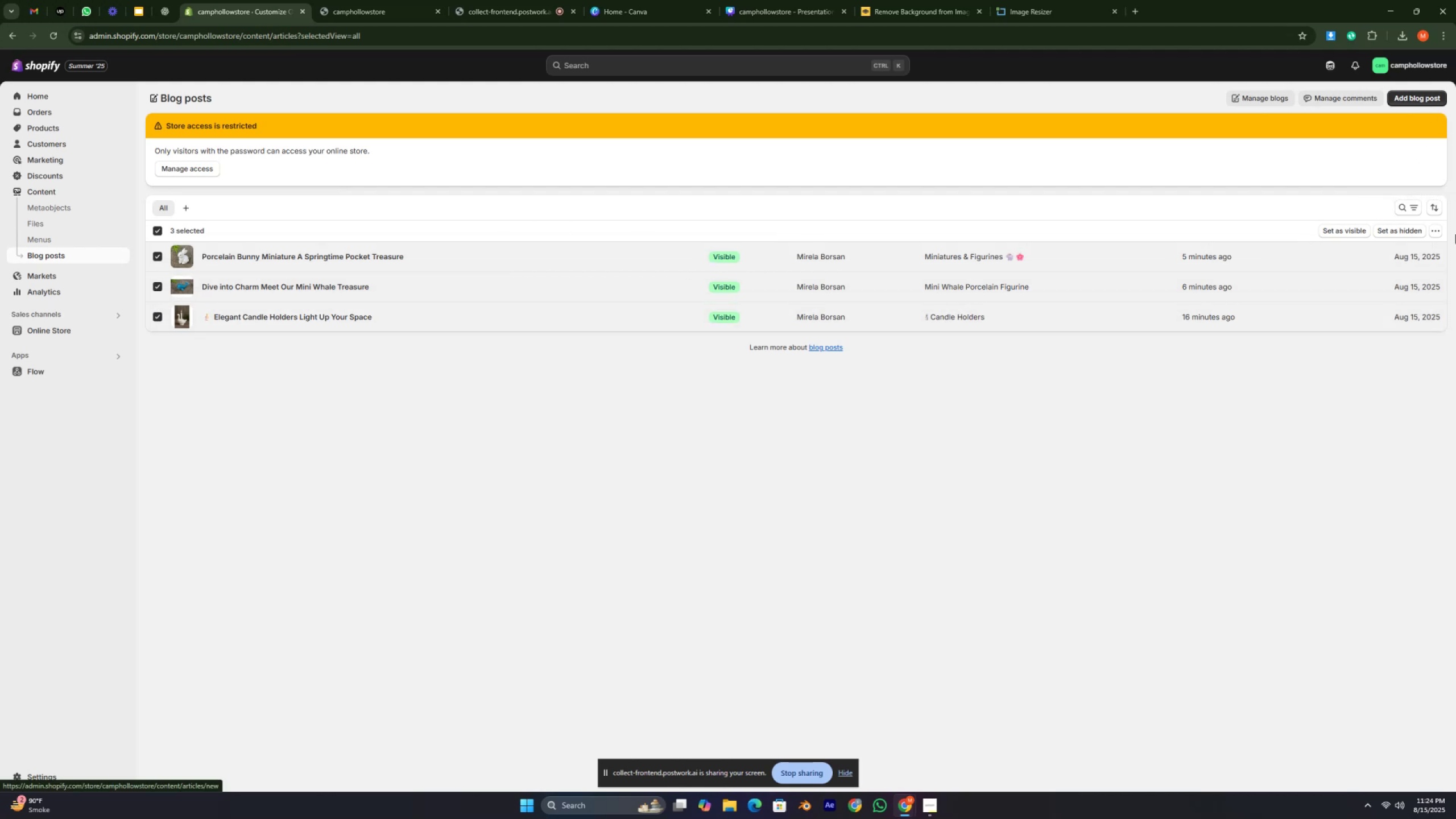 
left_click([1438, 232])
 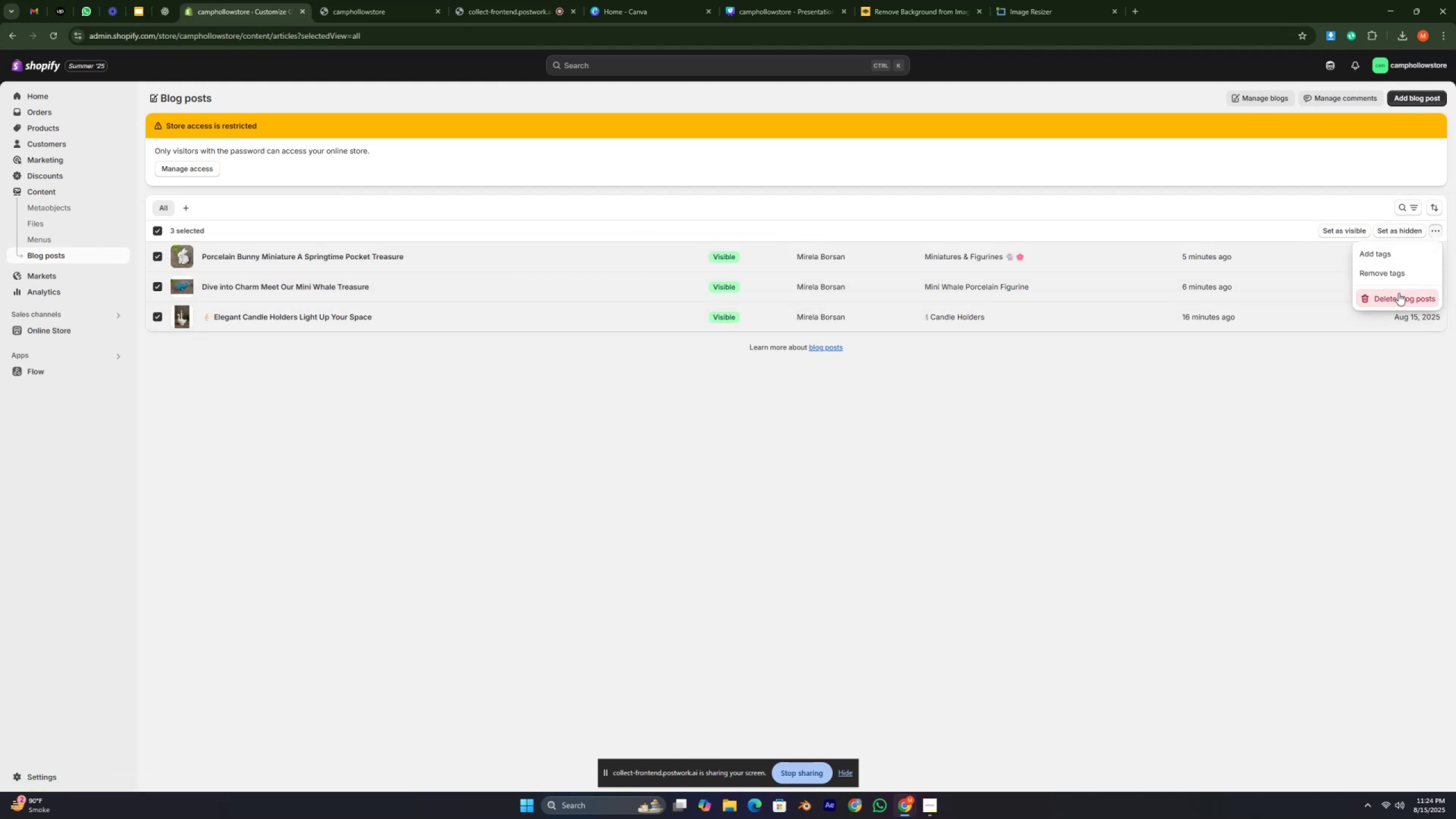 
left_click([1397, 297])
 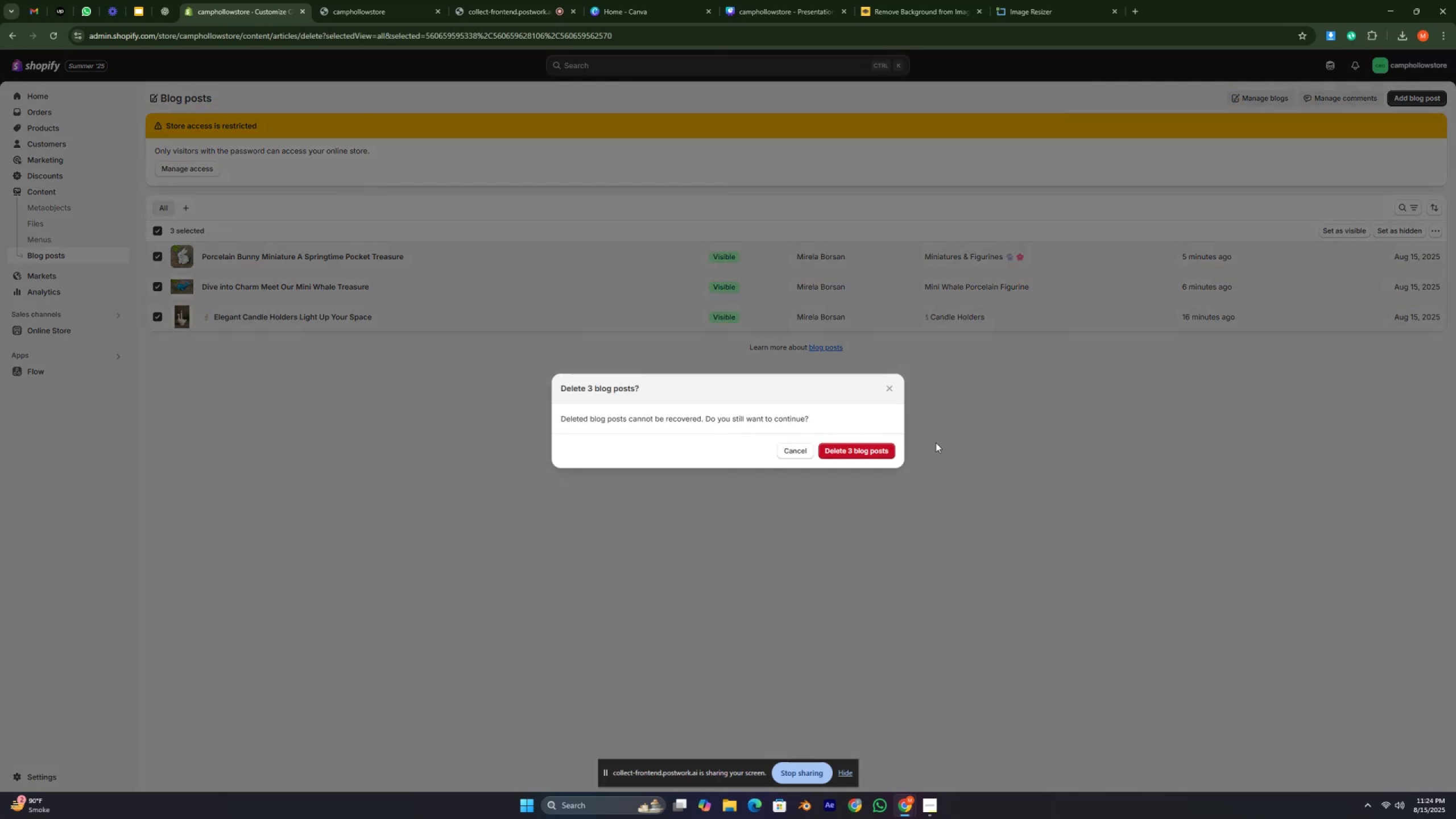 
left_click([872, 449])
 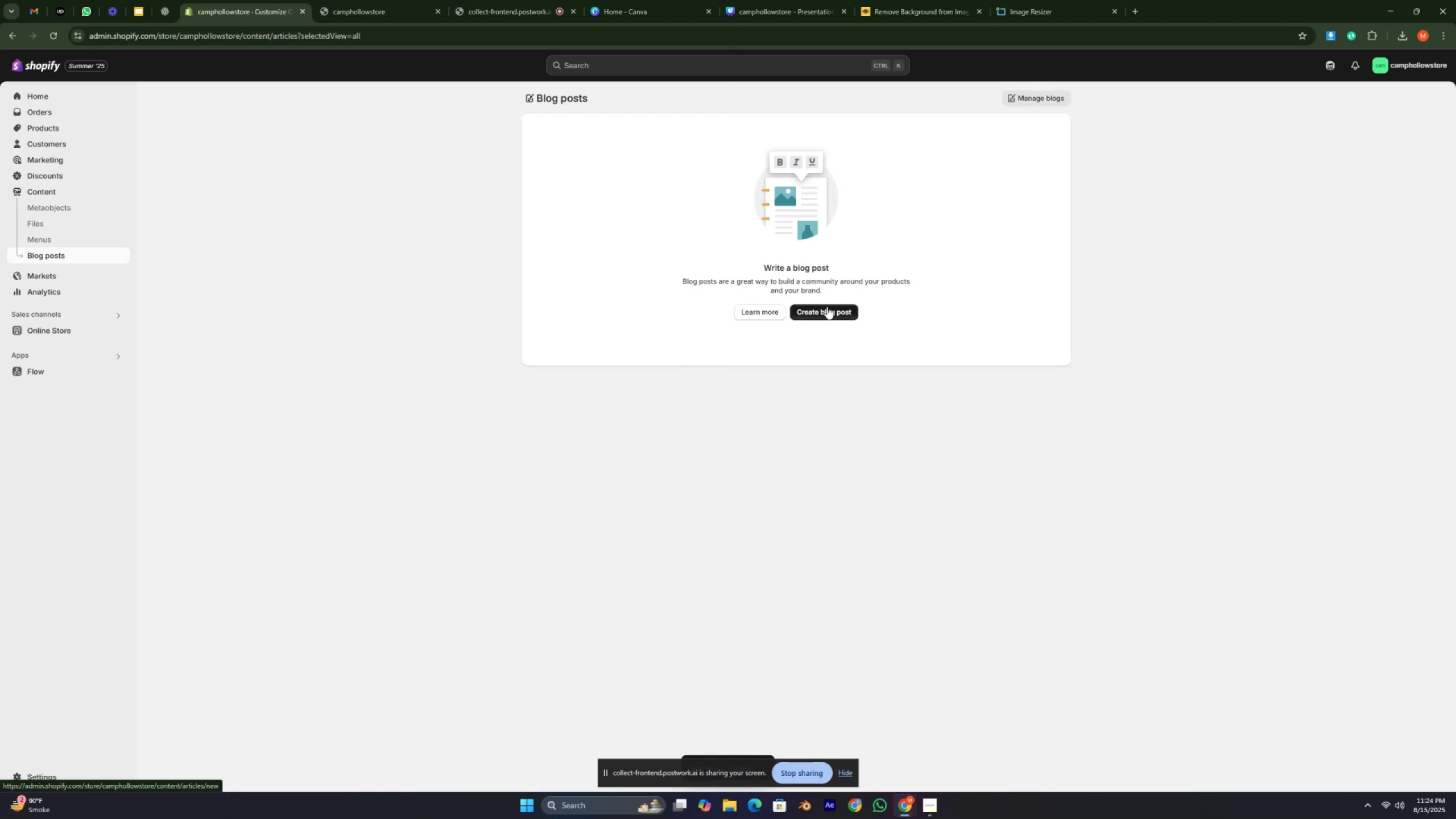 
wait(7.95)
 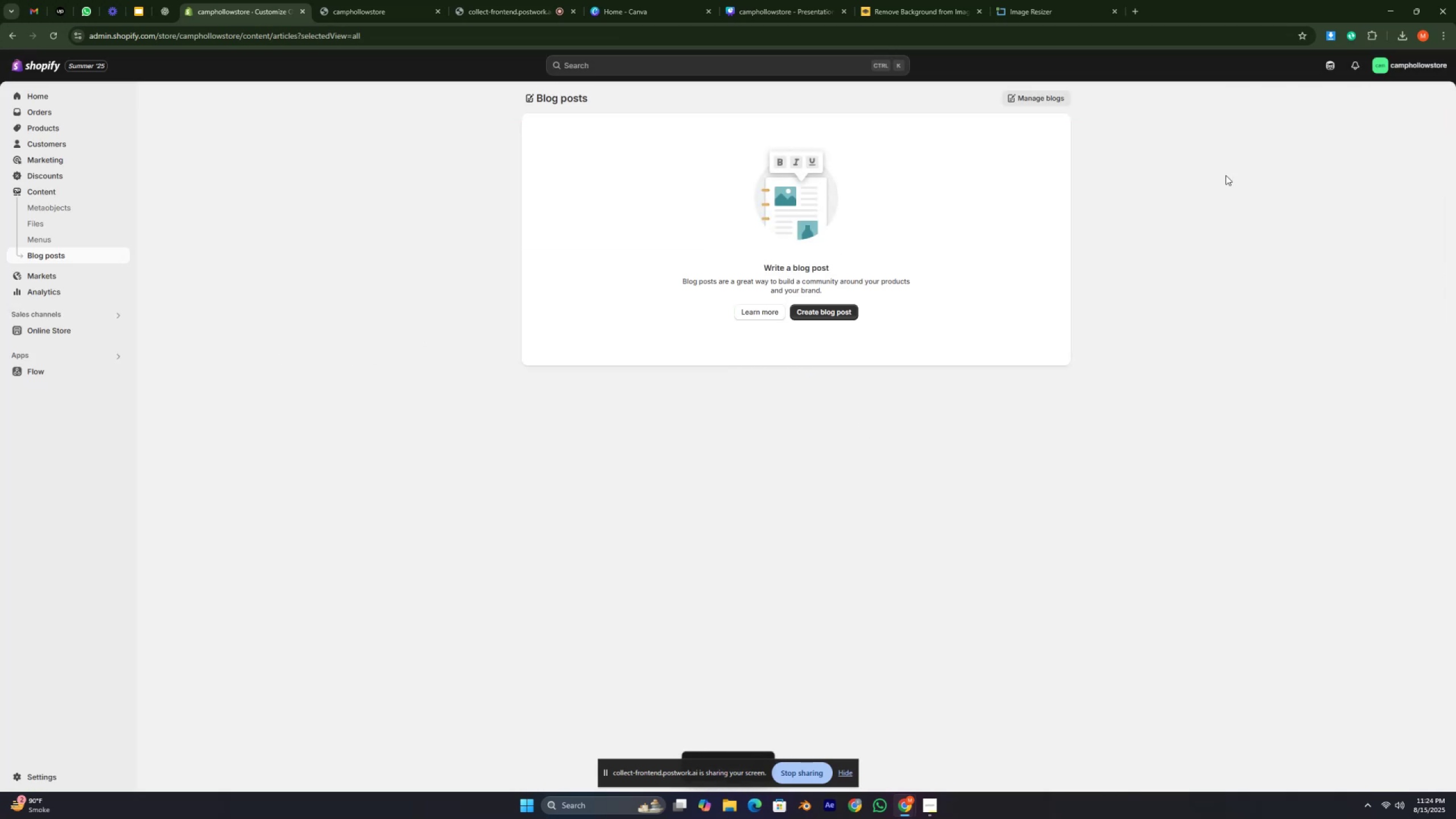 
left_click([822, 311])
 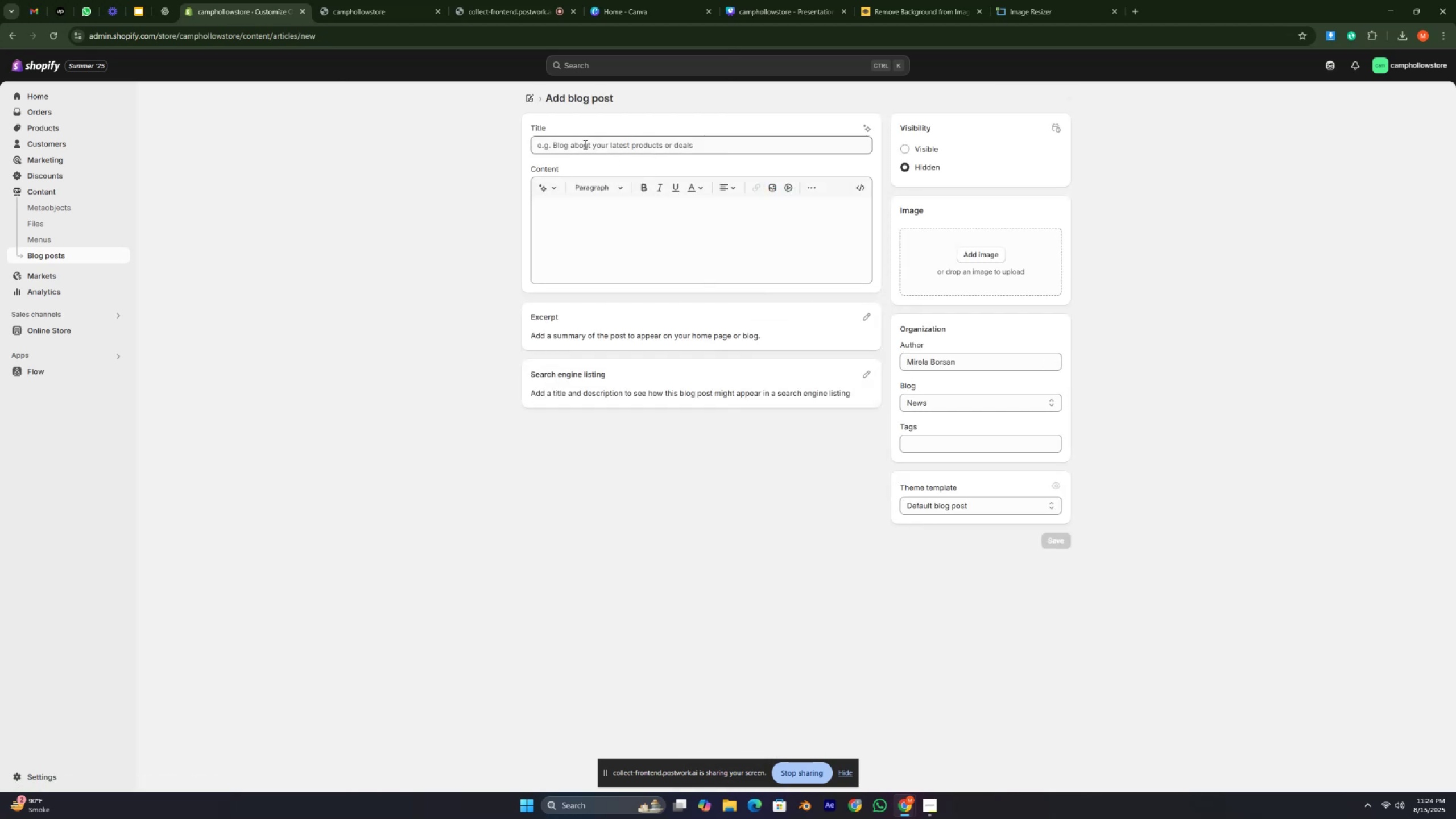 
left_click_drag(start_coordinate=[562, 150], to_coordinate=[562, 144])
 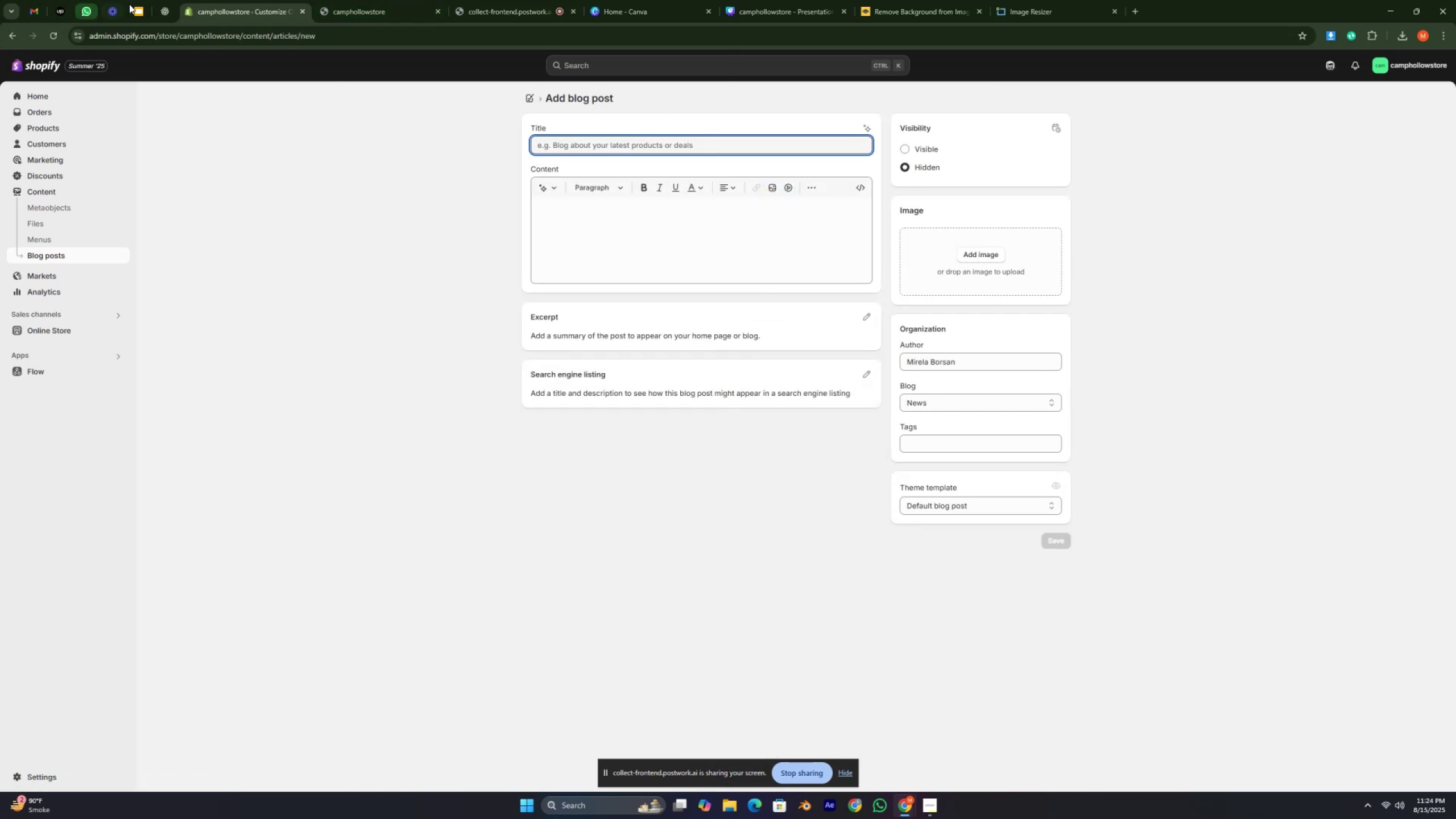 
left_click([171, 9])
 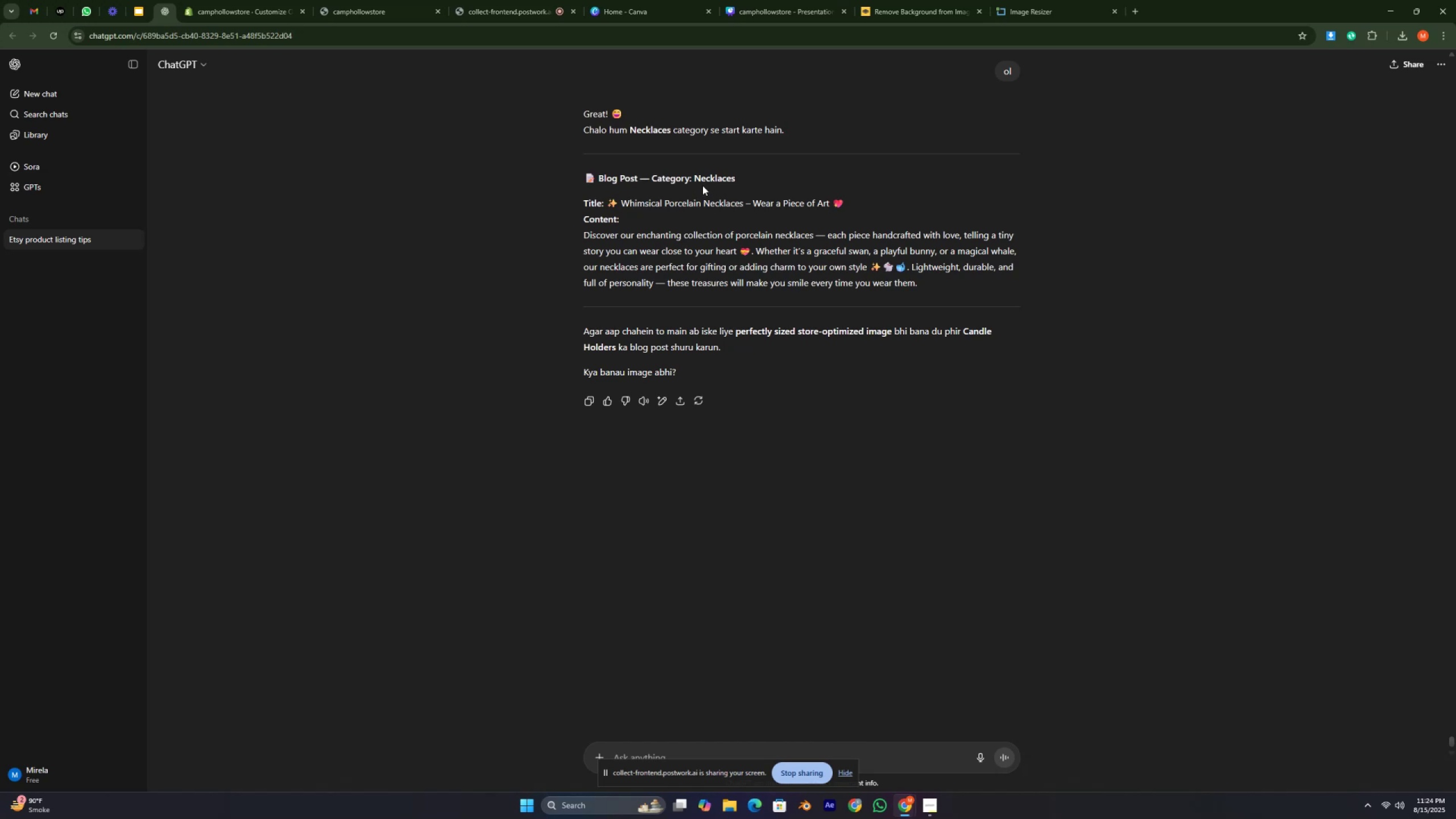 
left_click_drag(start_coordinate=[693, 175], to_coordinate=[747, 169])
 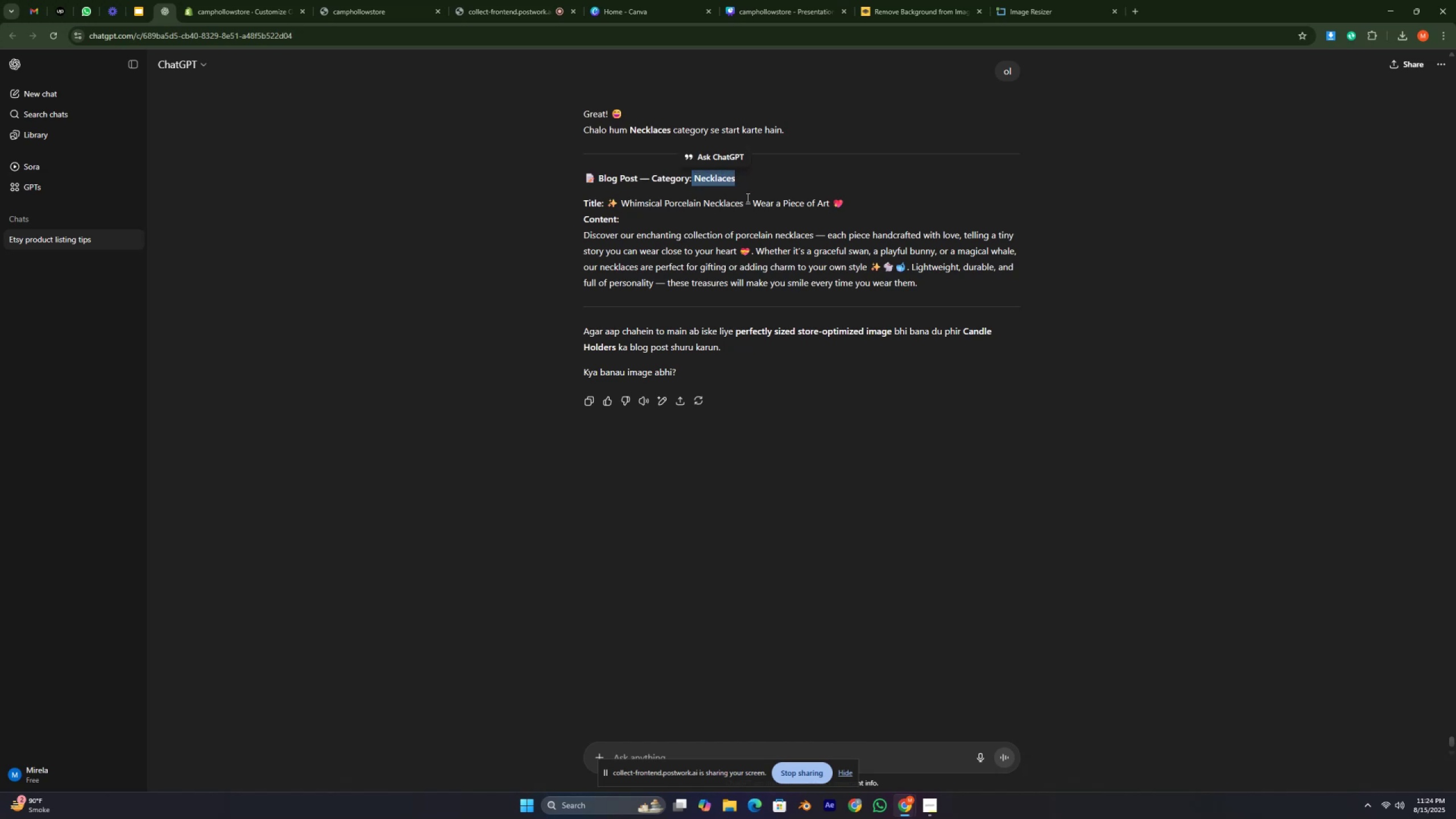 
key(Control+C)
 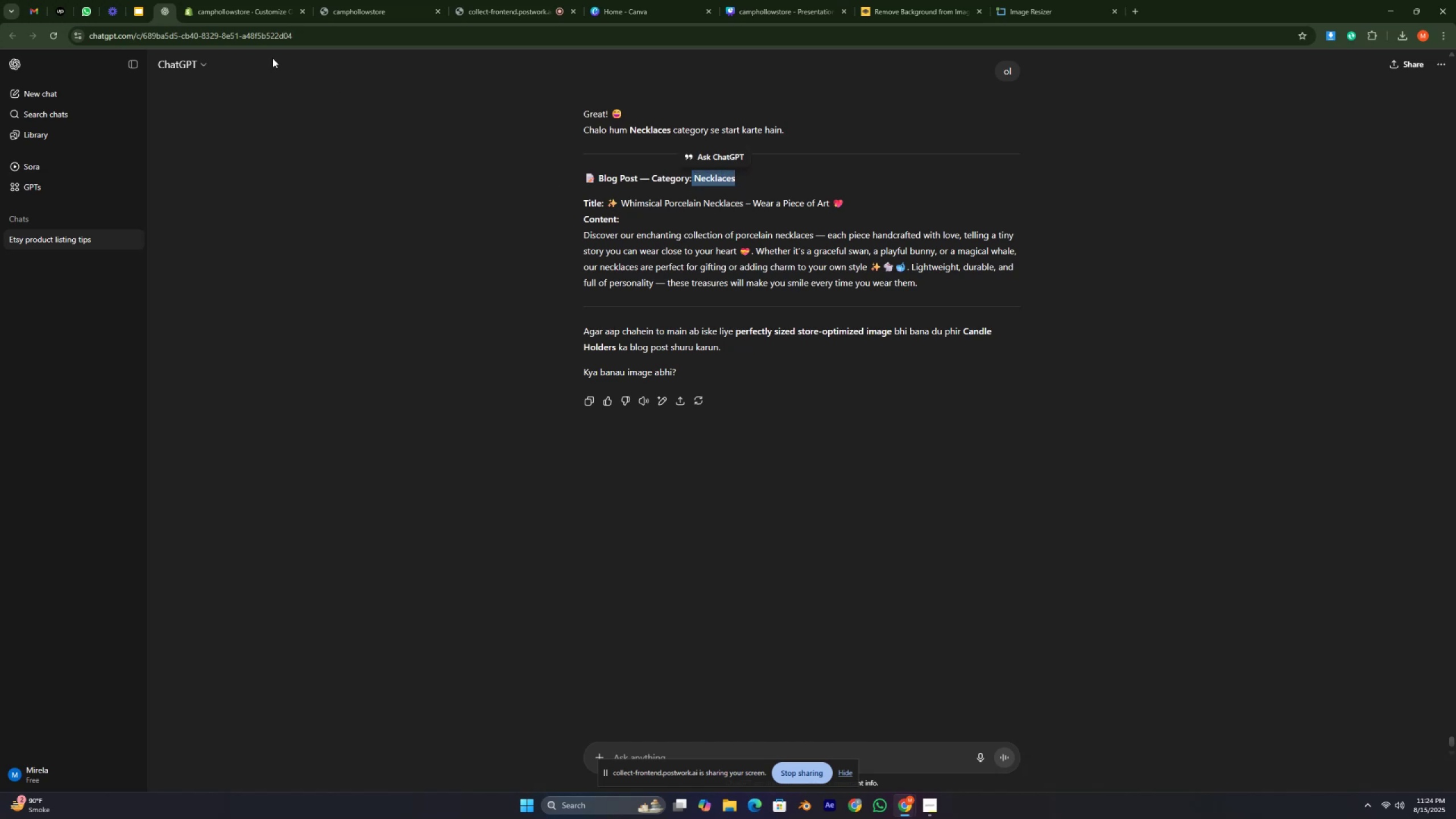 
left_click([224, 0])
 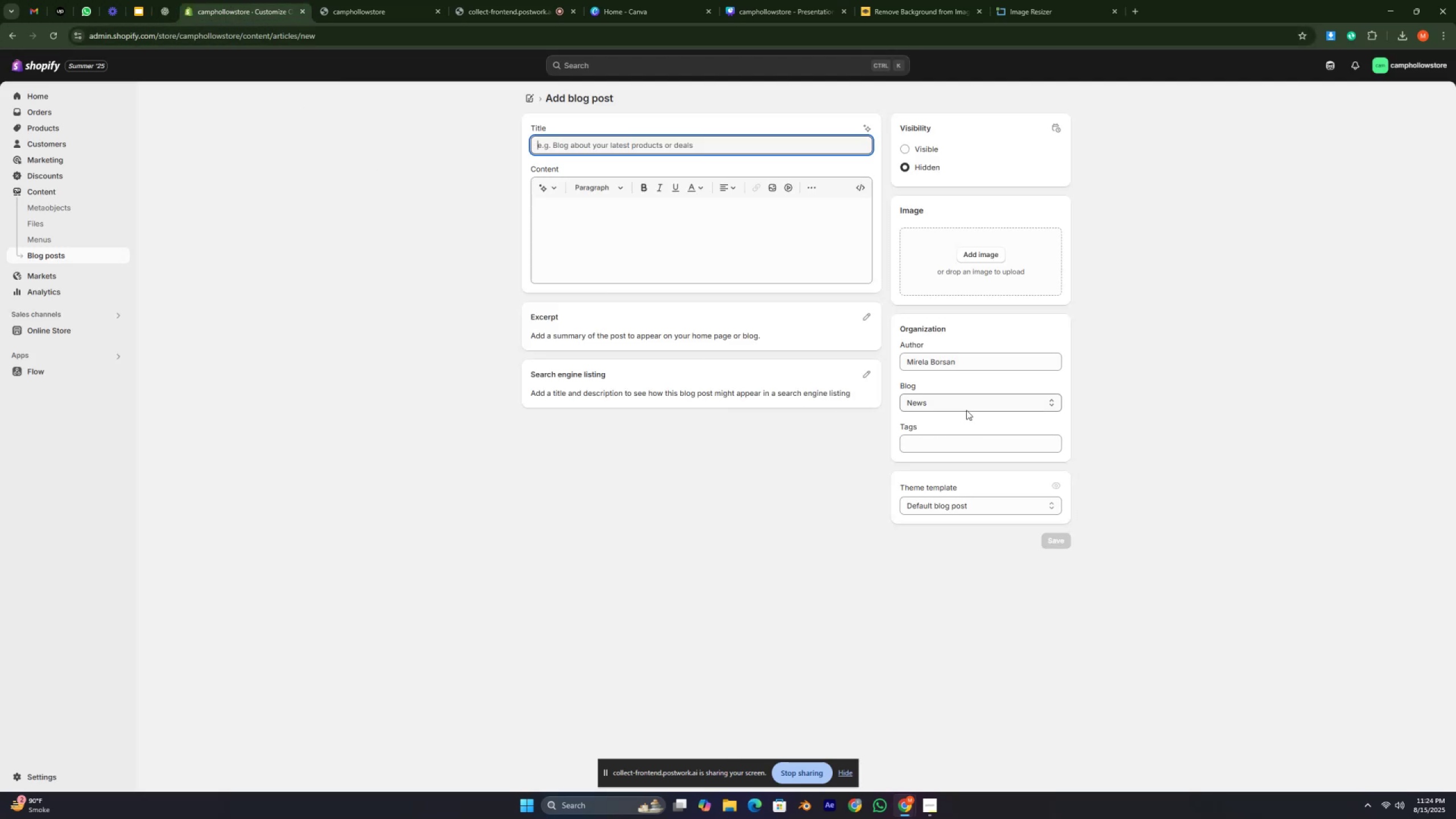 
left_click([965, 398])
 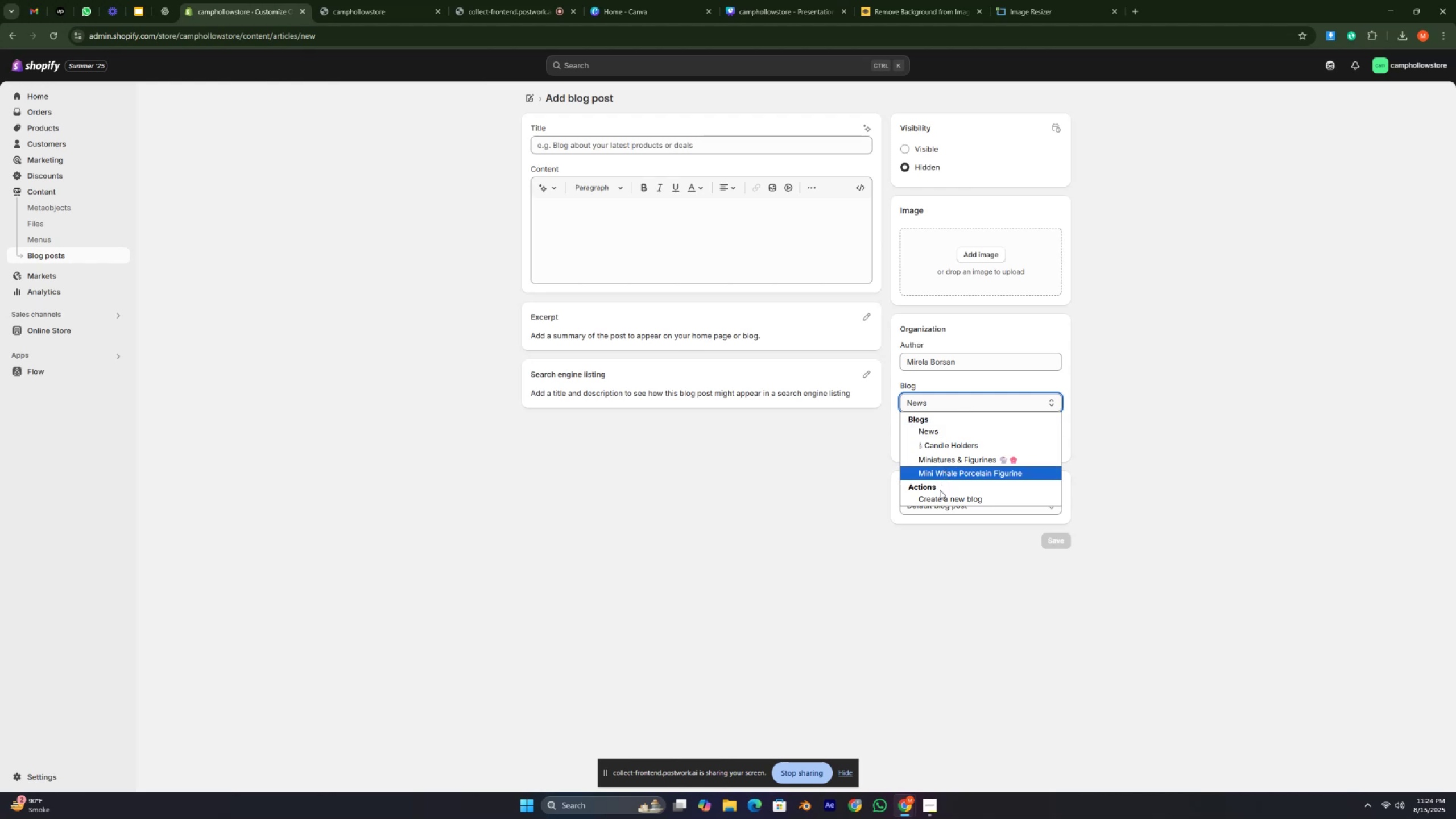 
left_click([938, 497])
 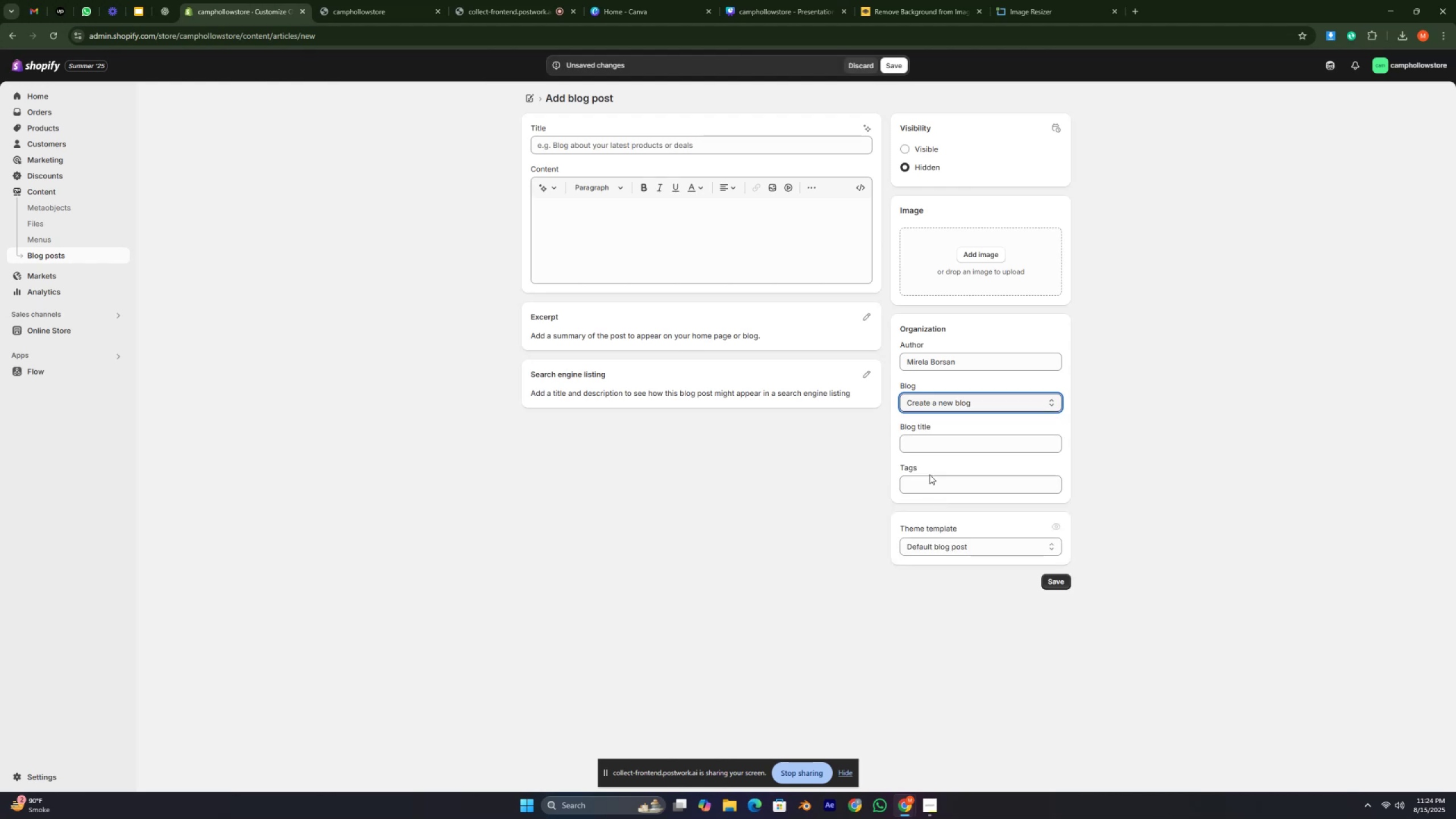 
left_click([920, 444])
 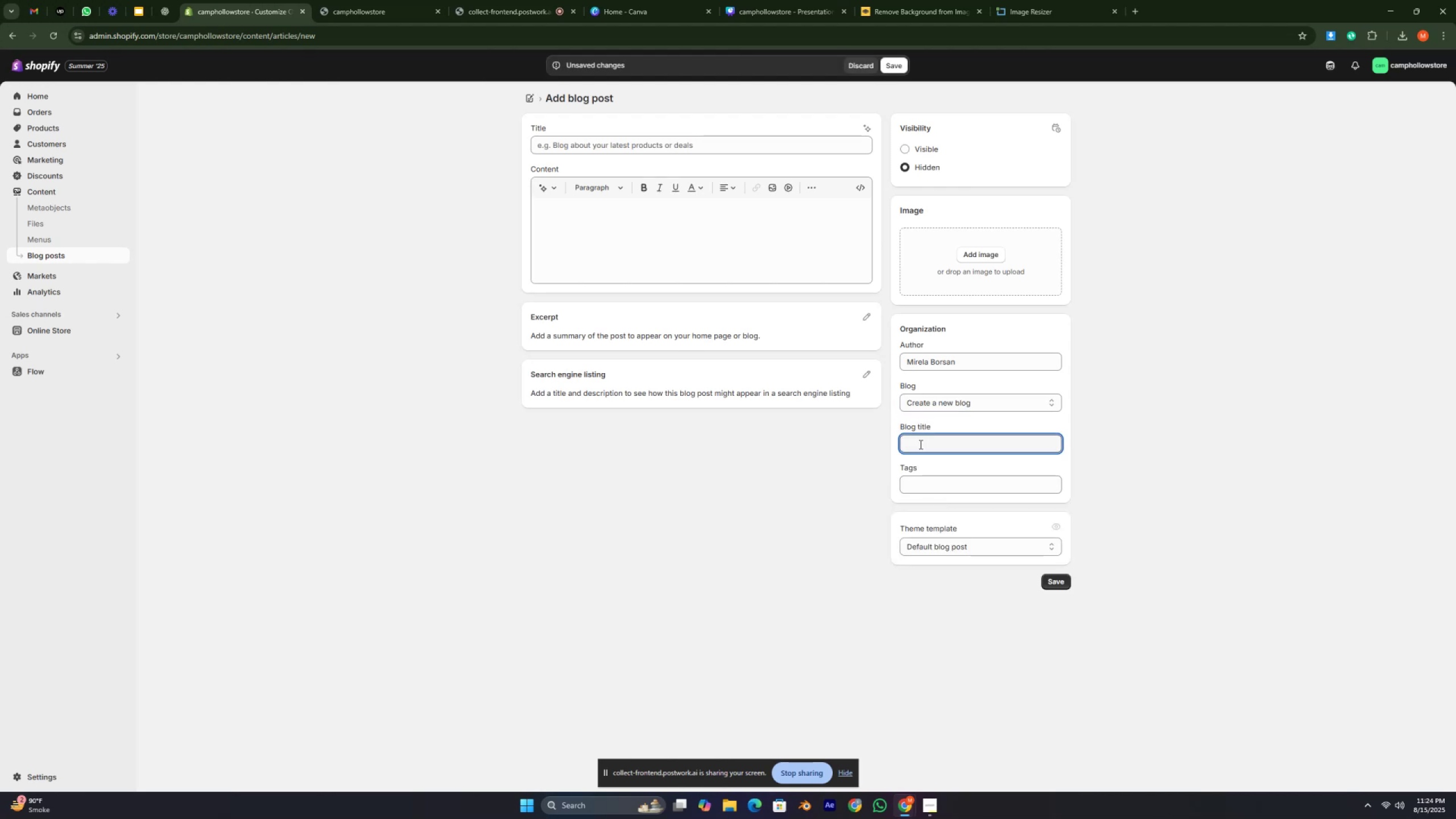 
key(Control+V)
 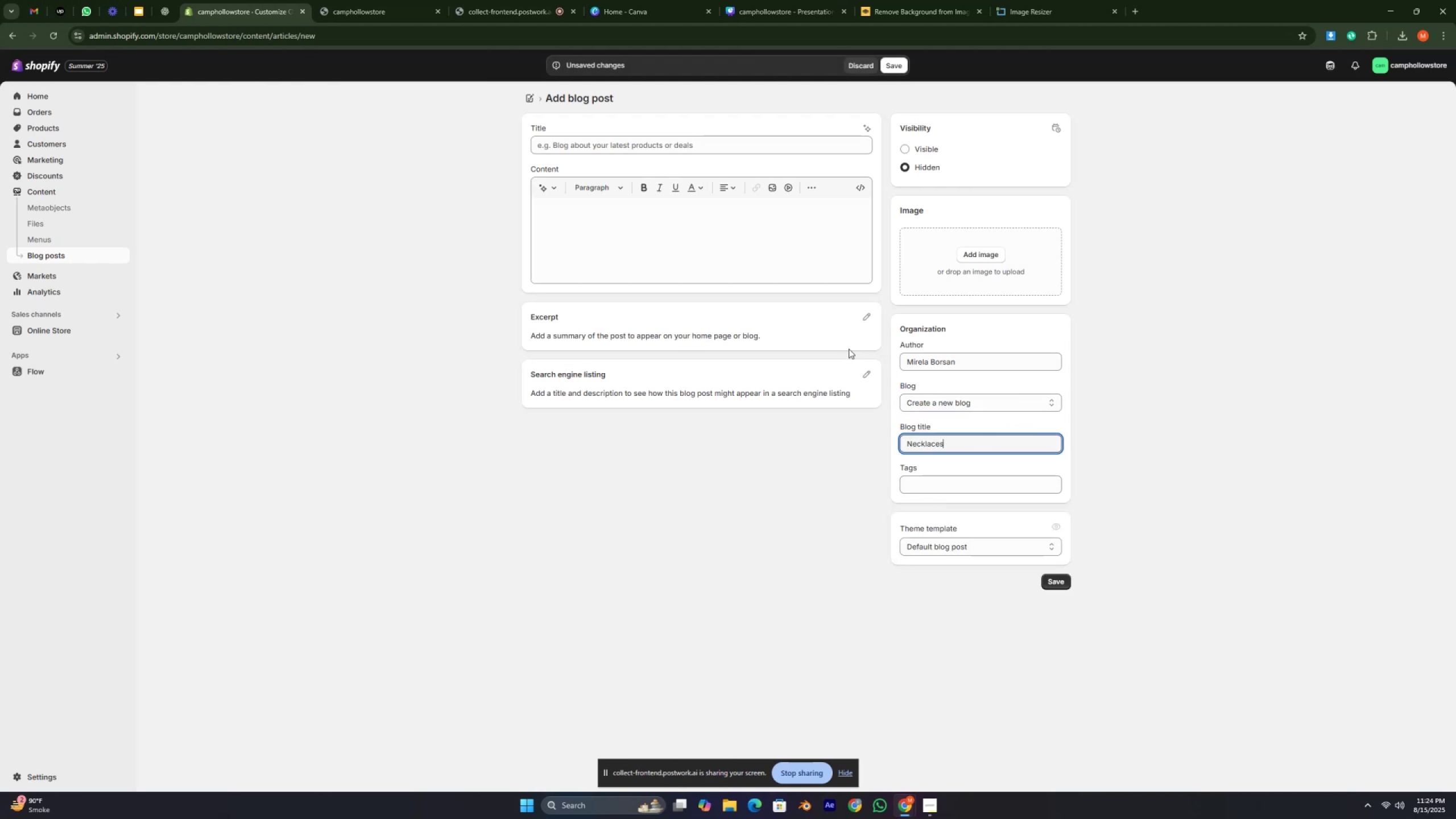 
left_click([588, 141])
 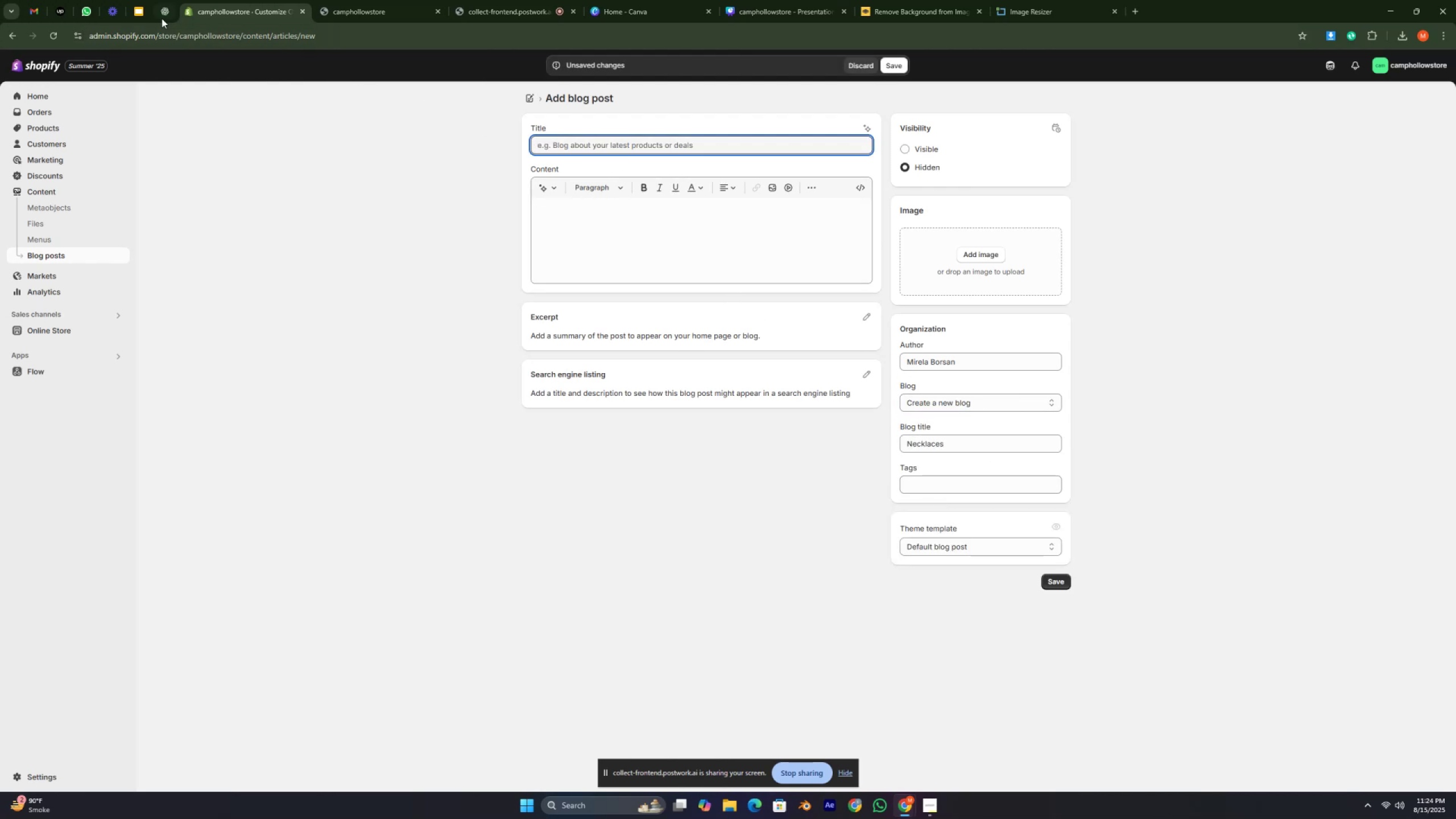 
left_click([158, 15])
 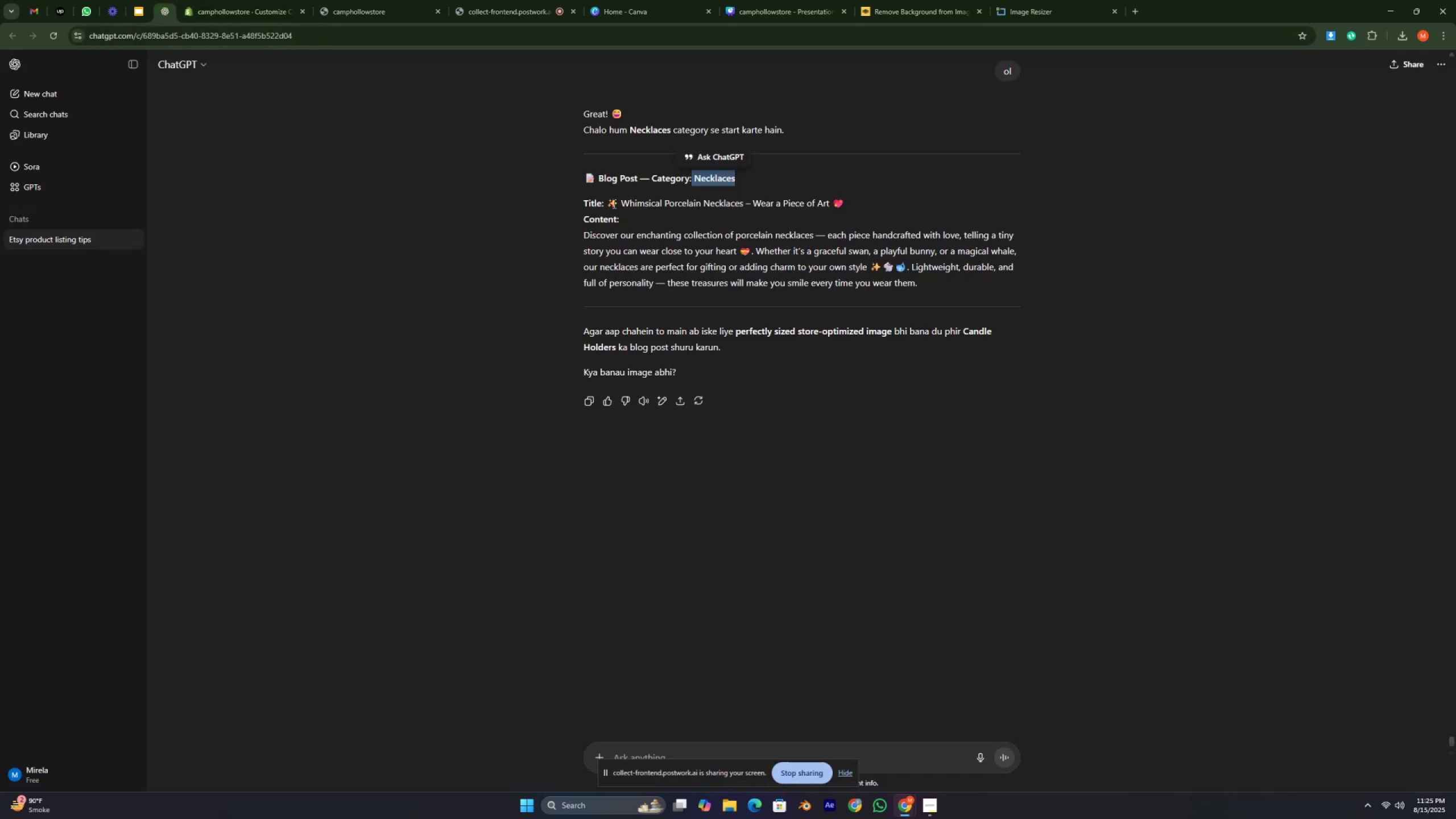 
left_click_drag(start_coordinate=[604, 204], to_coordinate=[870, 201])
 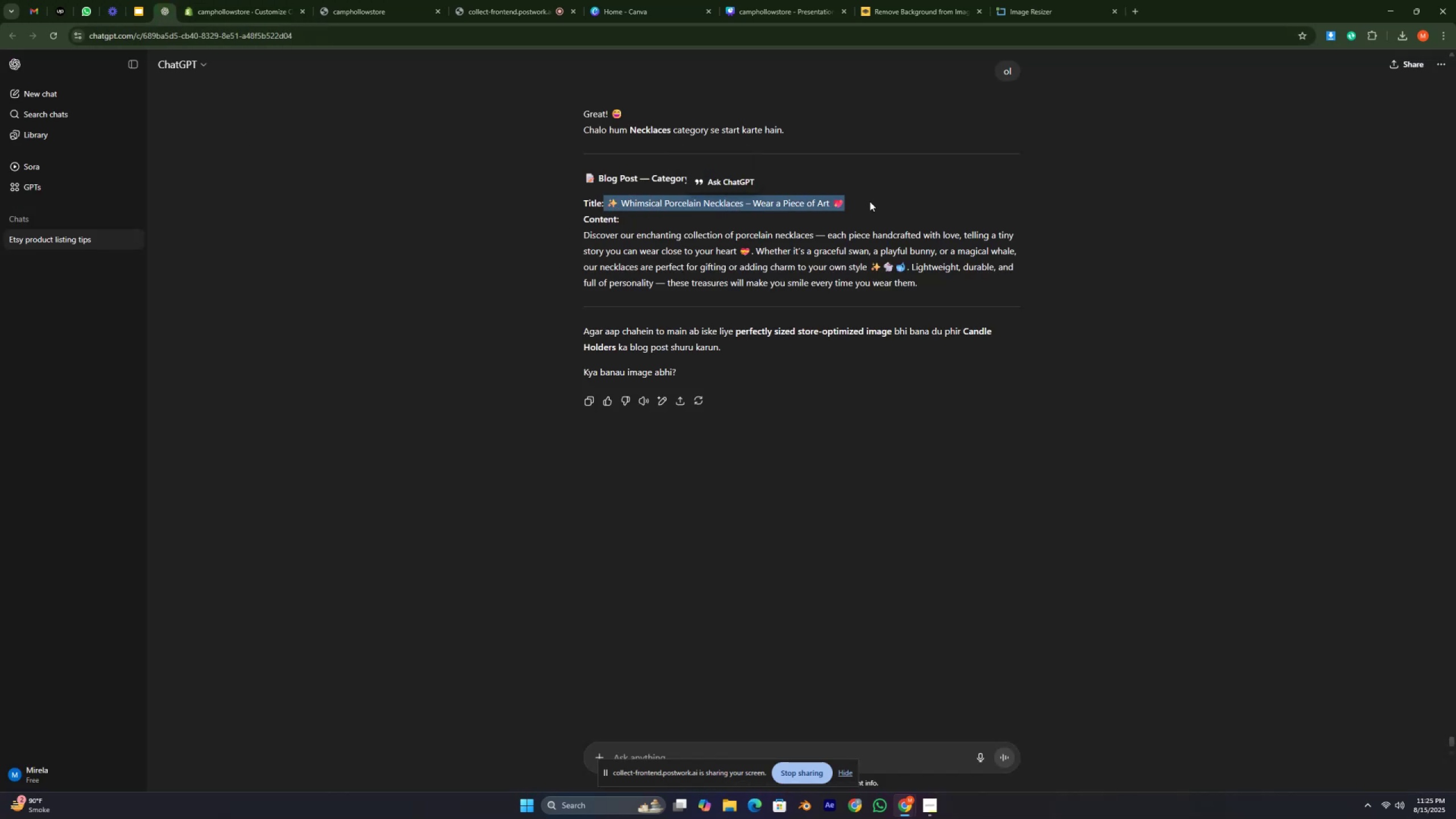 
key(Control+C)
 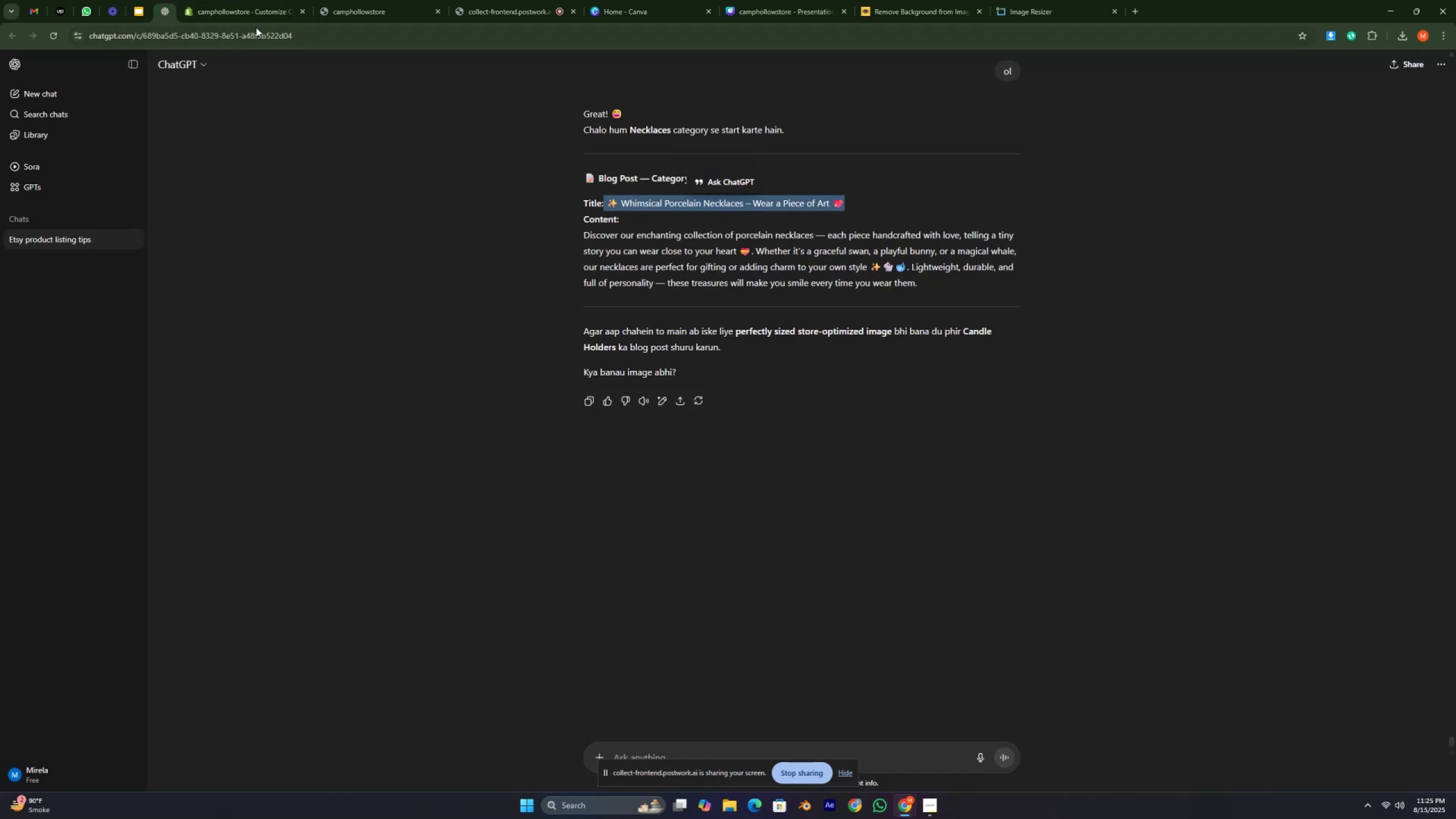 
left_click([250, 17])
 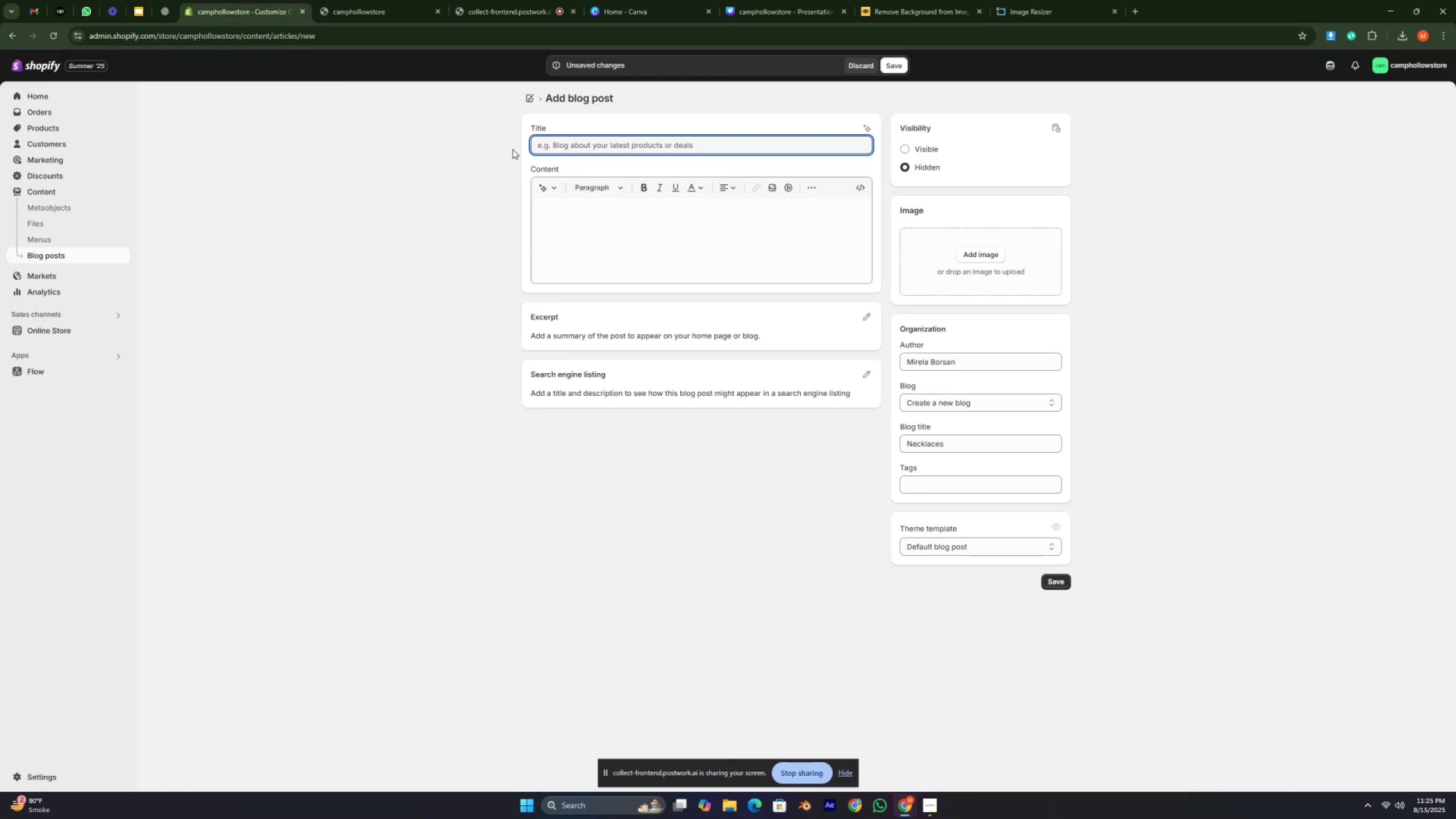 
key(Control+V)
 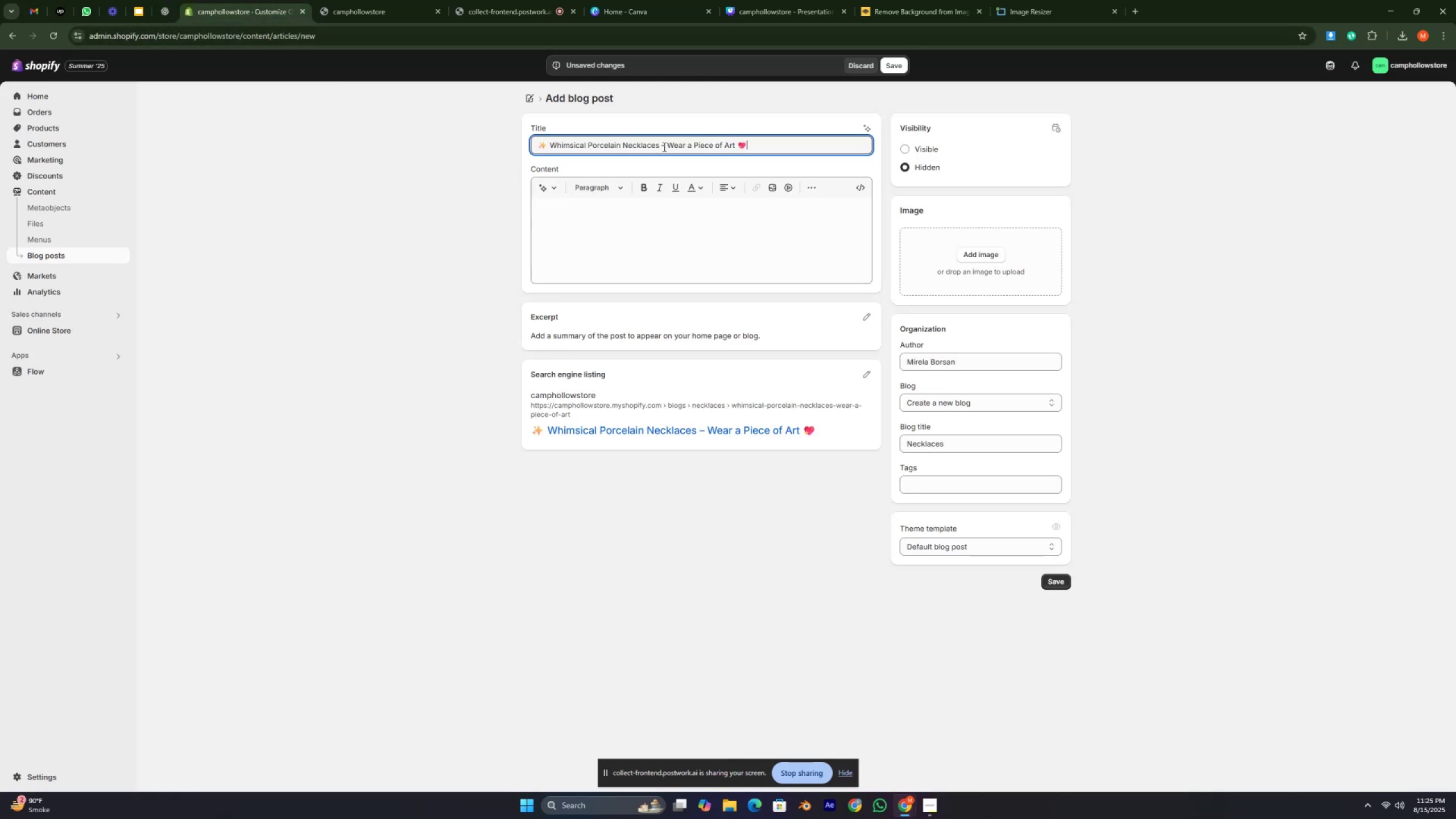 
left_click([664, 142])
 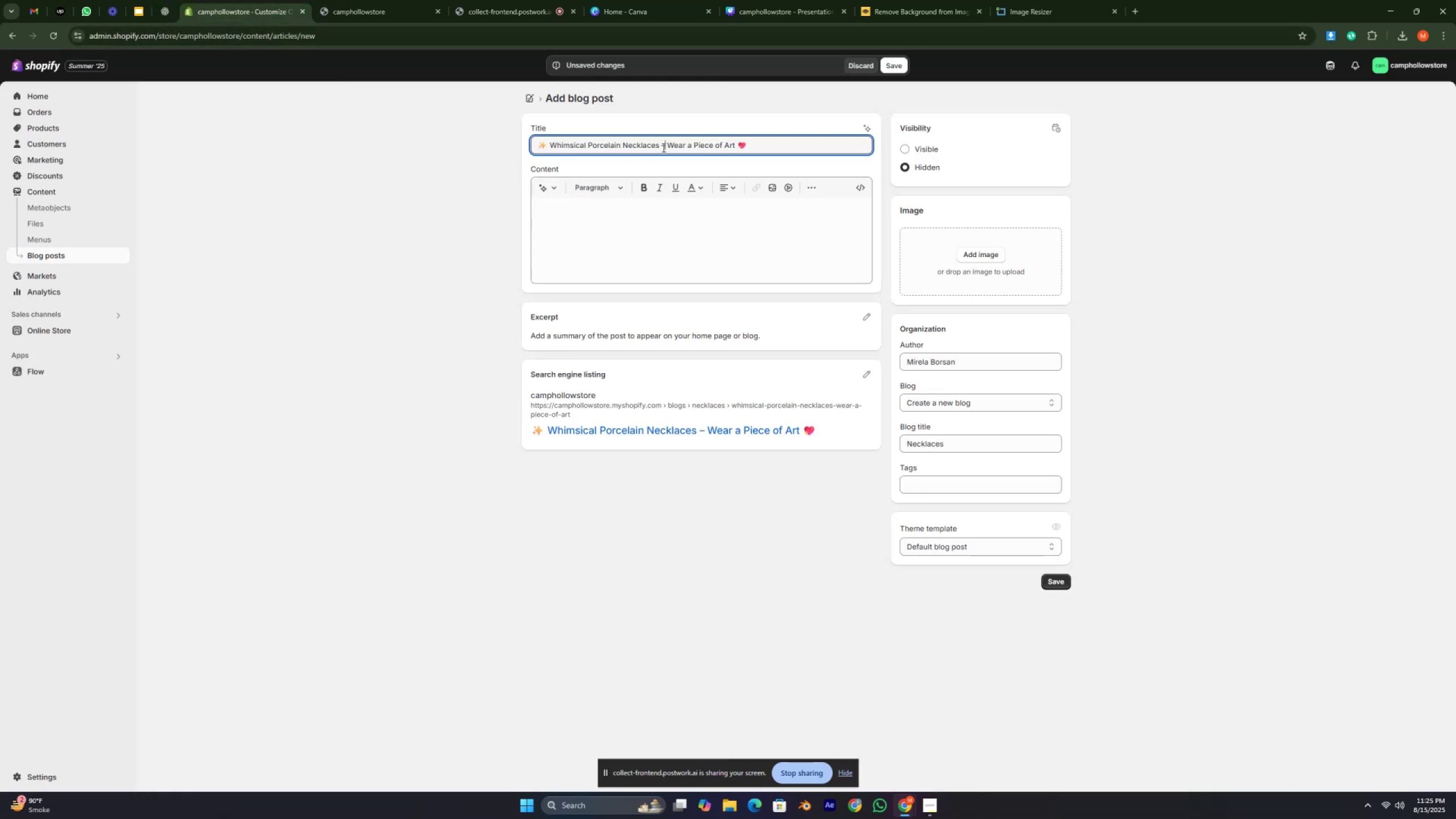 
key(Backspace)
 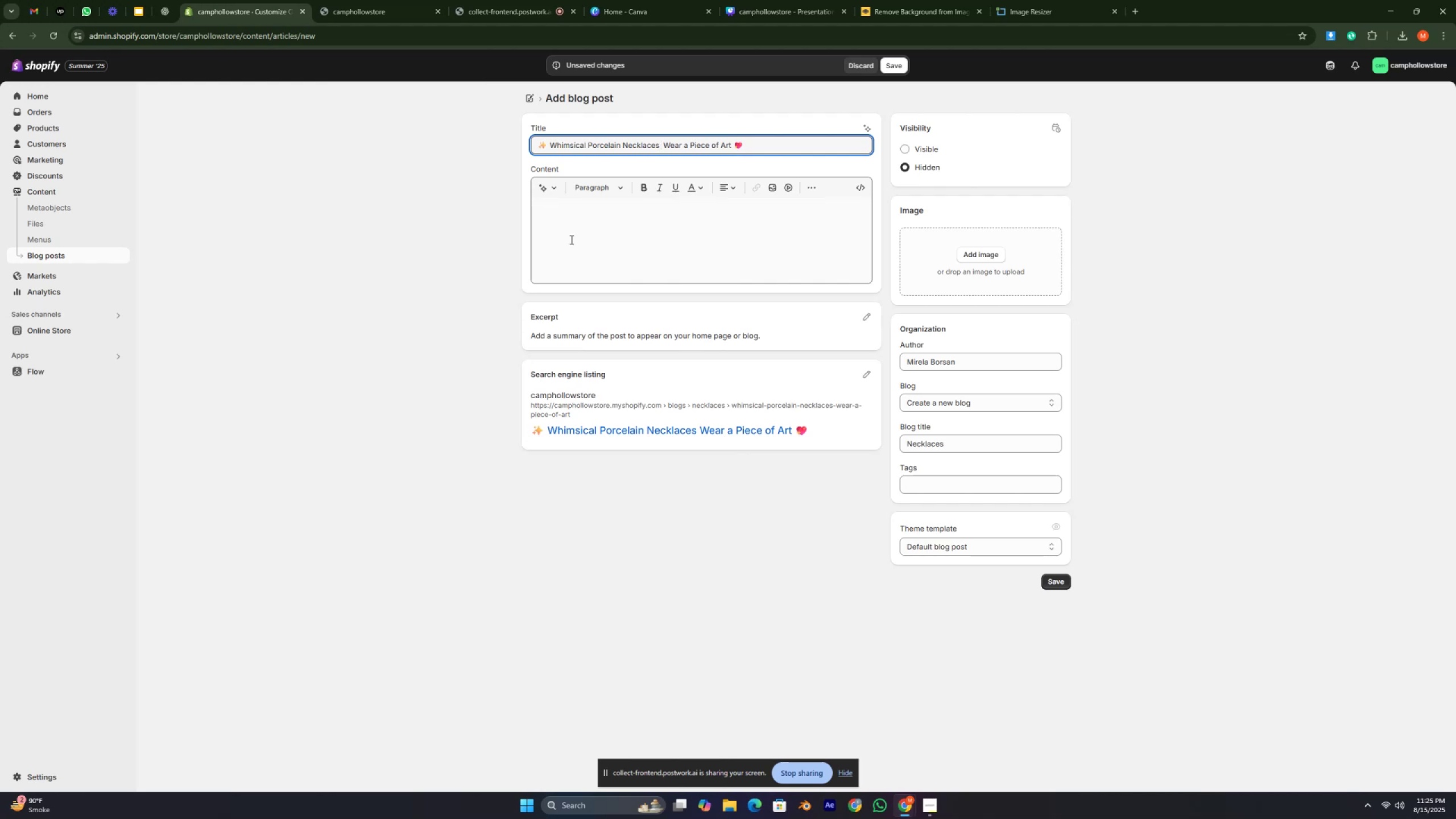 
left_click([568, 245])
 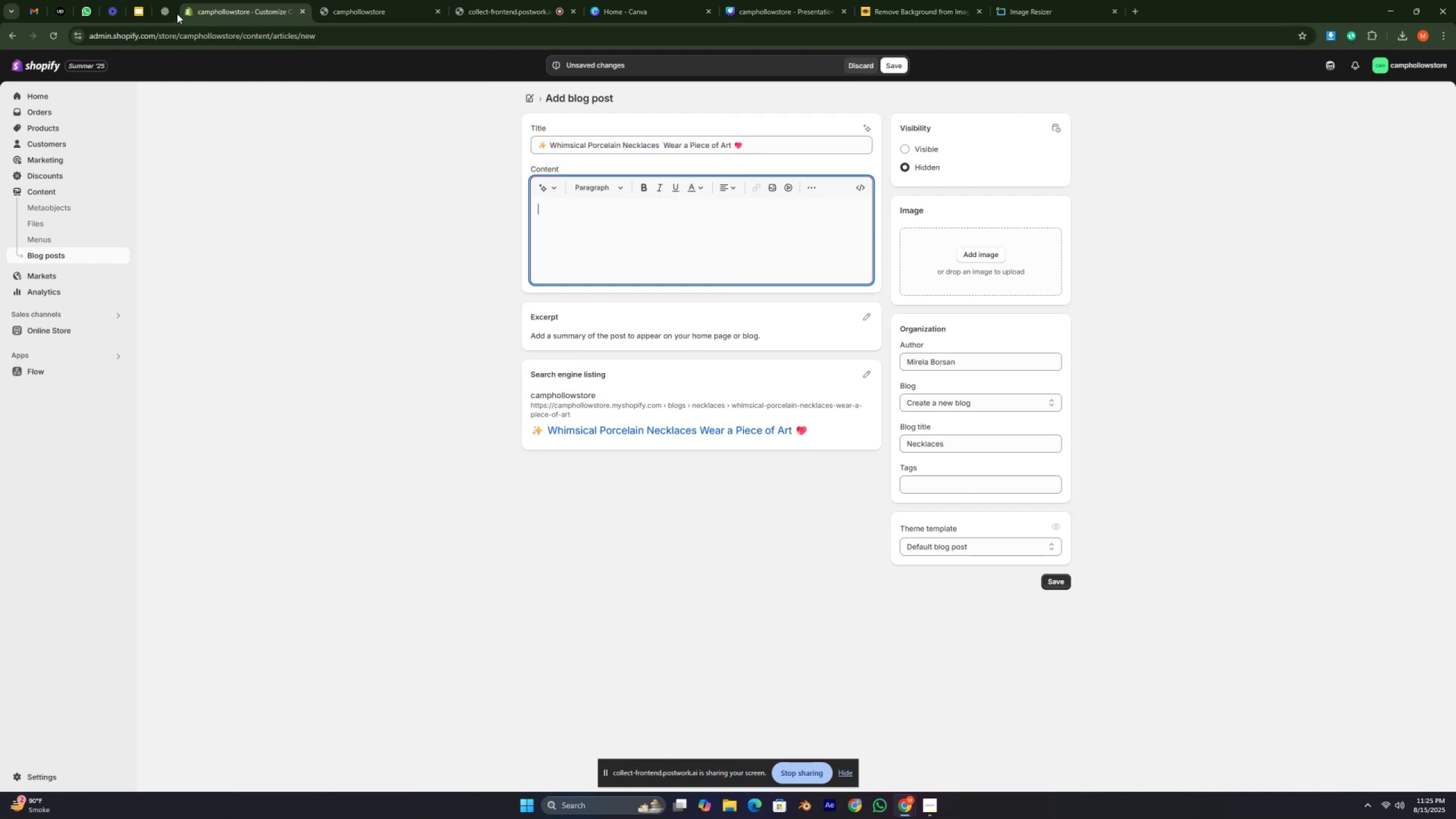 
left_click([173, 12])
 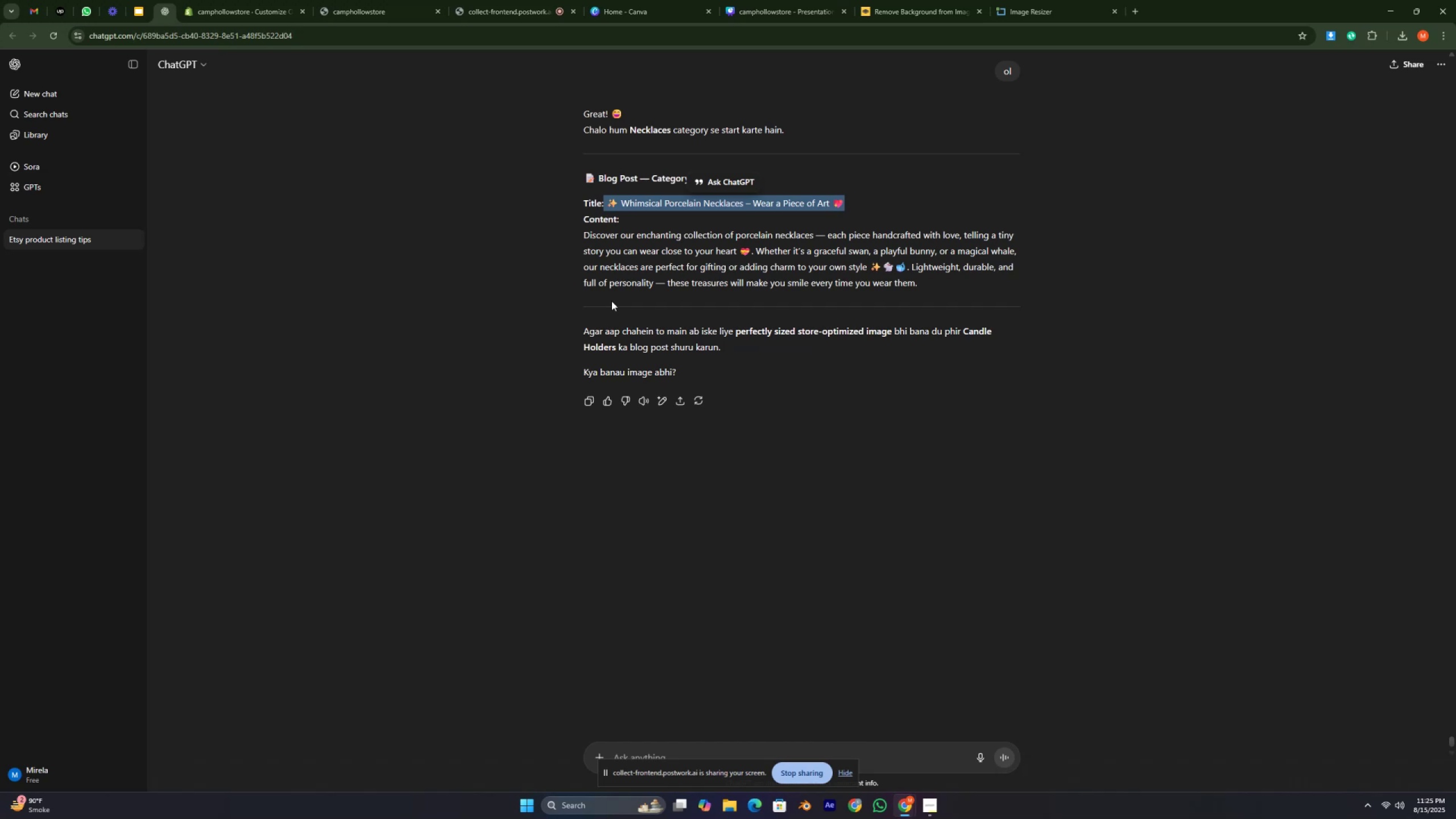 
wait(25.79)
 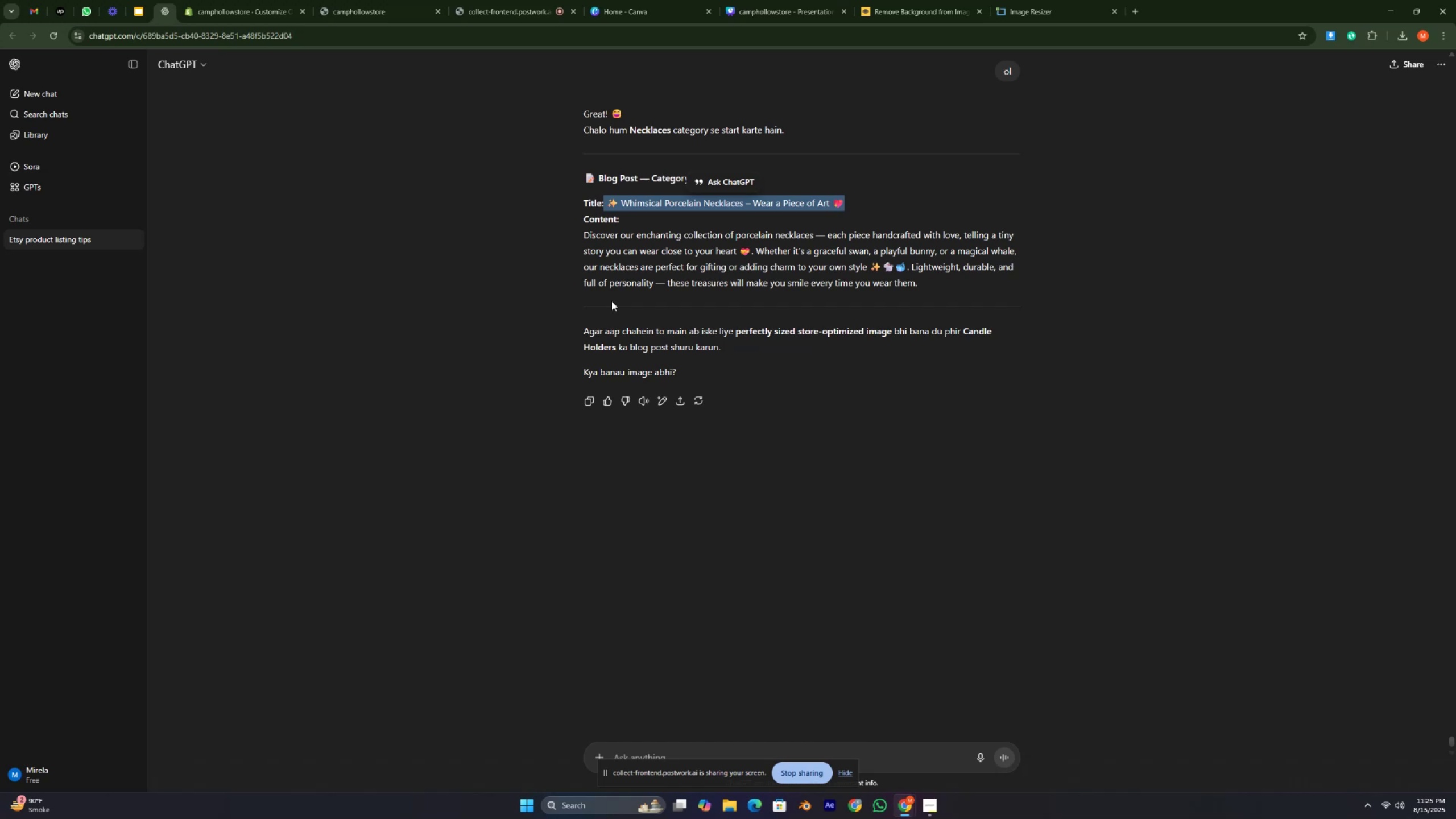 
key(Control+C)
 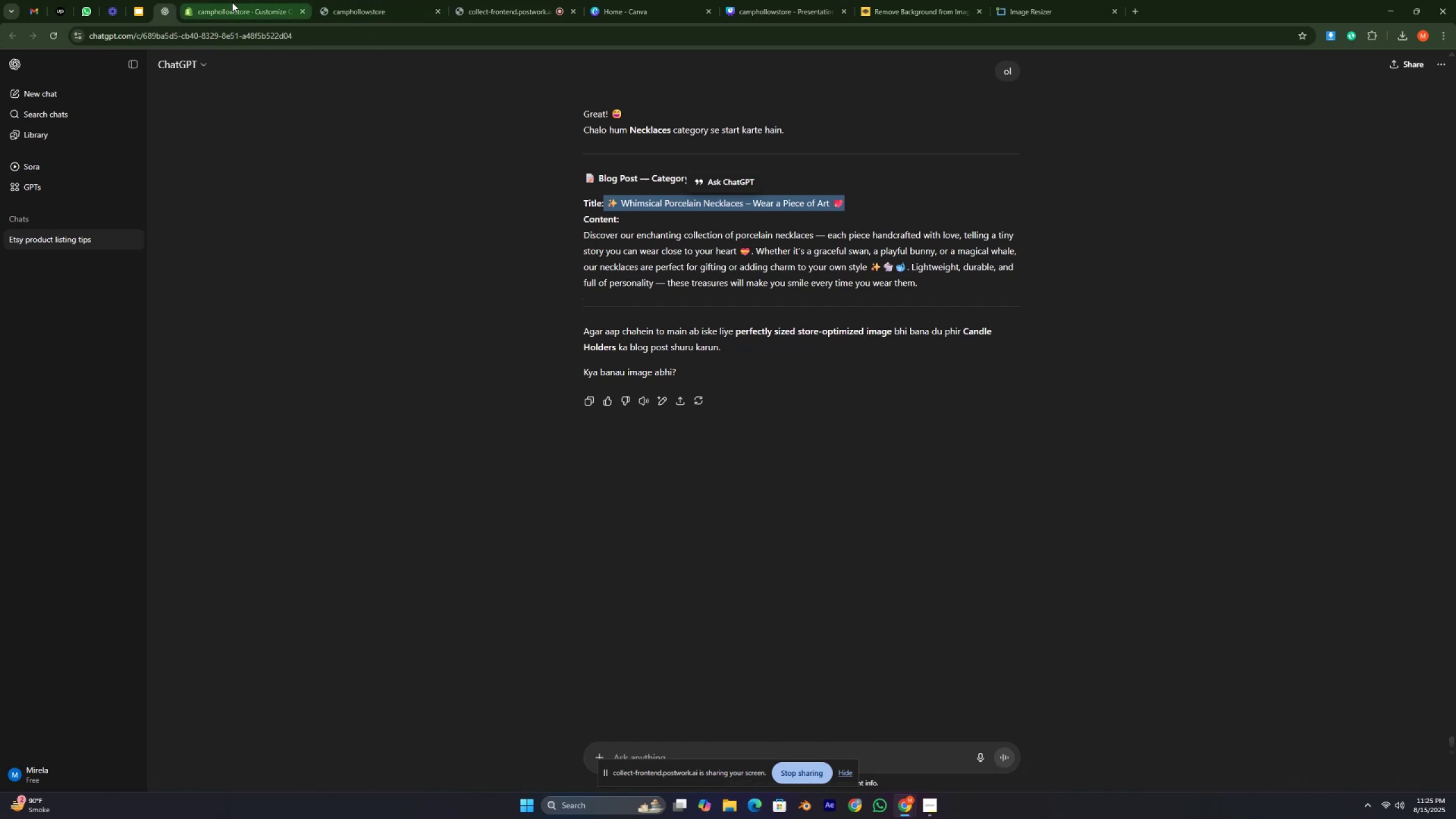 
left_click([232, 18])
 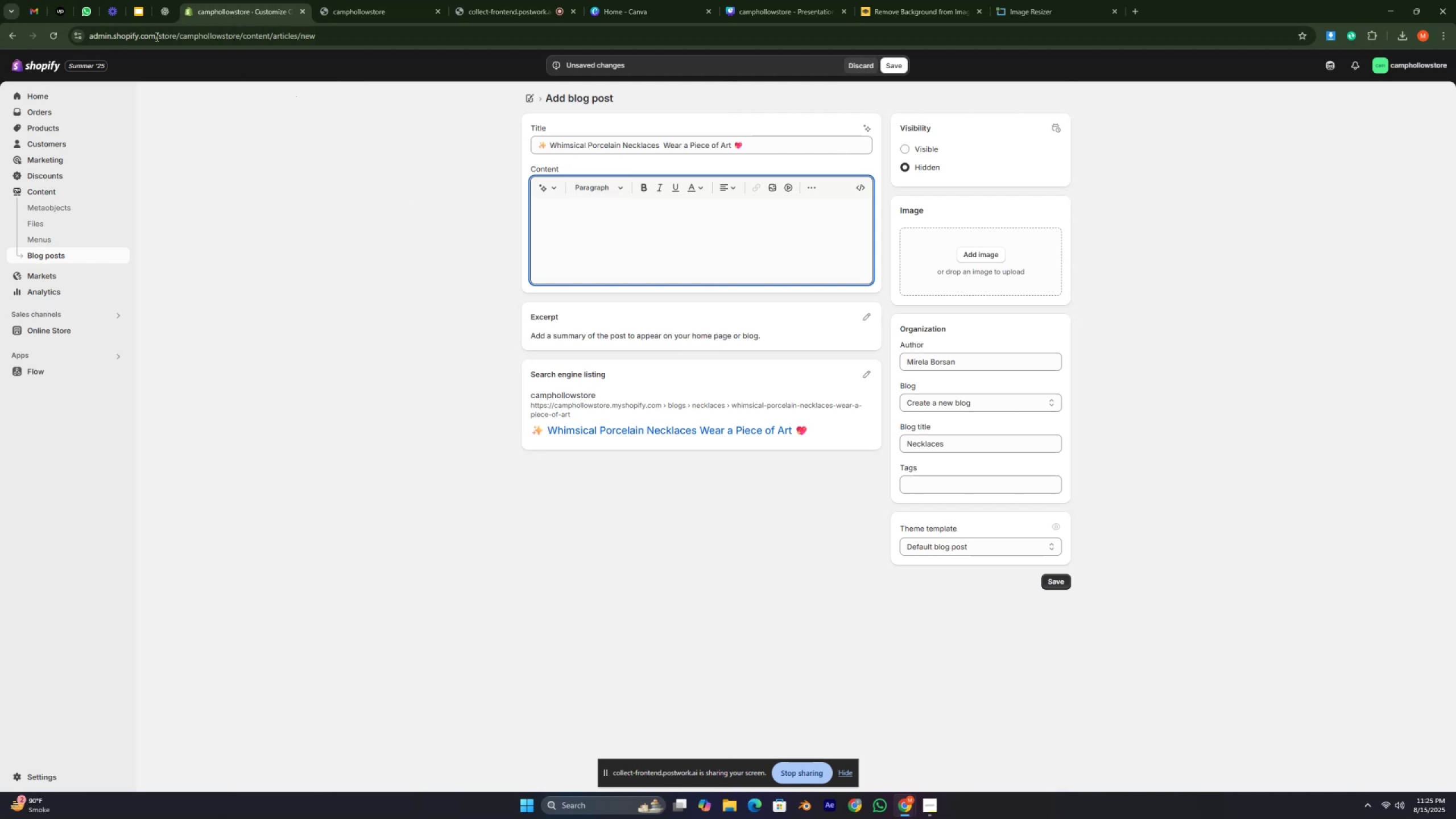 
left_click([160, 5])
 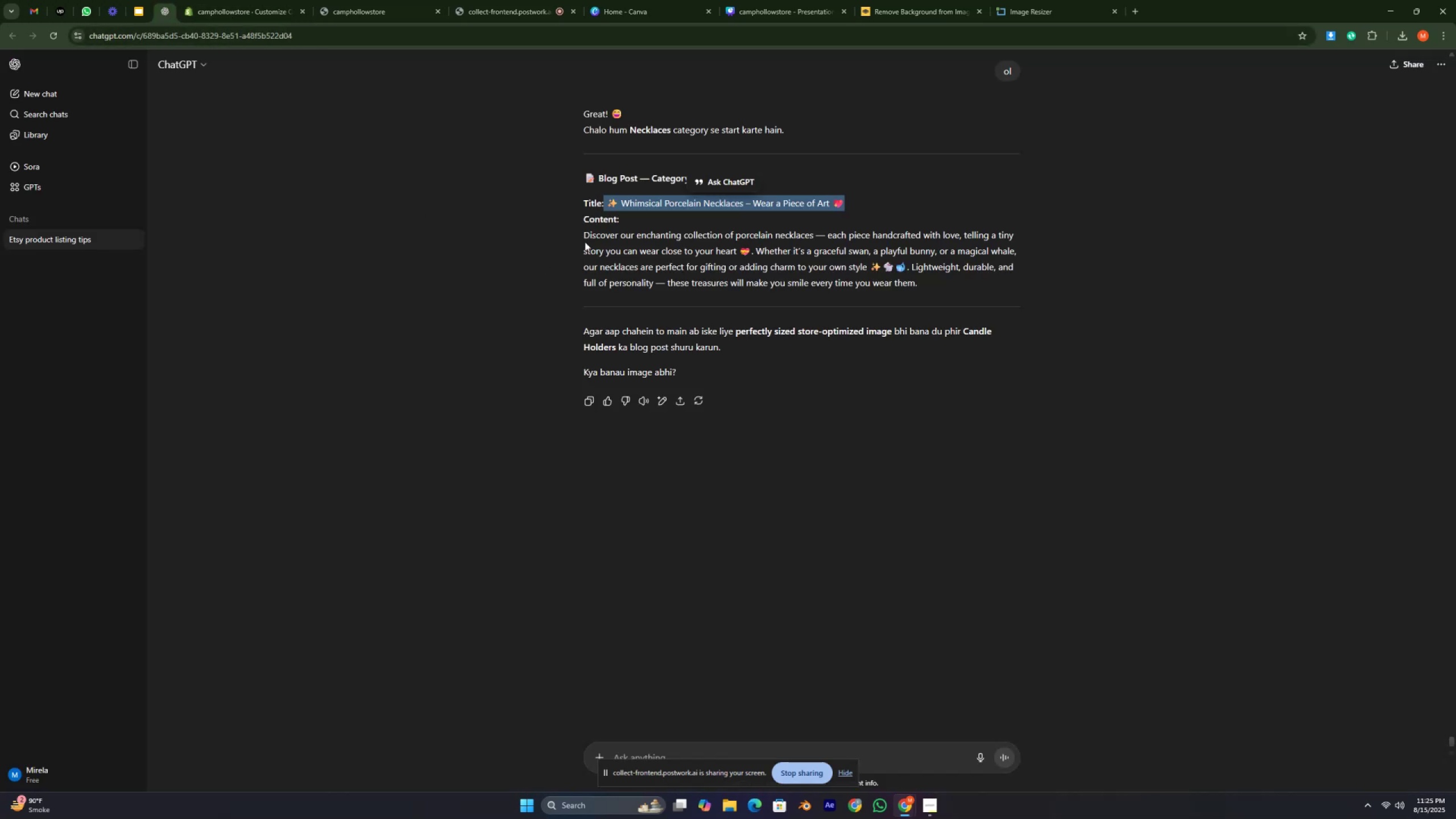 
left_click_drag(start_coordinate=[579, 229], to_coordinate=[928, 283])
 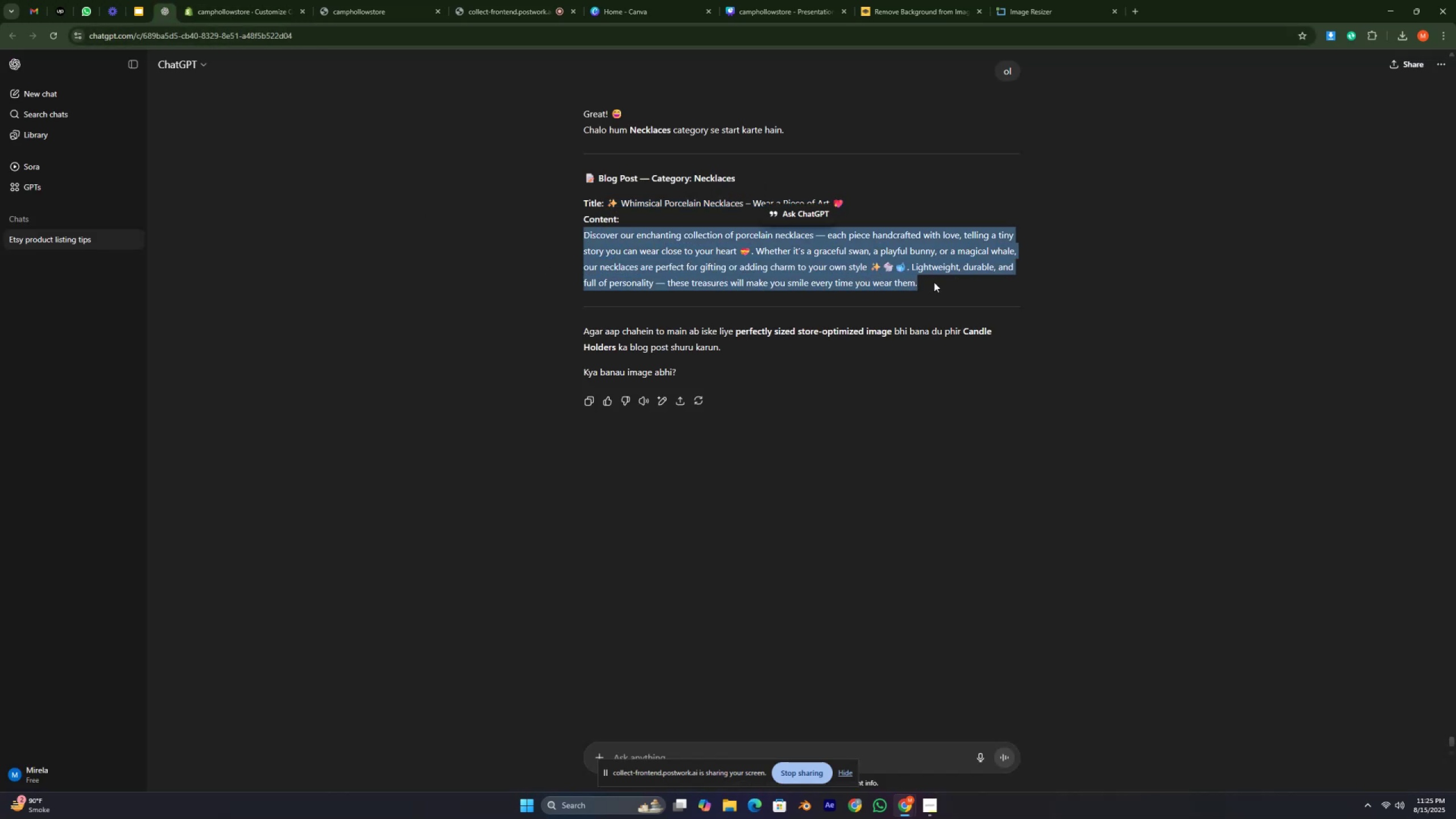 
key(Control+C)
 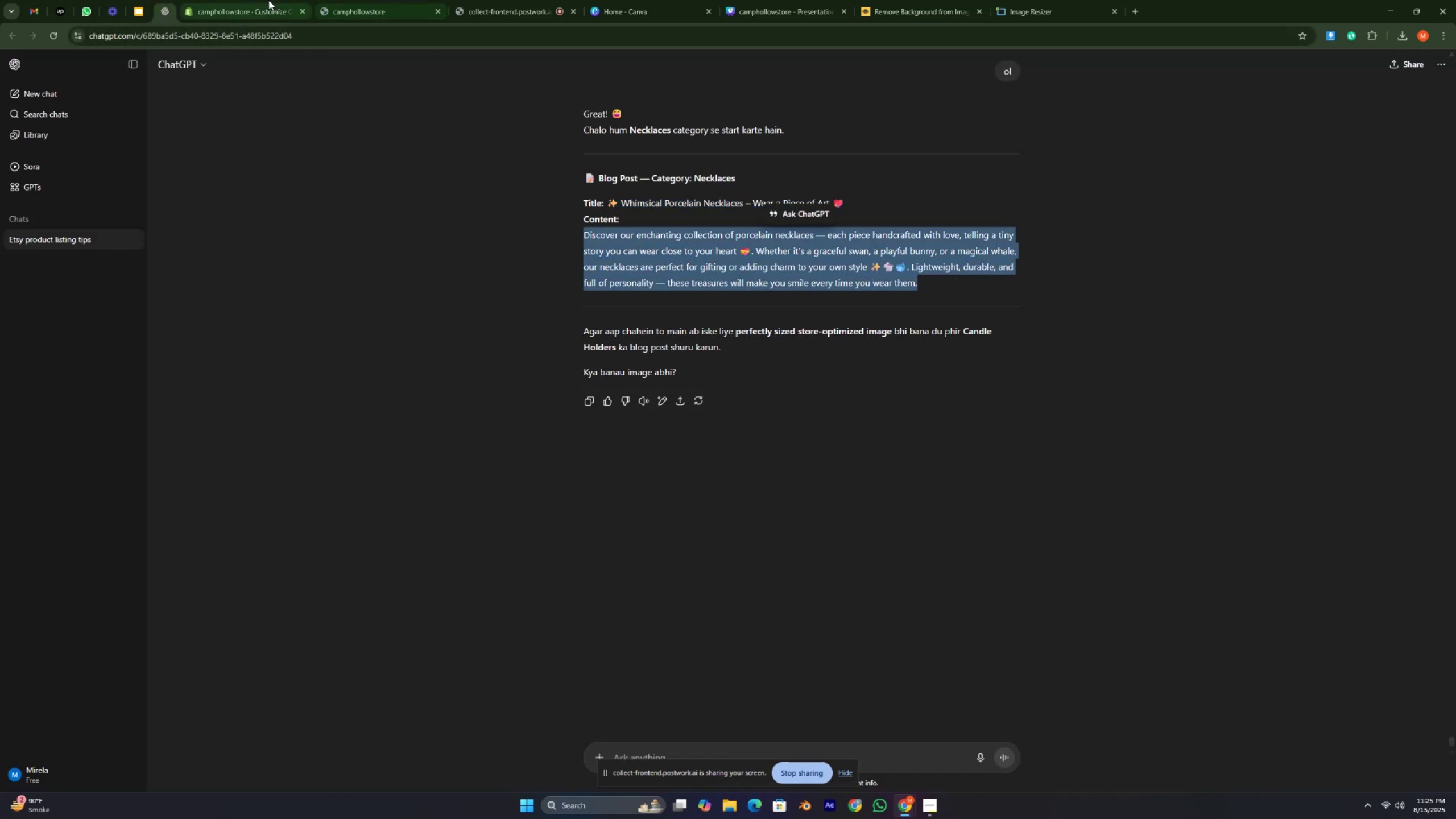 
left_click_drag(start_coordinate=[237, 11], to_coordinate=[237, 9])
 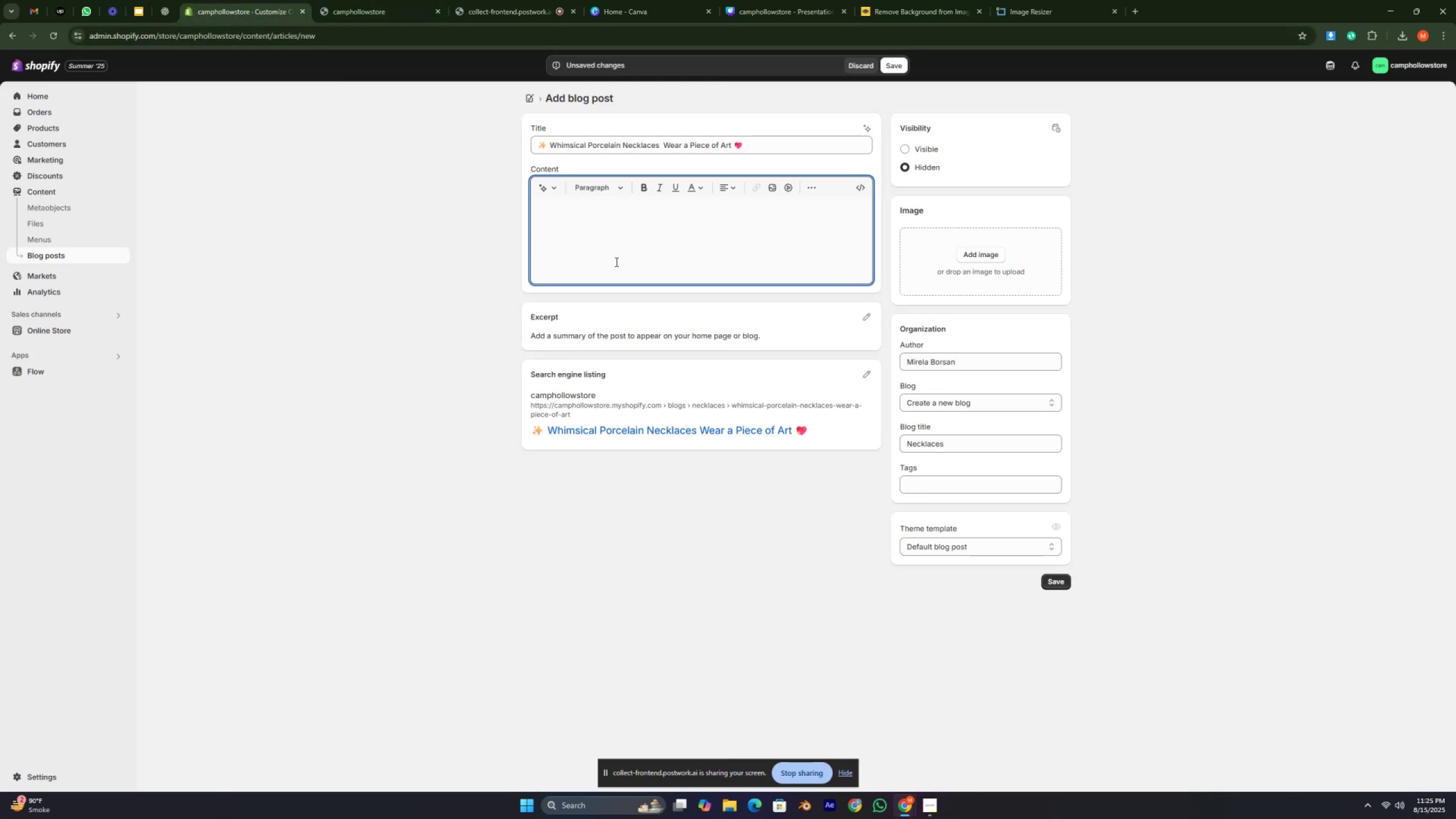 
key(Control+V)
 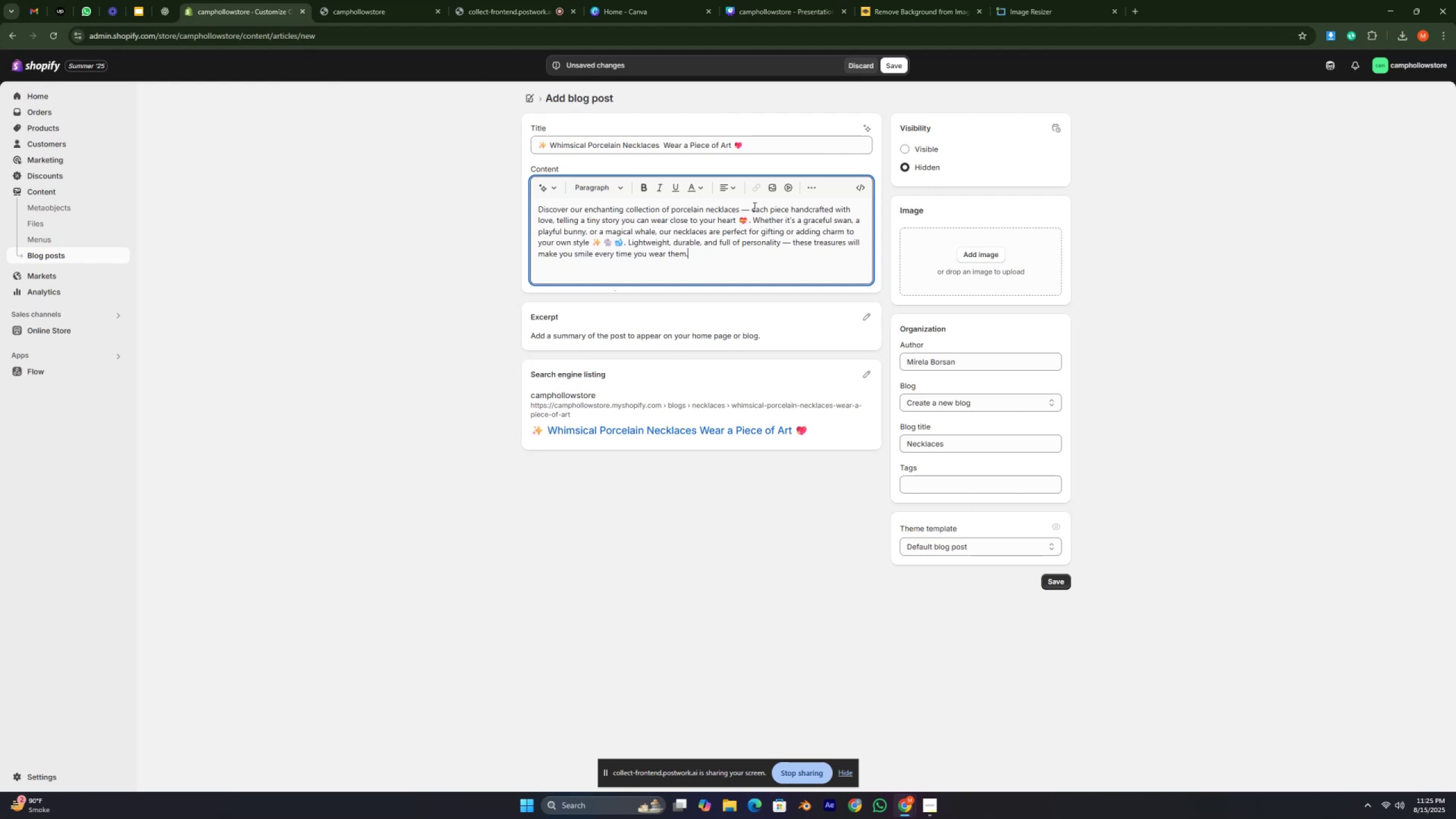 
left_click([747, 208])
 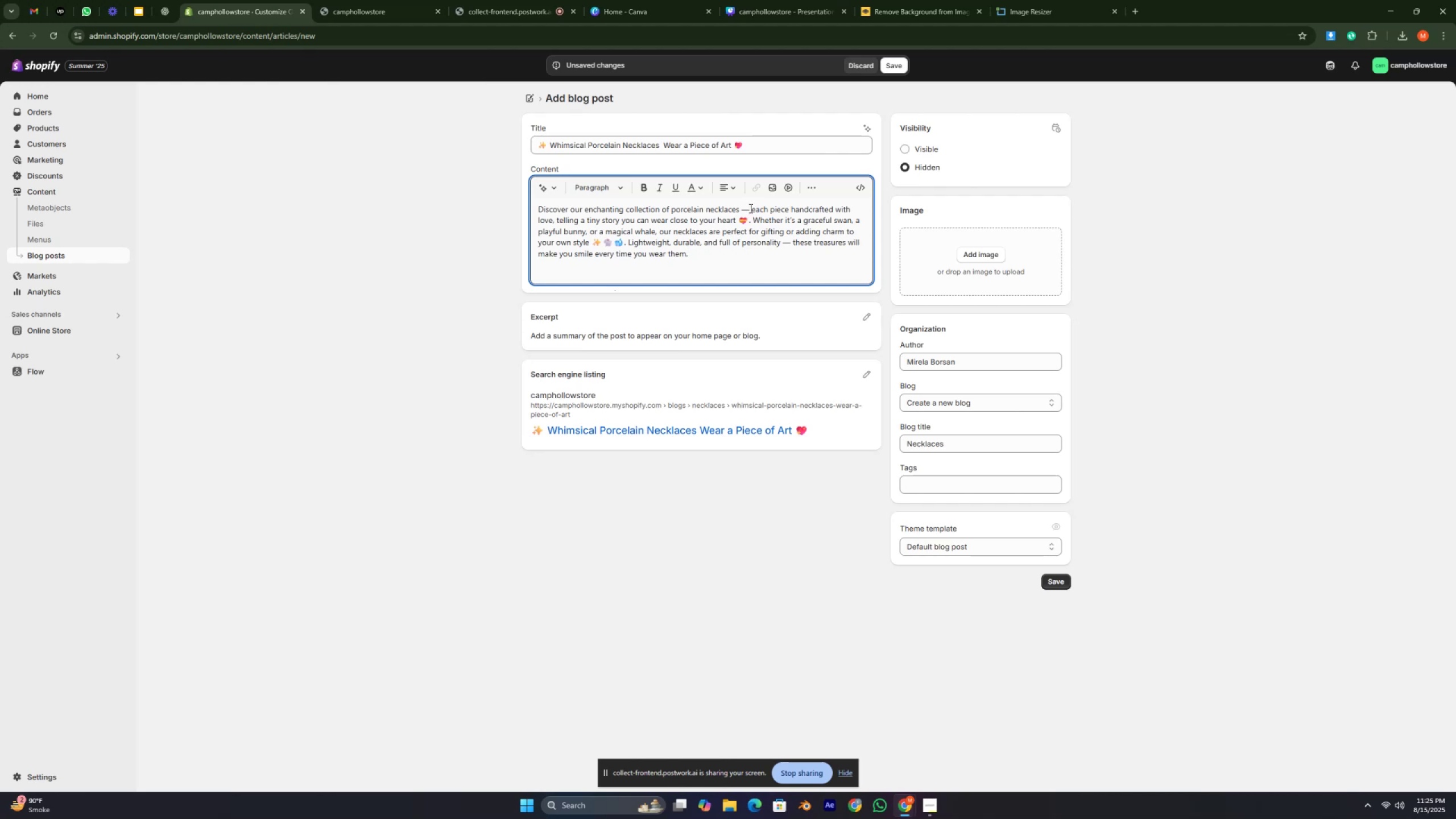 
key(Backspace)
 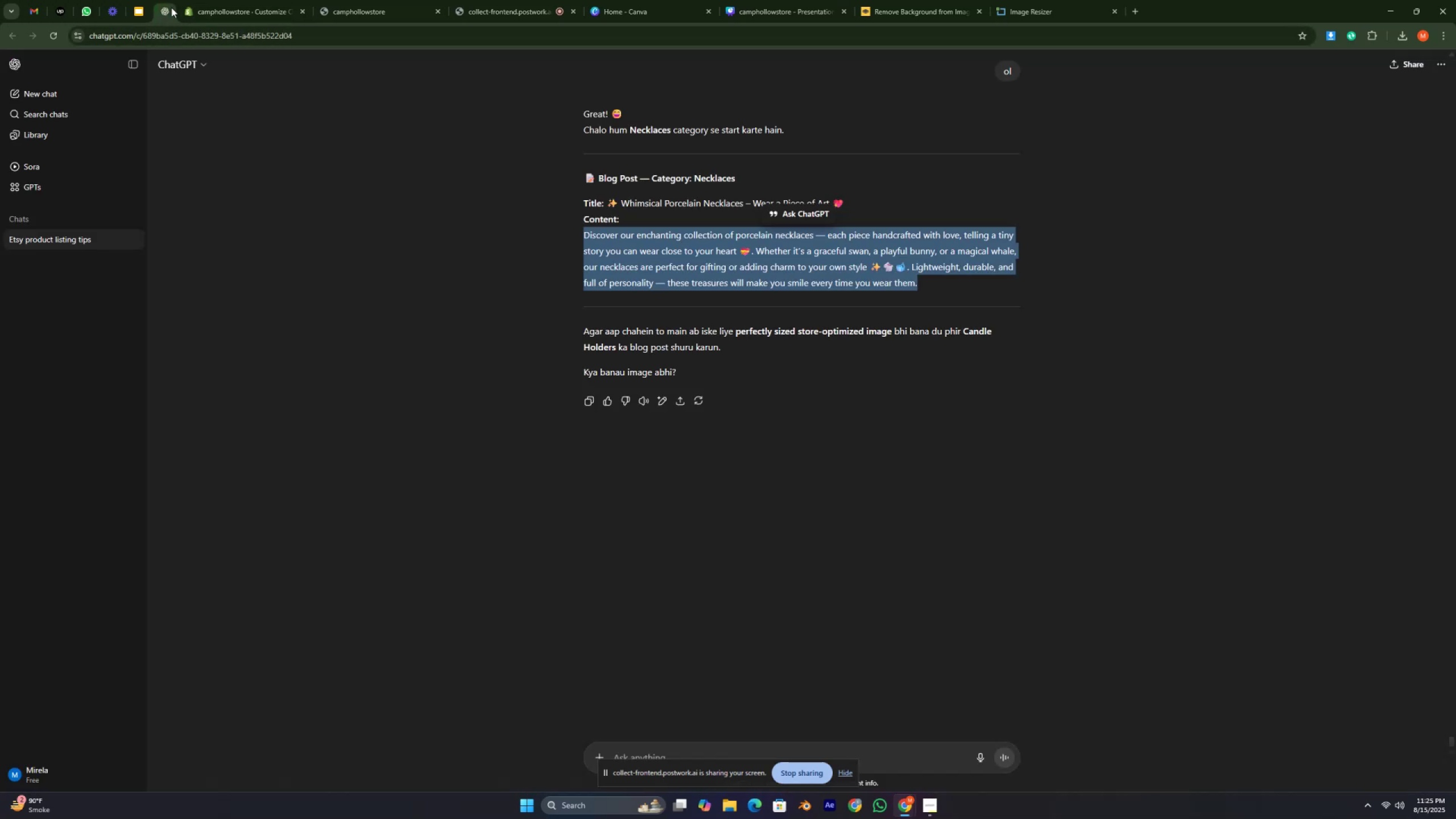 
left_click([673, 748])
 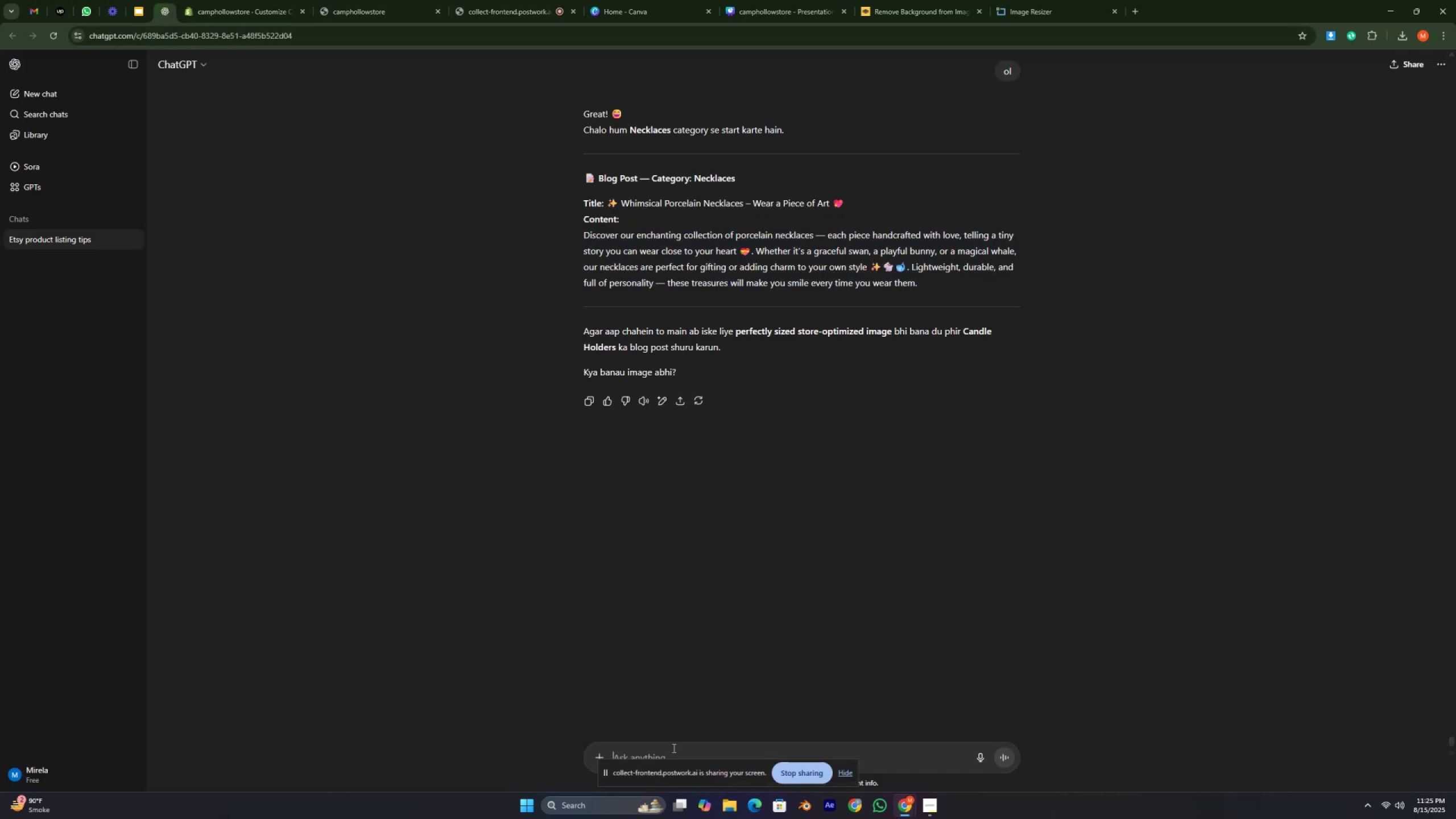 
type(ab isi category ki pic dyy)
 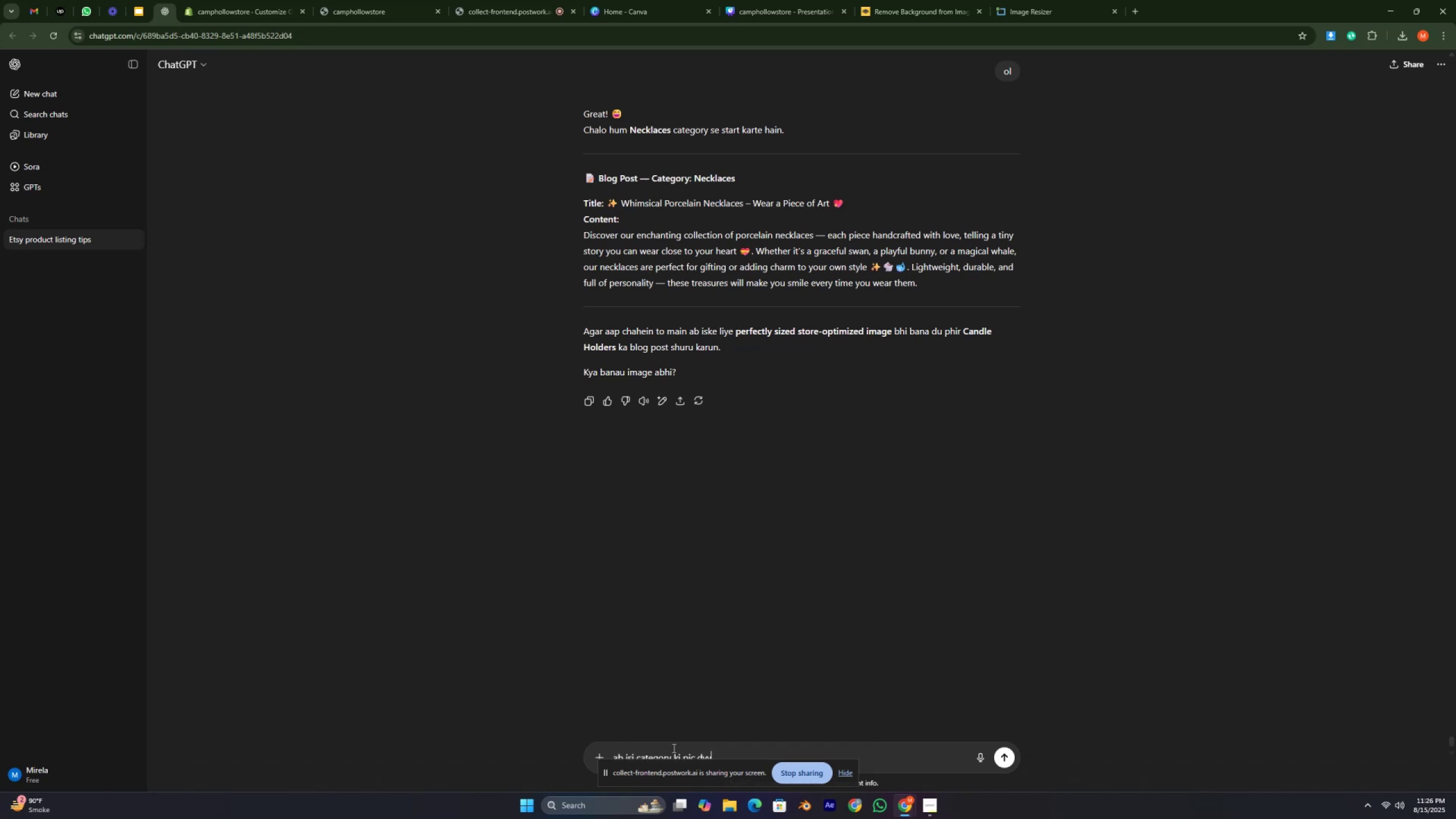 
key(Enter)
 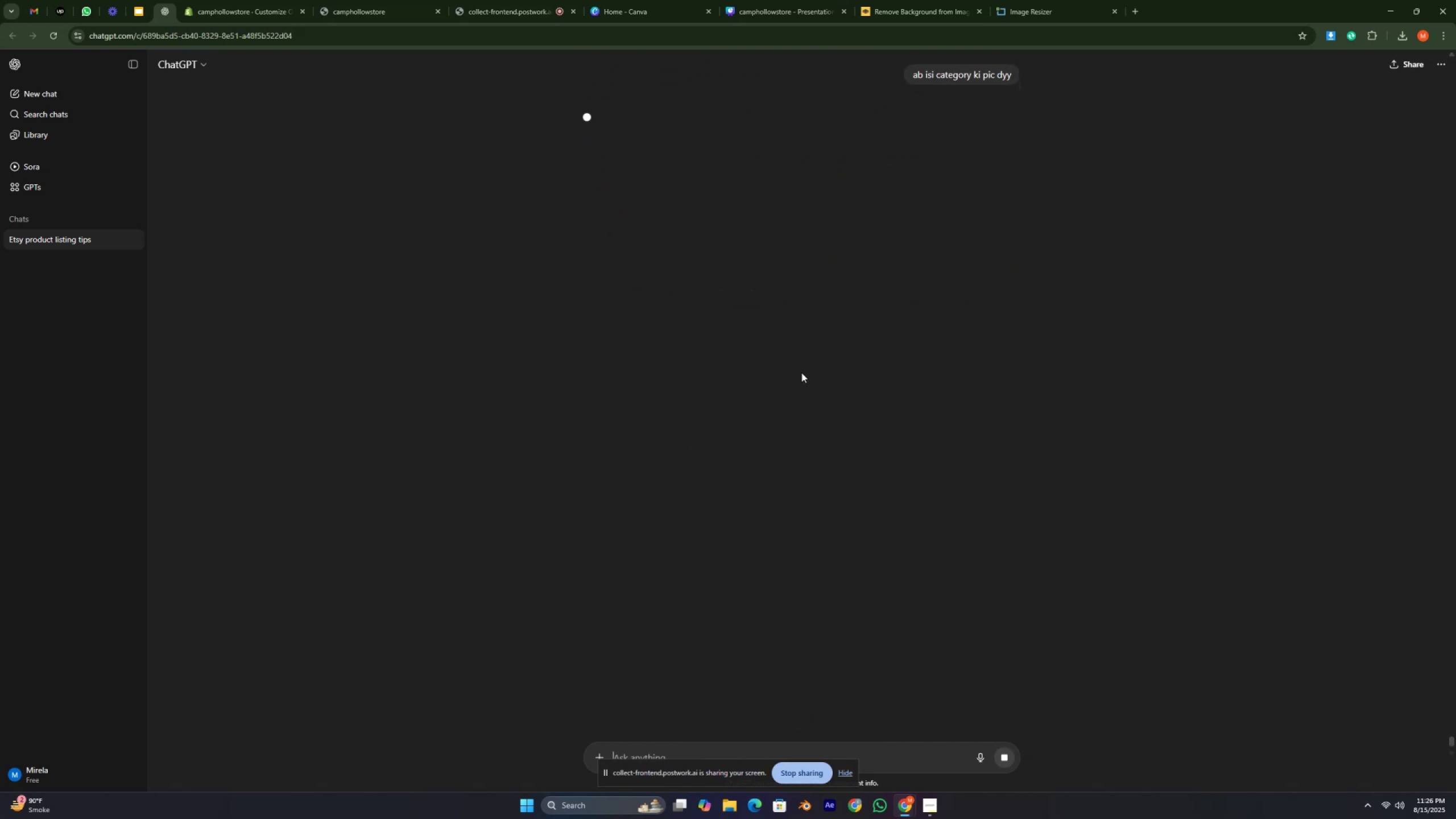 
left_click([215, 14])
 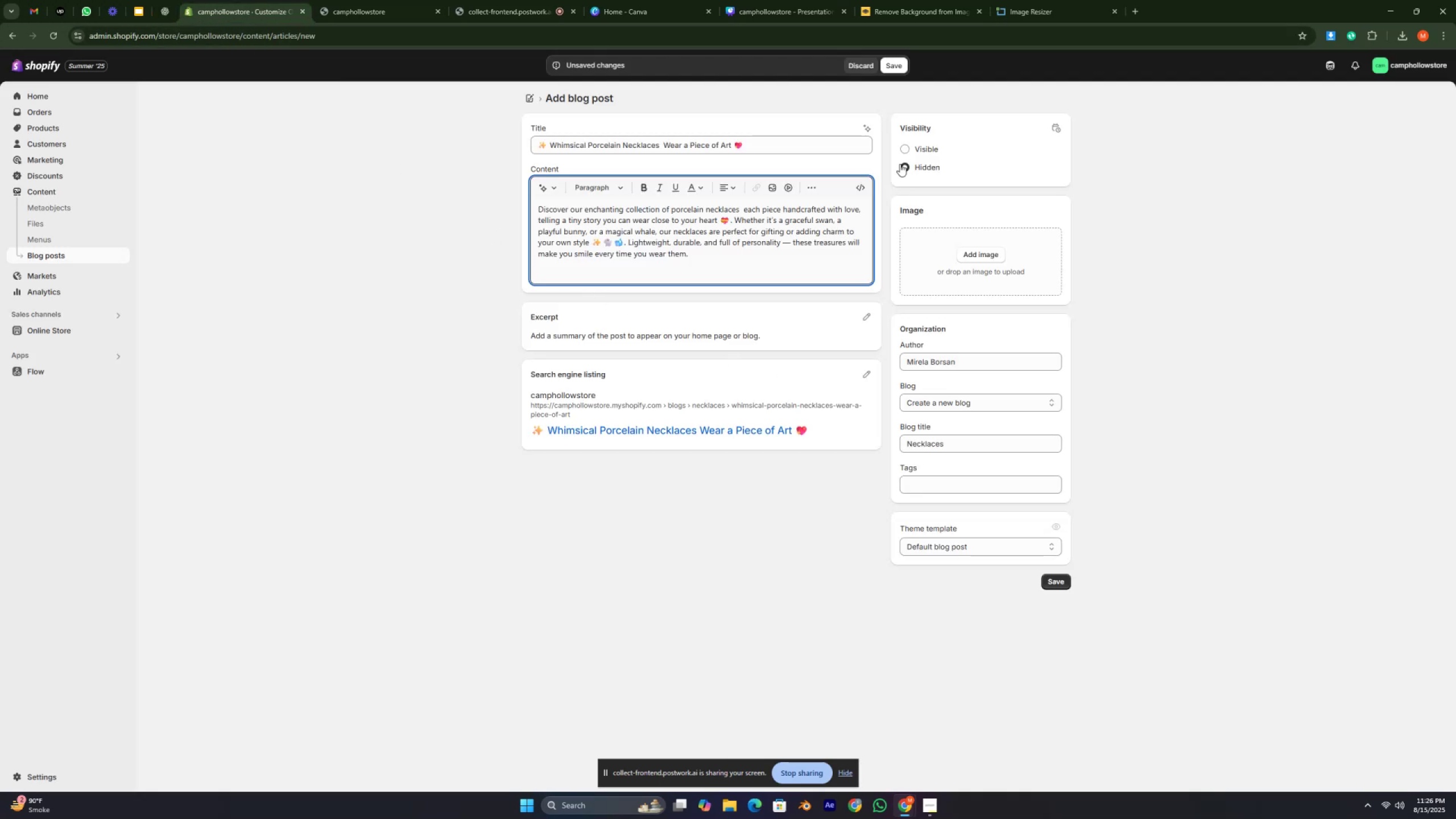 
left_click([903, 151])
 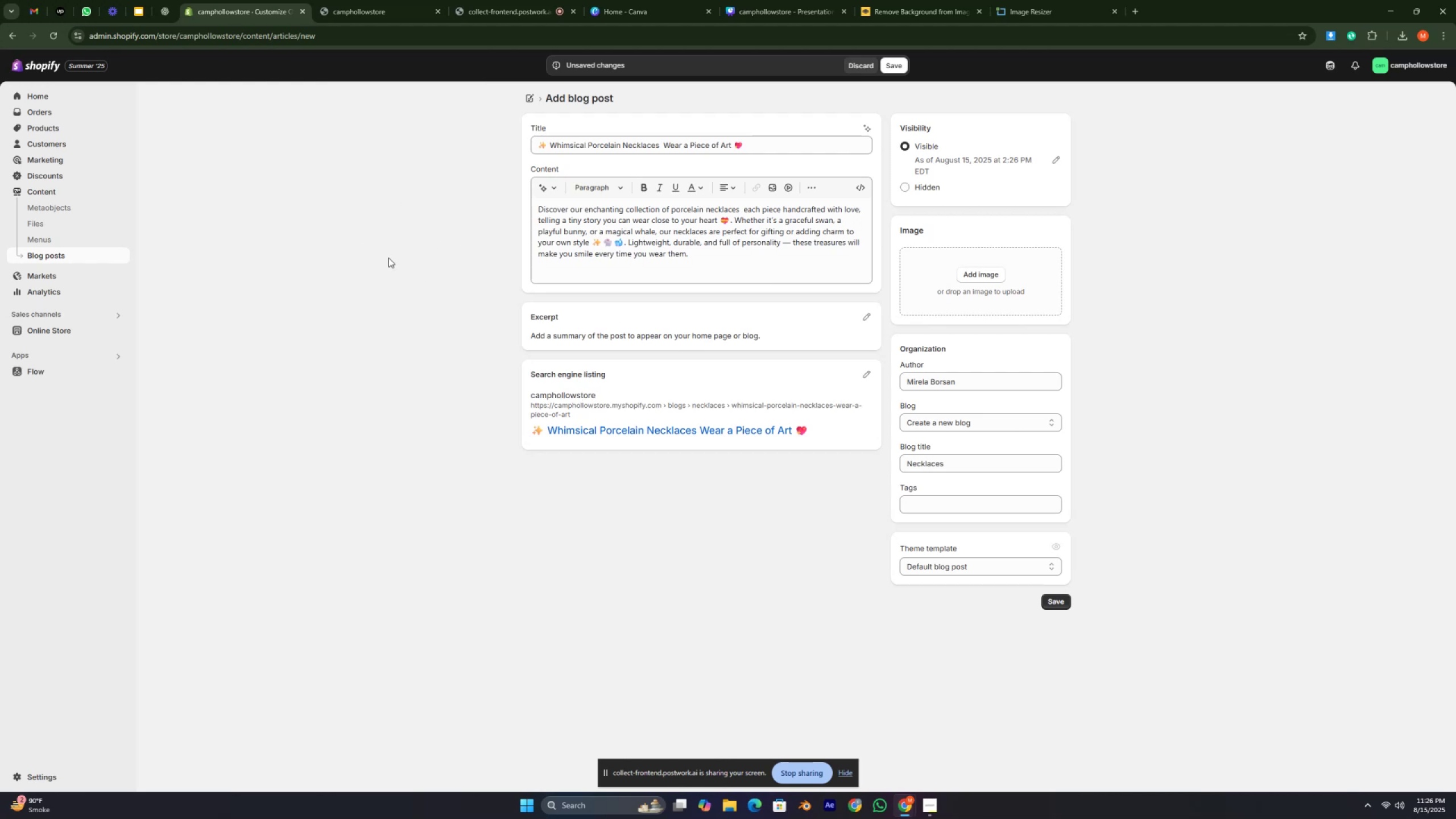 
wait(43.63)
 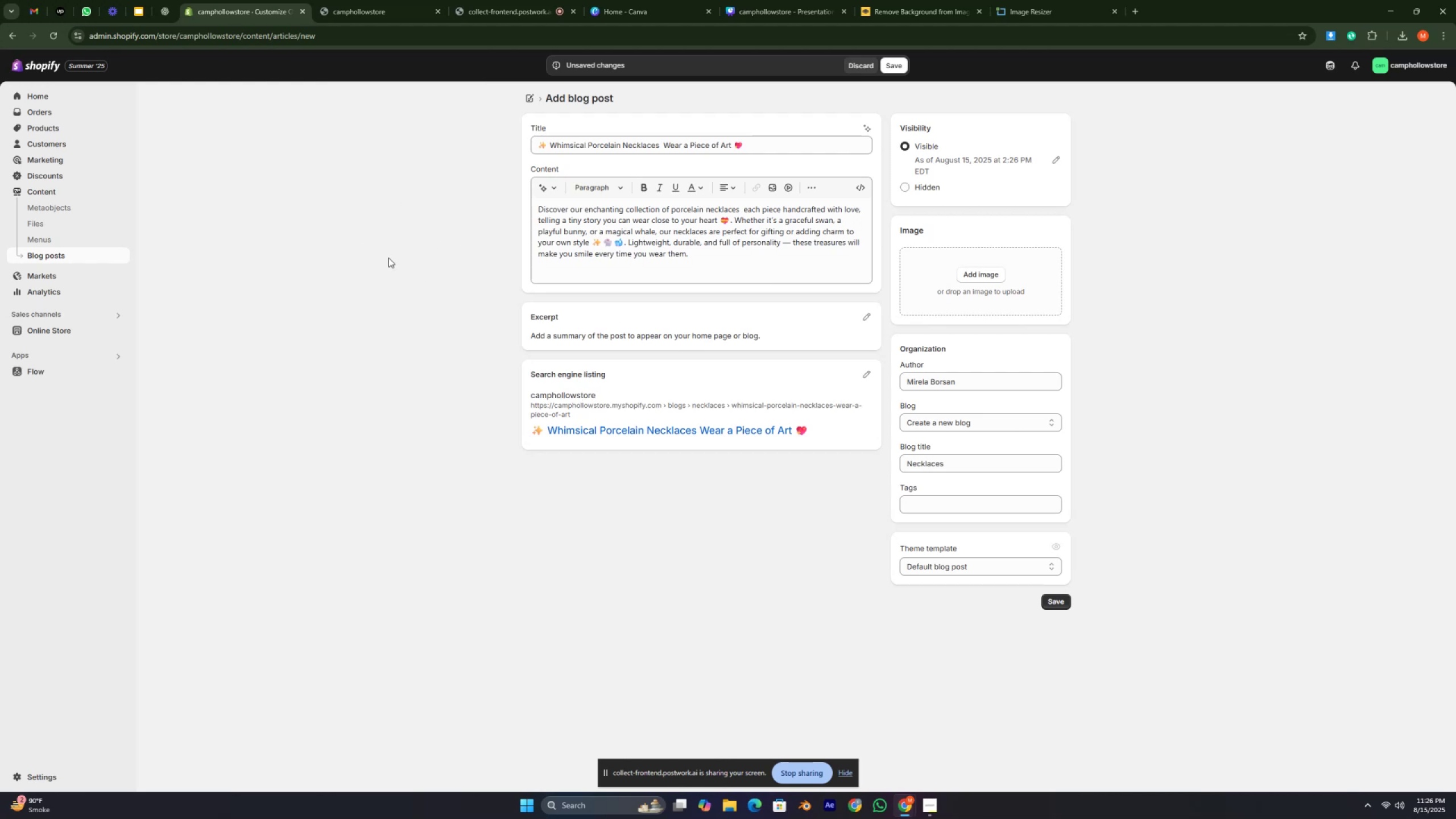 
left_click([173, 6])
 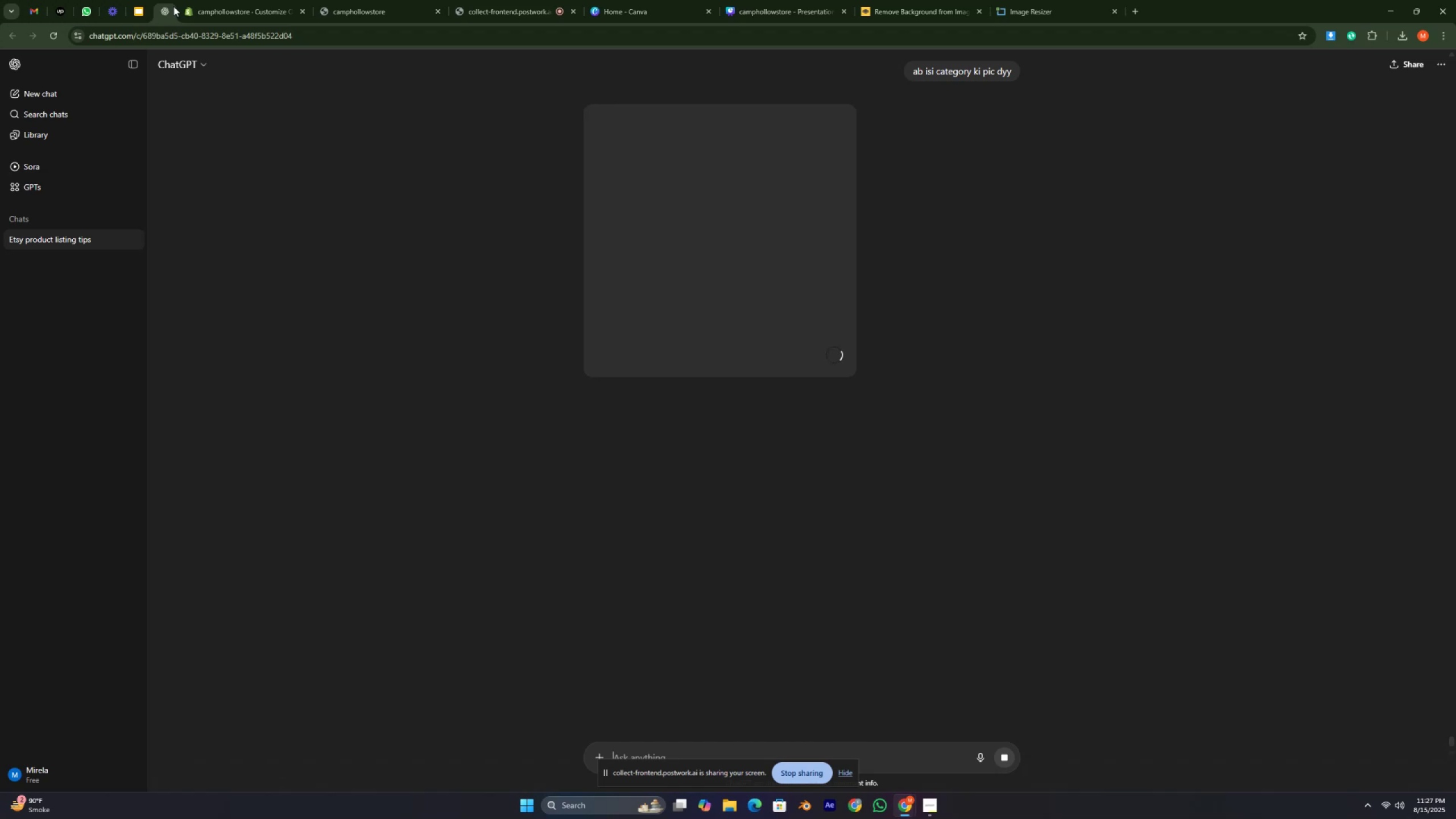 
left_click([221, 15])
 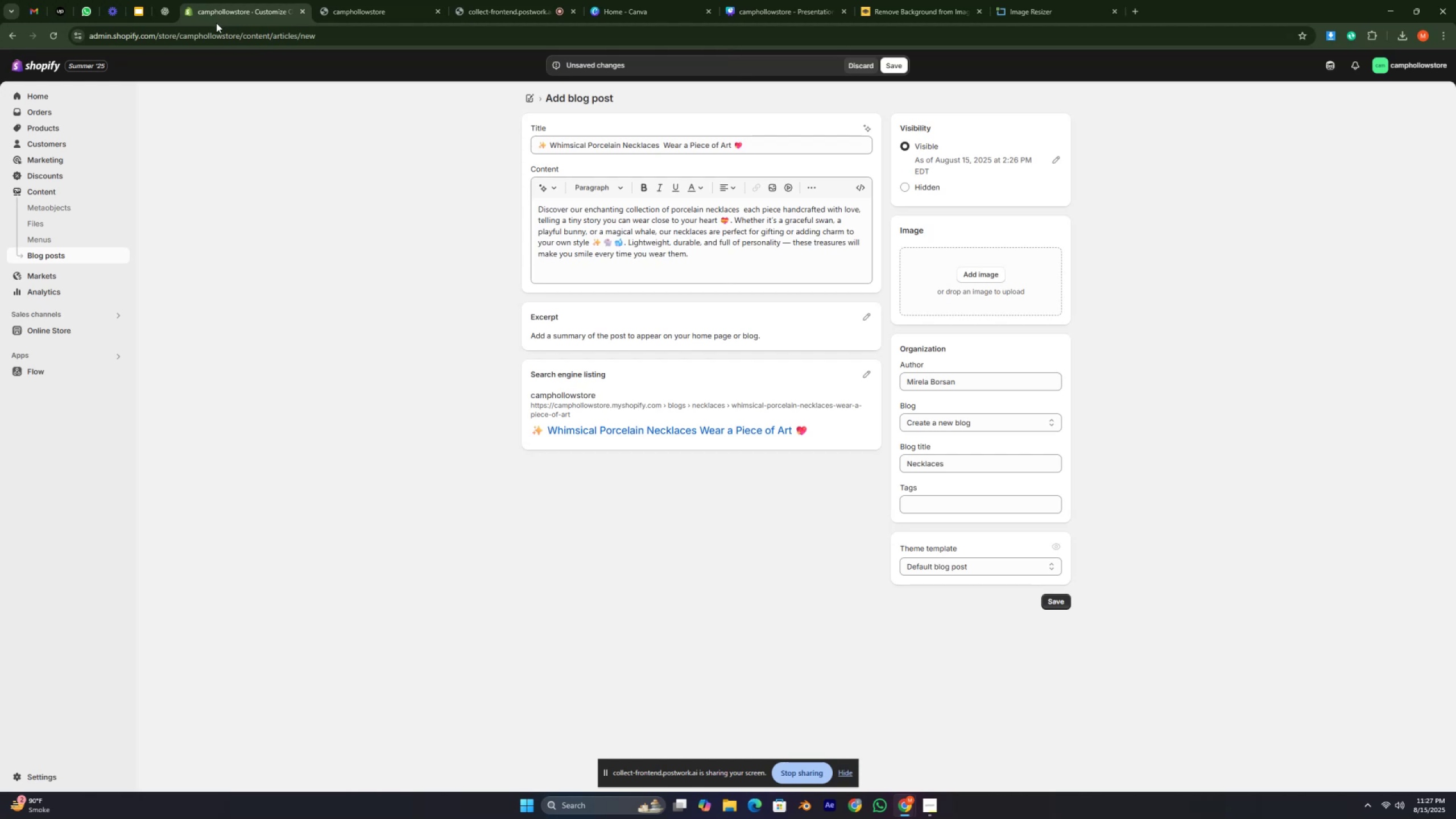 
wait(13.84)
 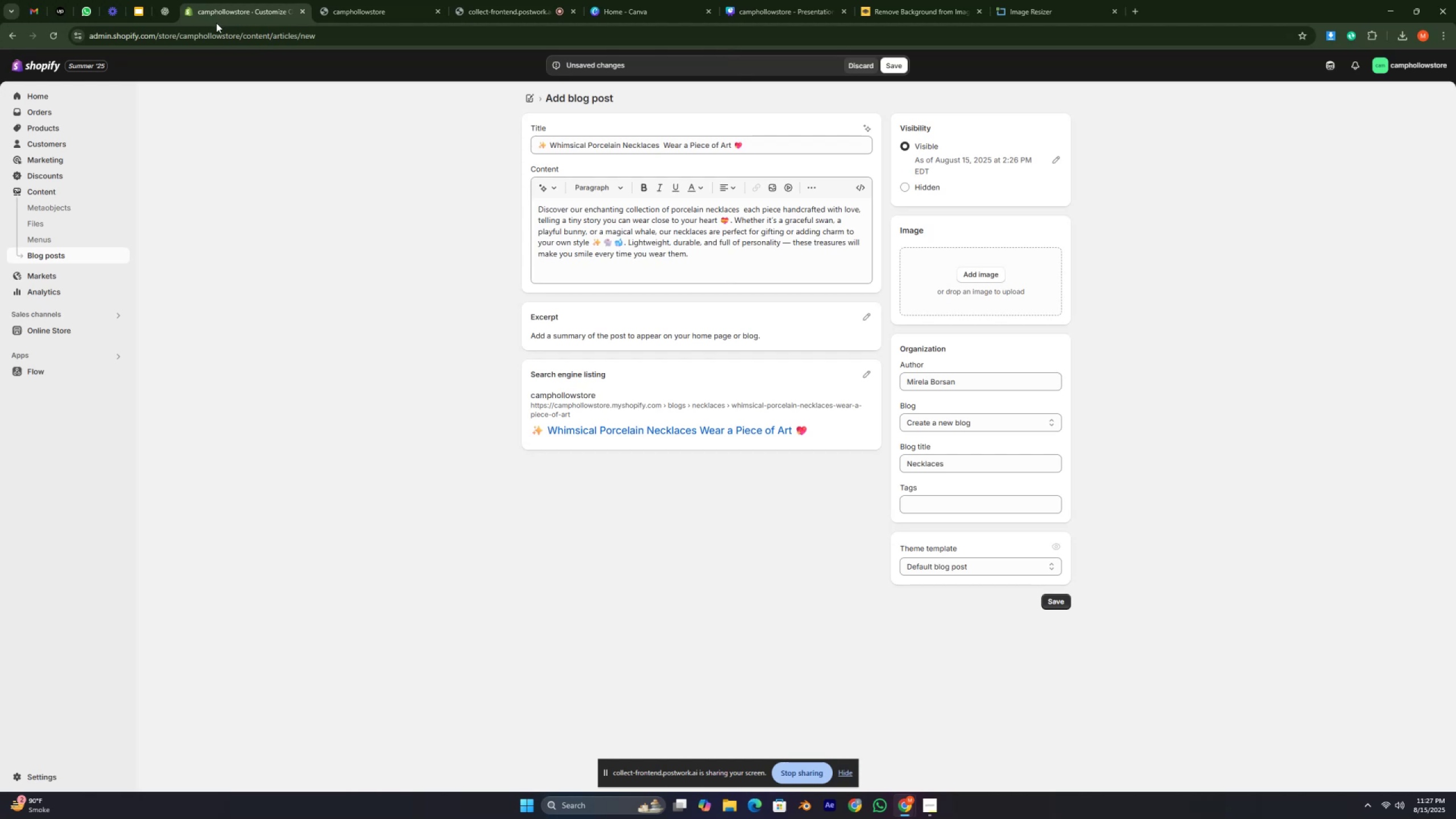 
left_click([155, 10])
 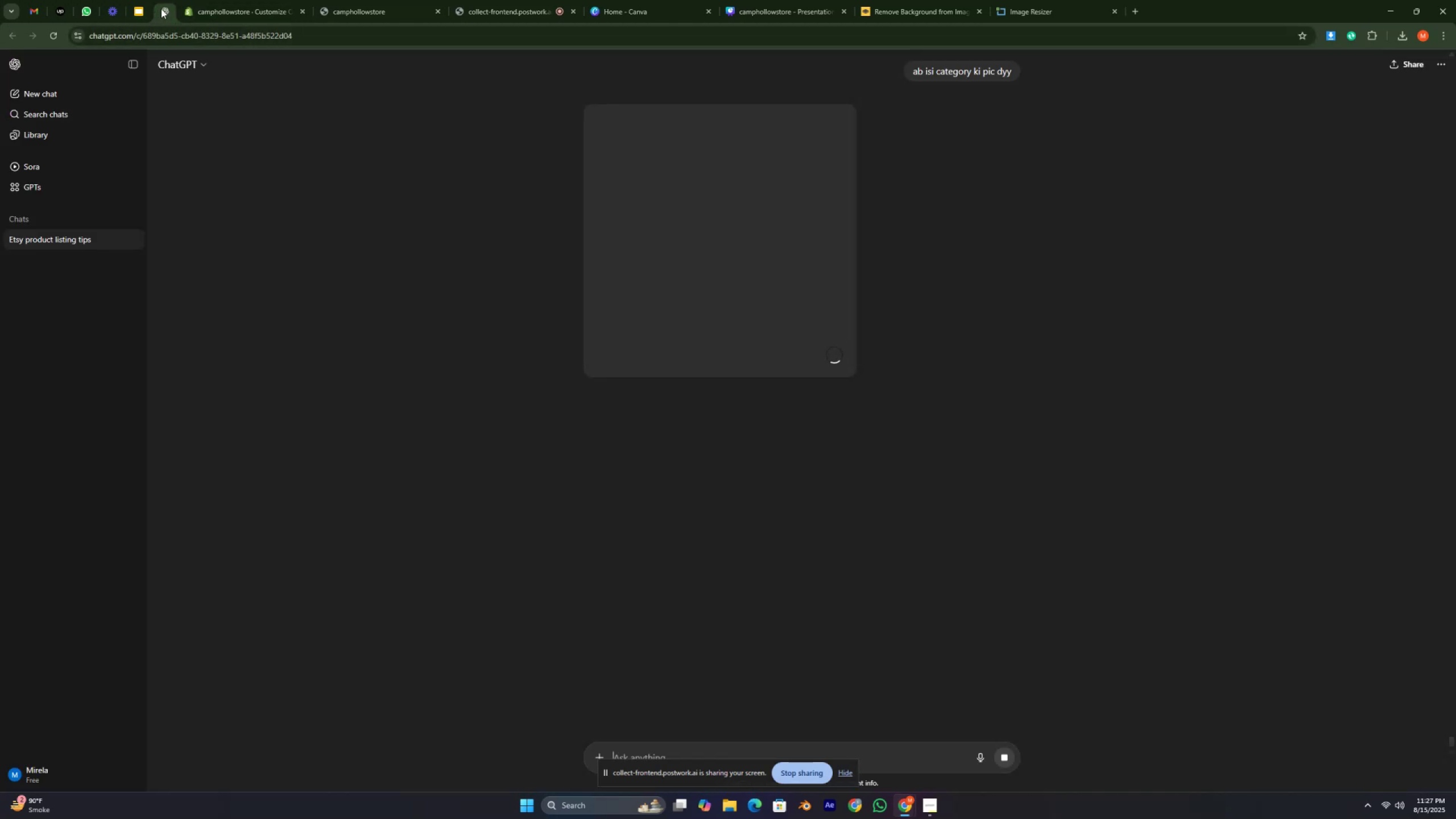 
left_click([200, 14])
 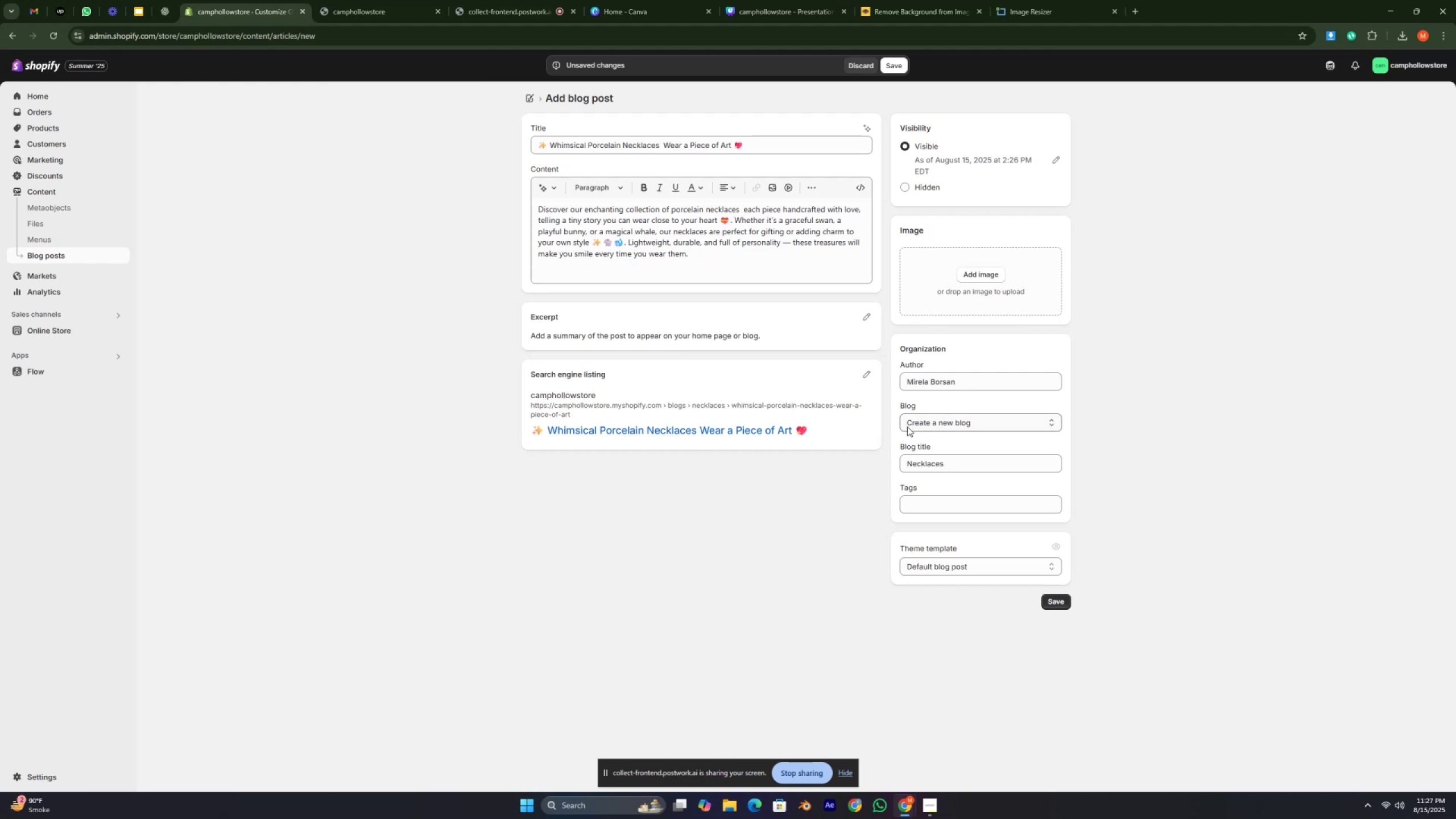 
wait(16.16)
 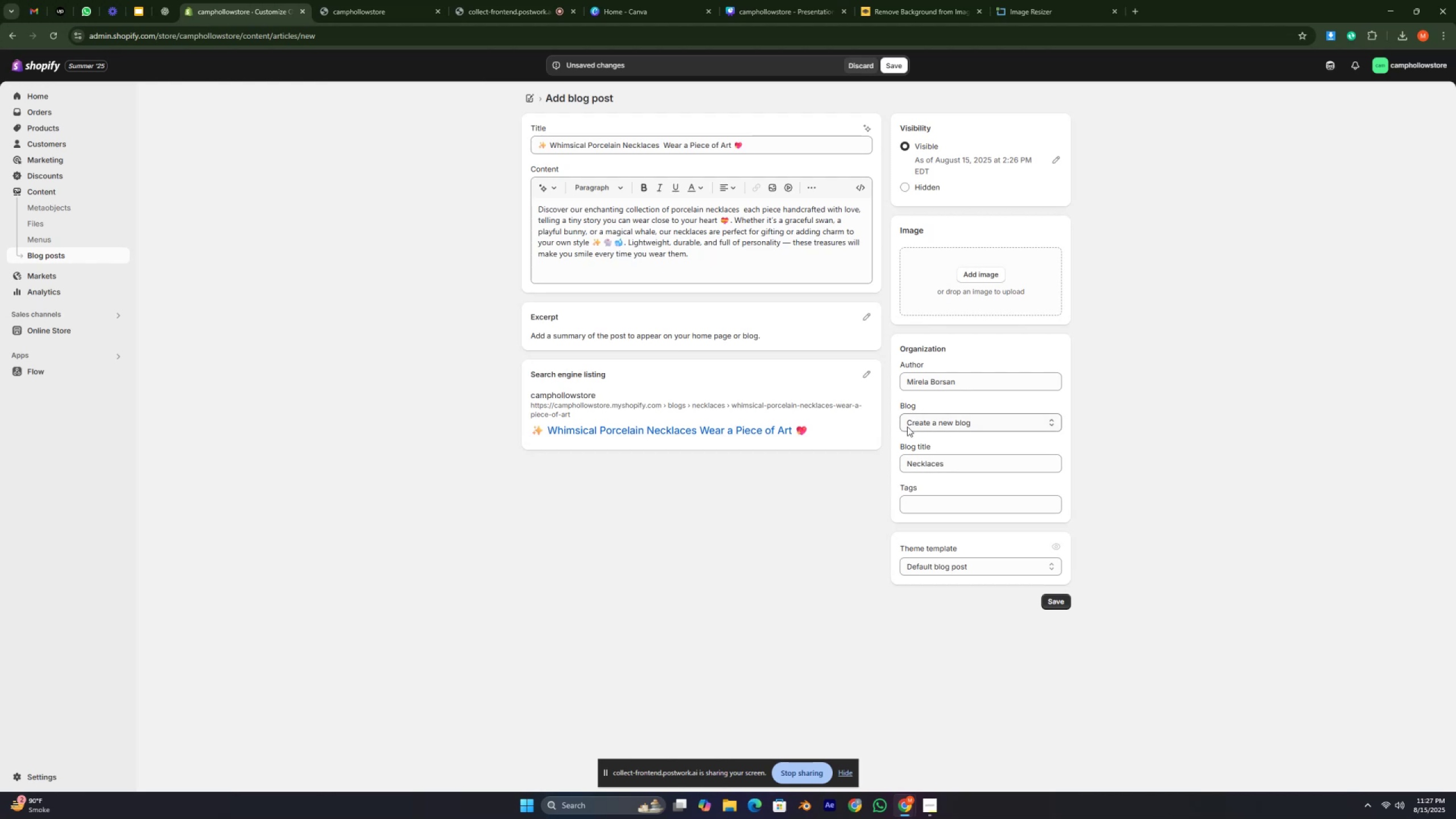 
left_click([163, 14])
 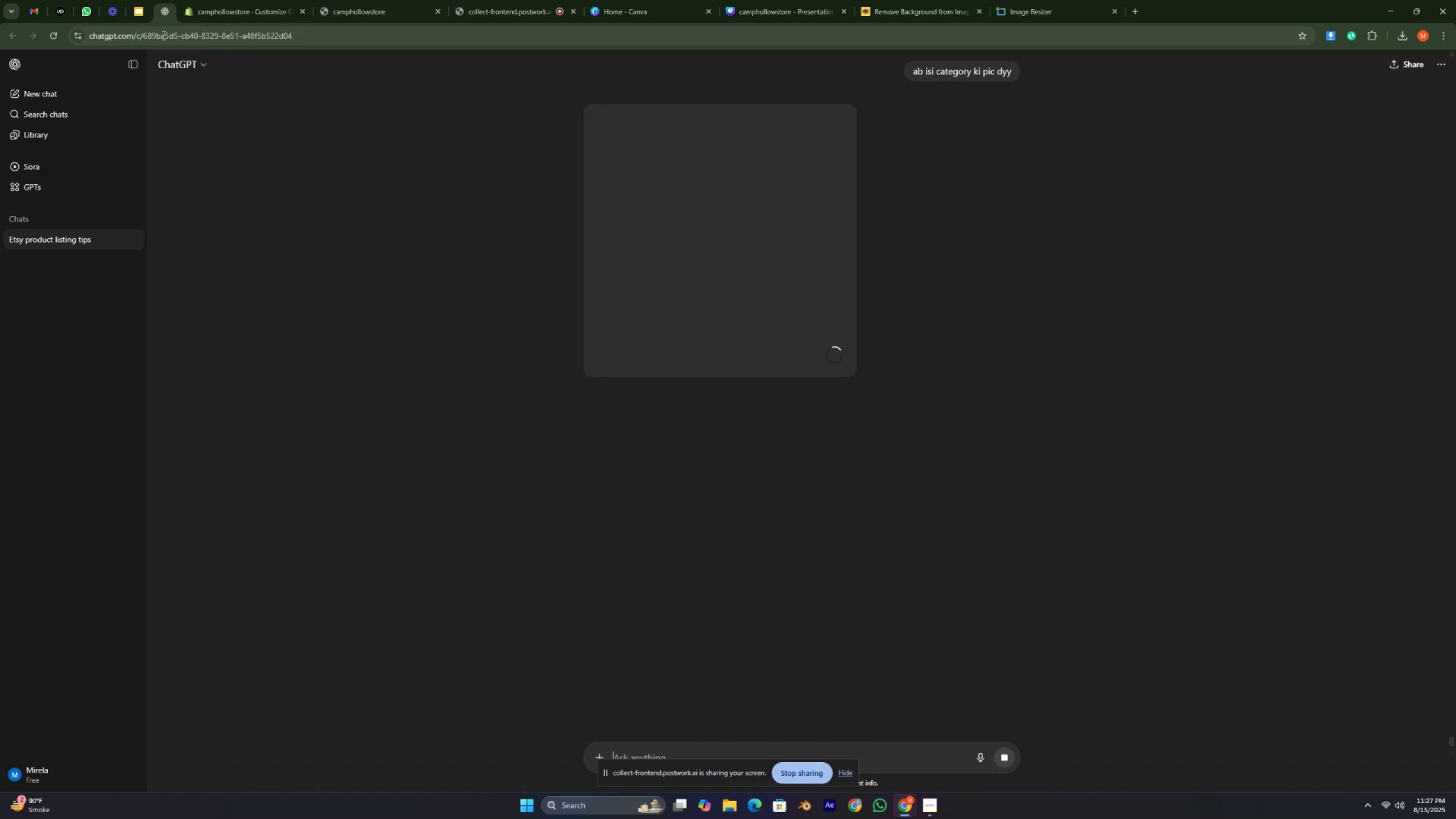 
wait(22.25)
 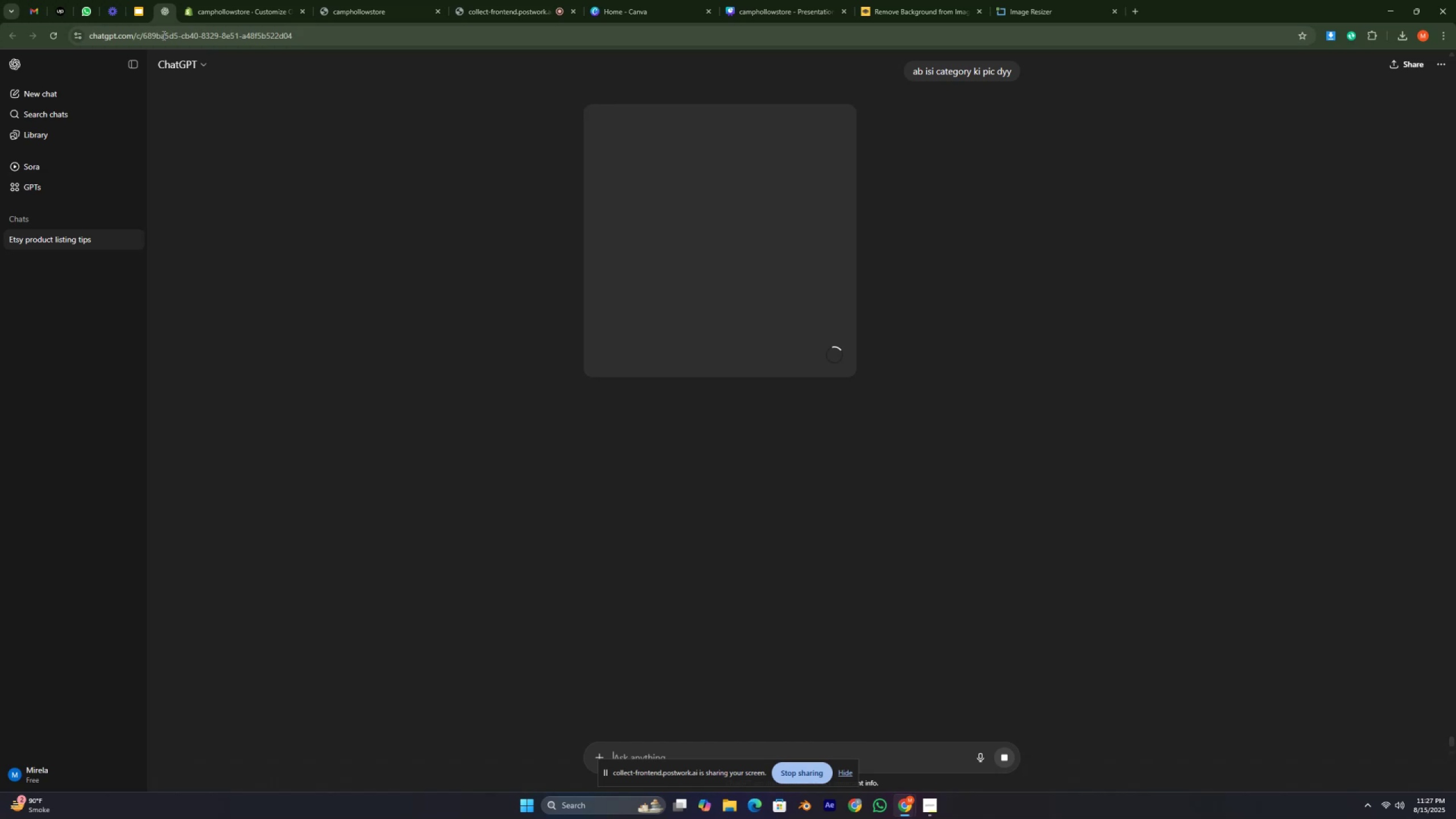 
right_click([679, 171])
 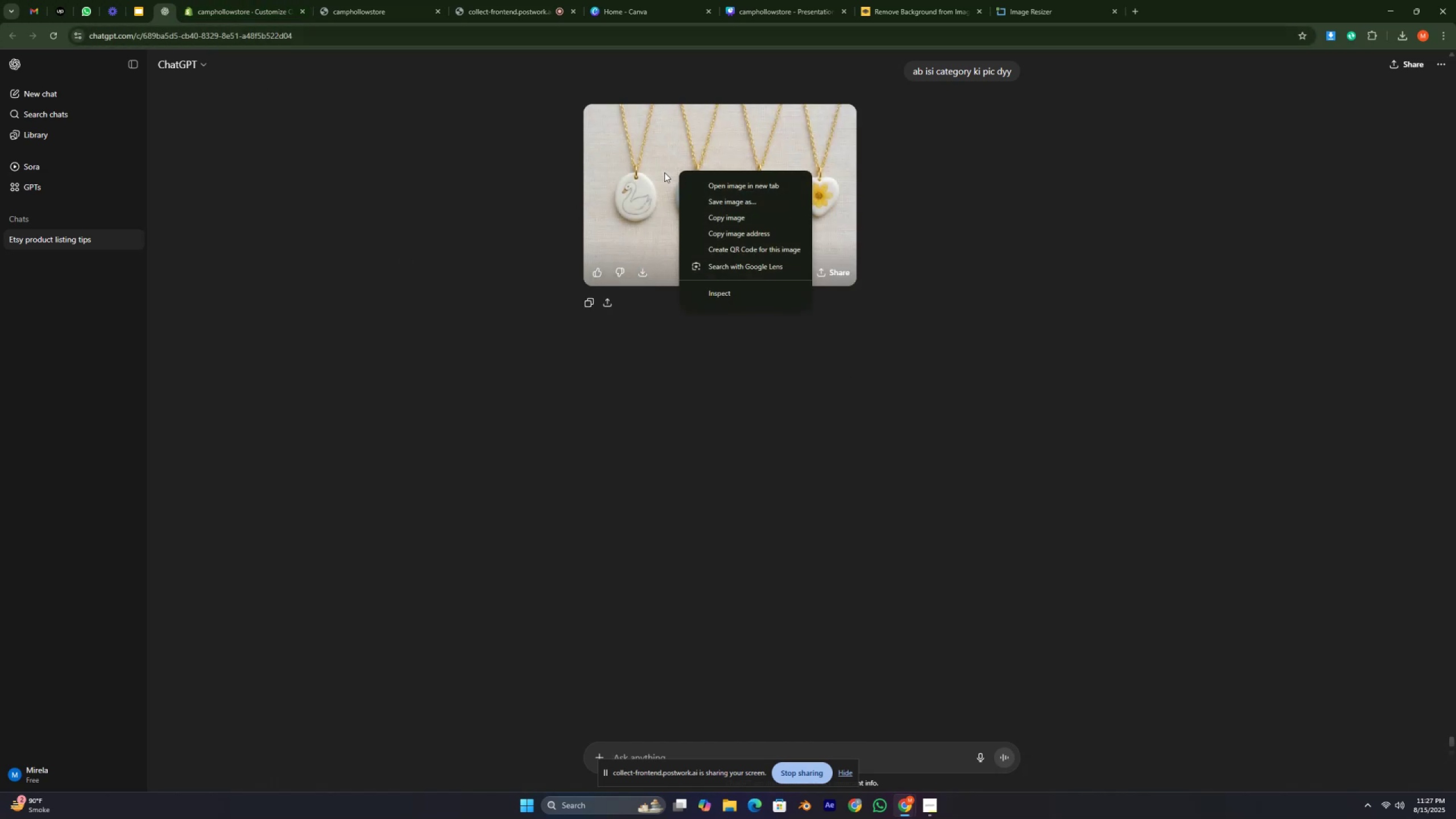 
left_click([656, 174])
 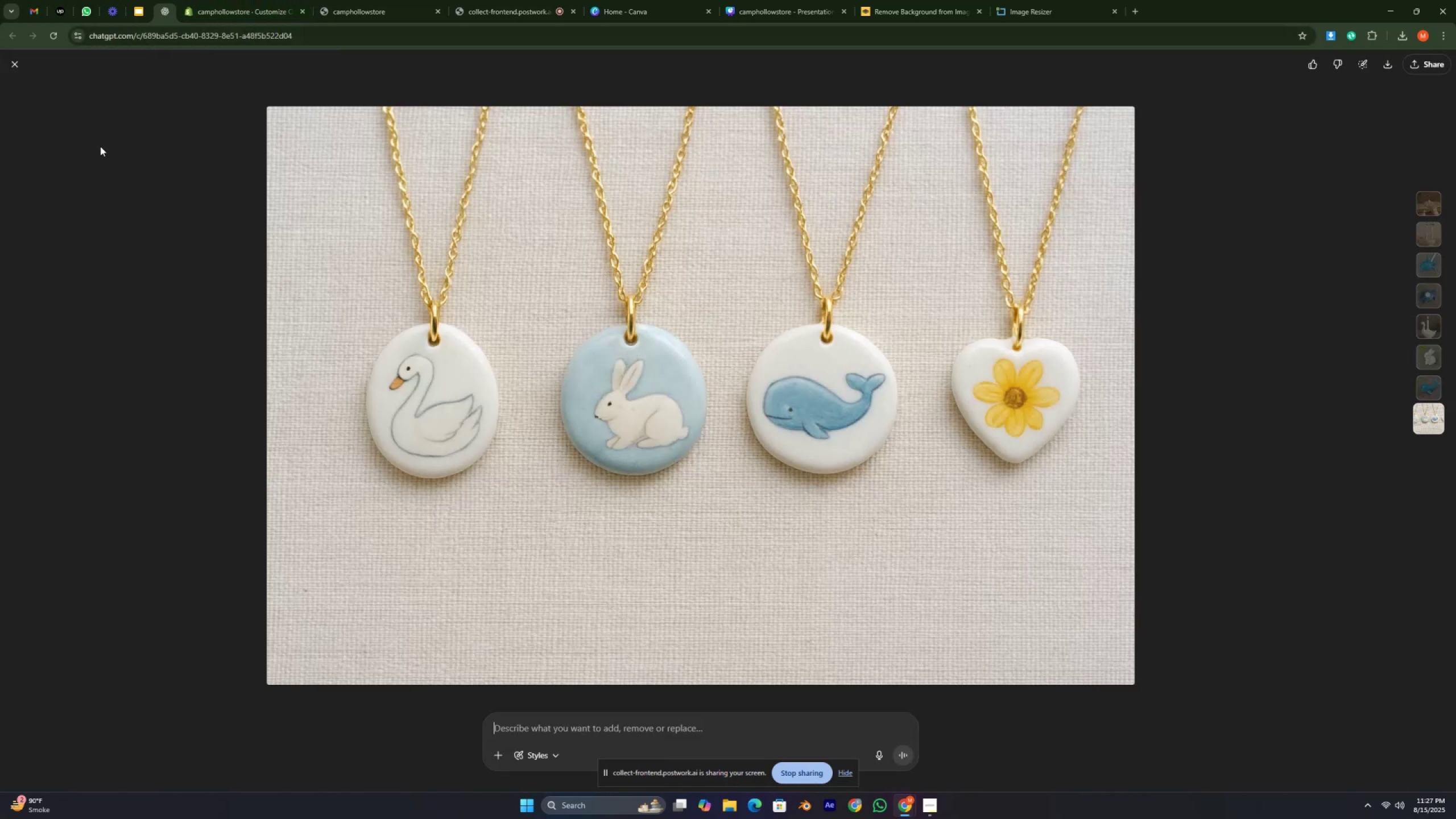 
left_click([20, 62])
 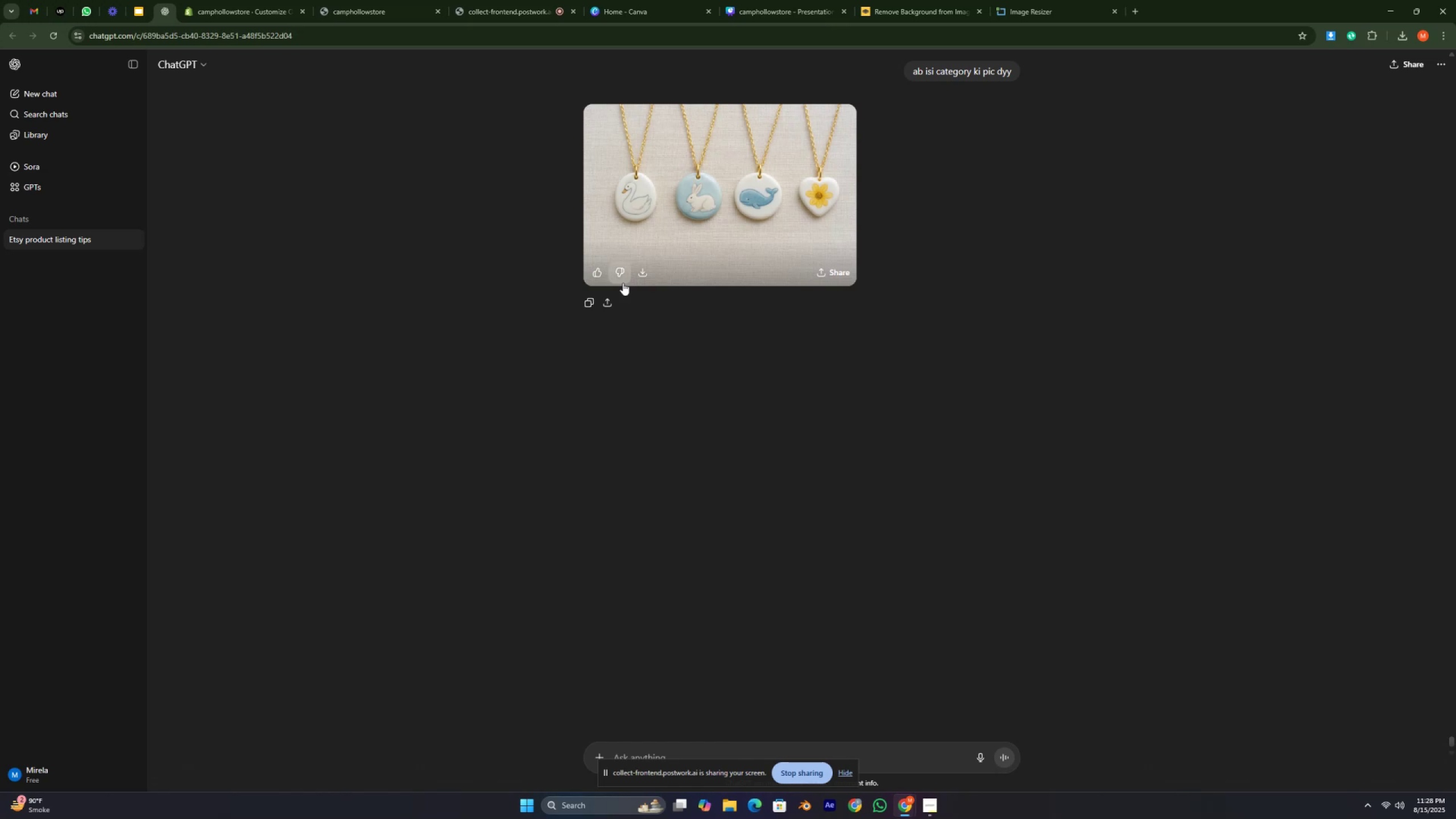 
left_click([636, 279])
 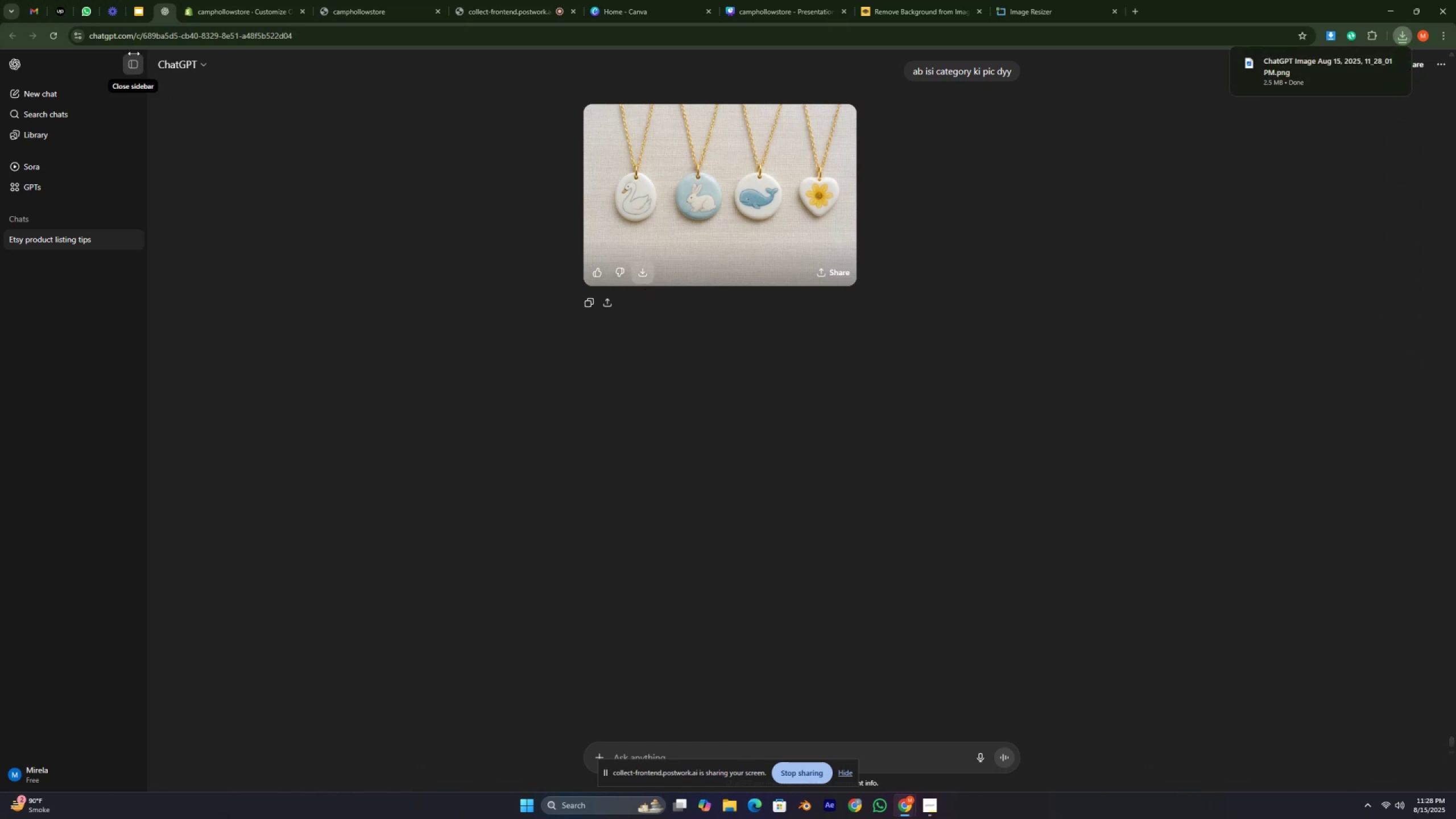 
left_click([241, 11])
 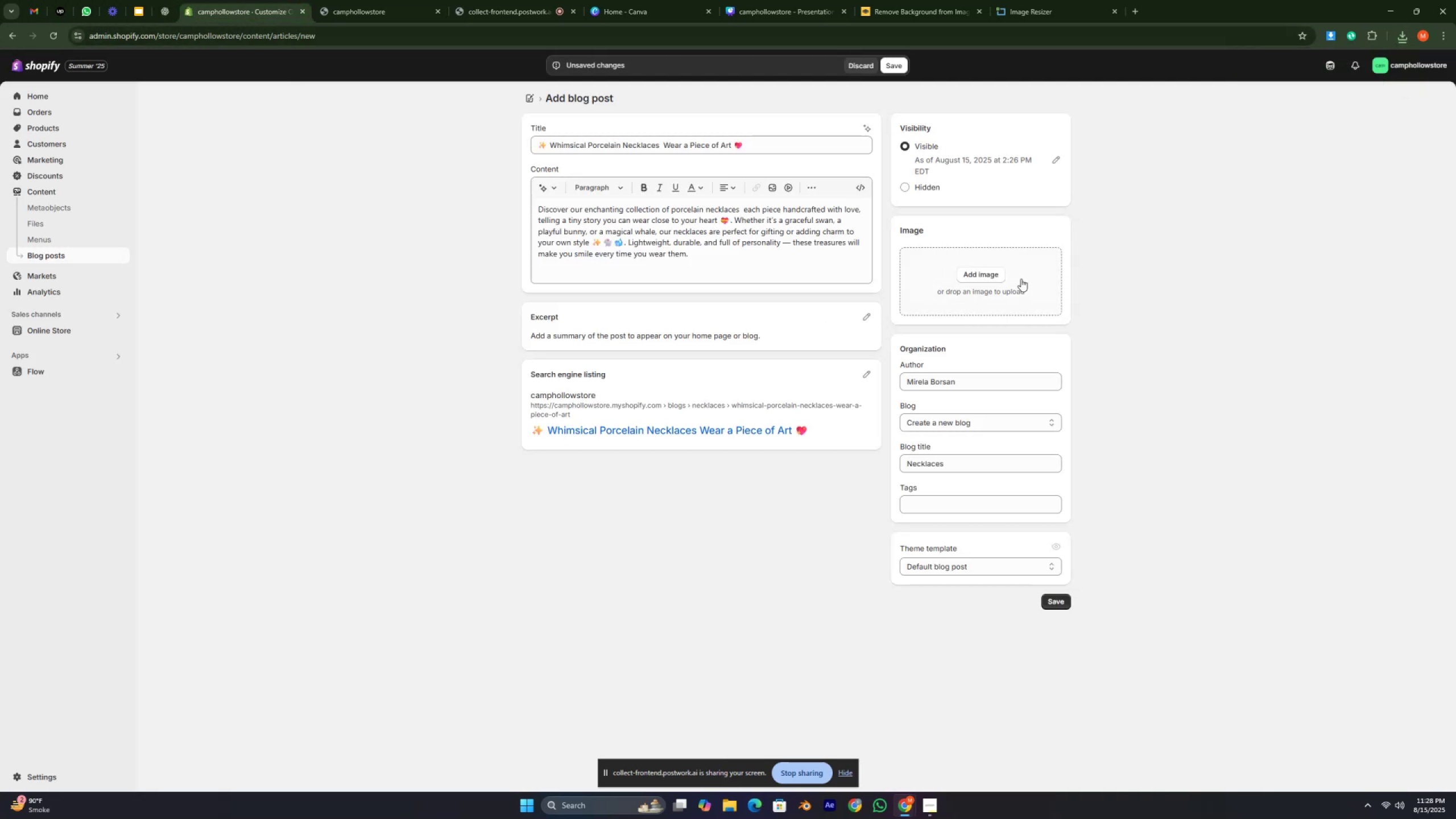 
left_click([960, 275])
 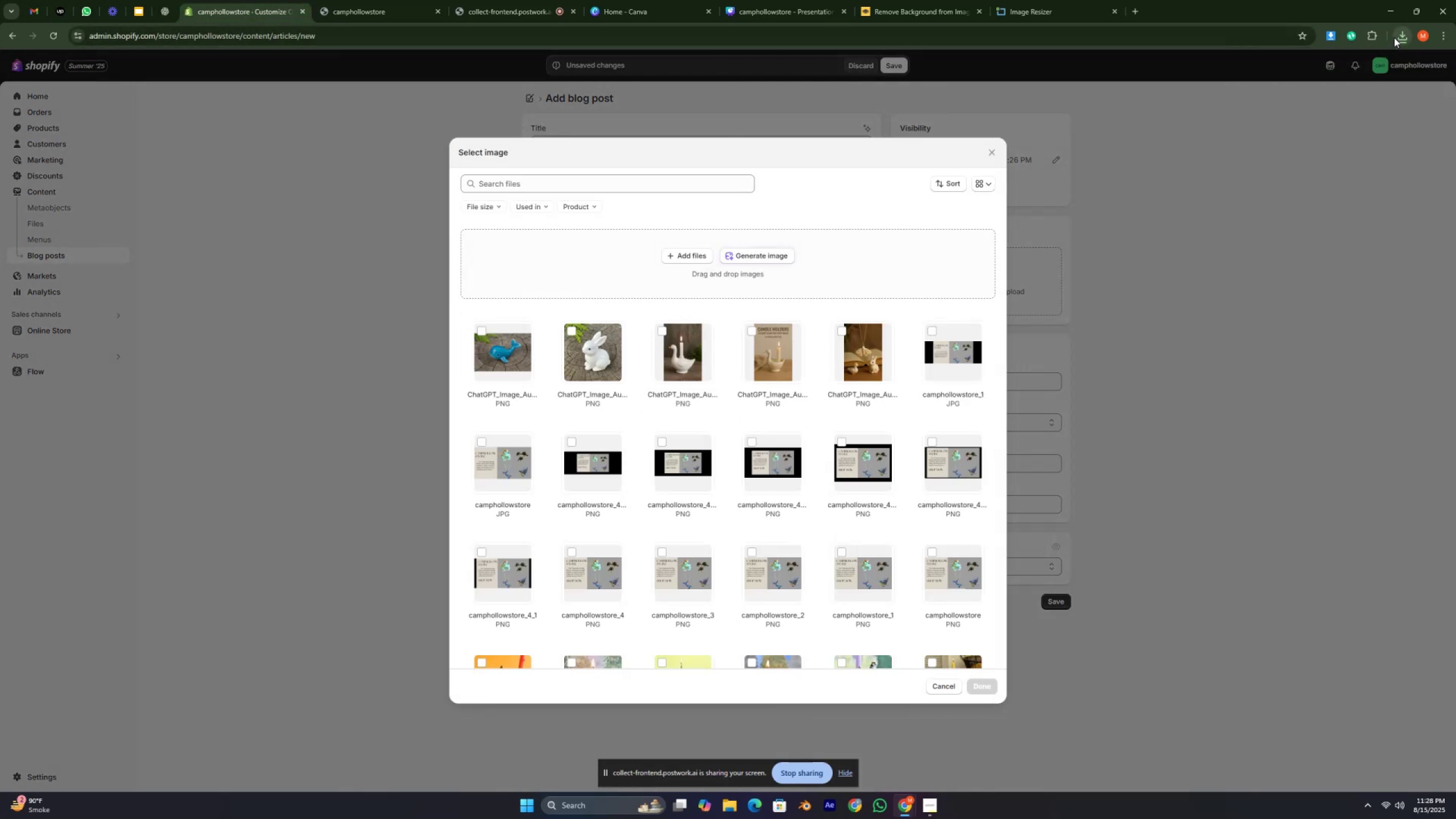 
left_click_drag(start_coordinate=[1279, 91], to_coordinate=[809, 223])
 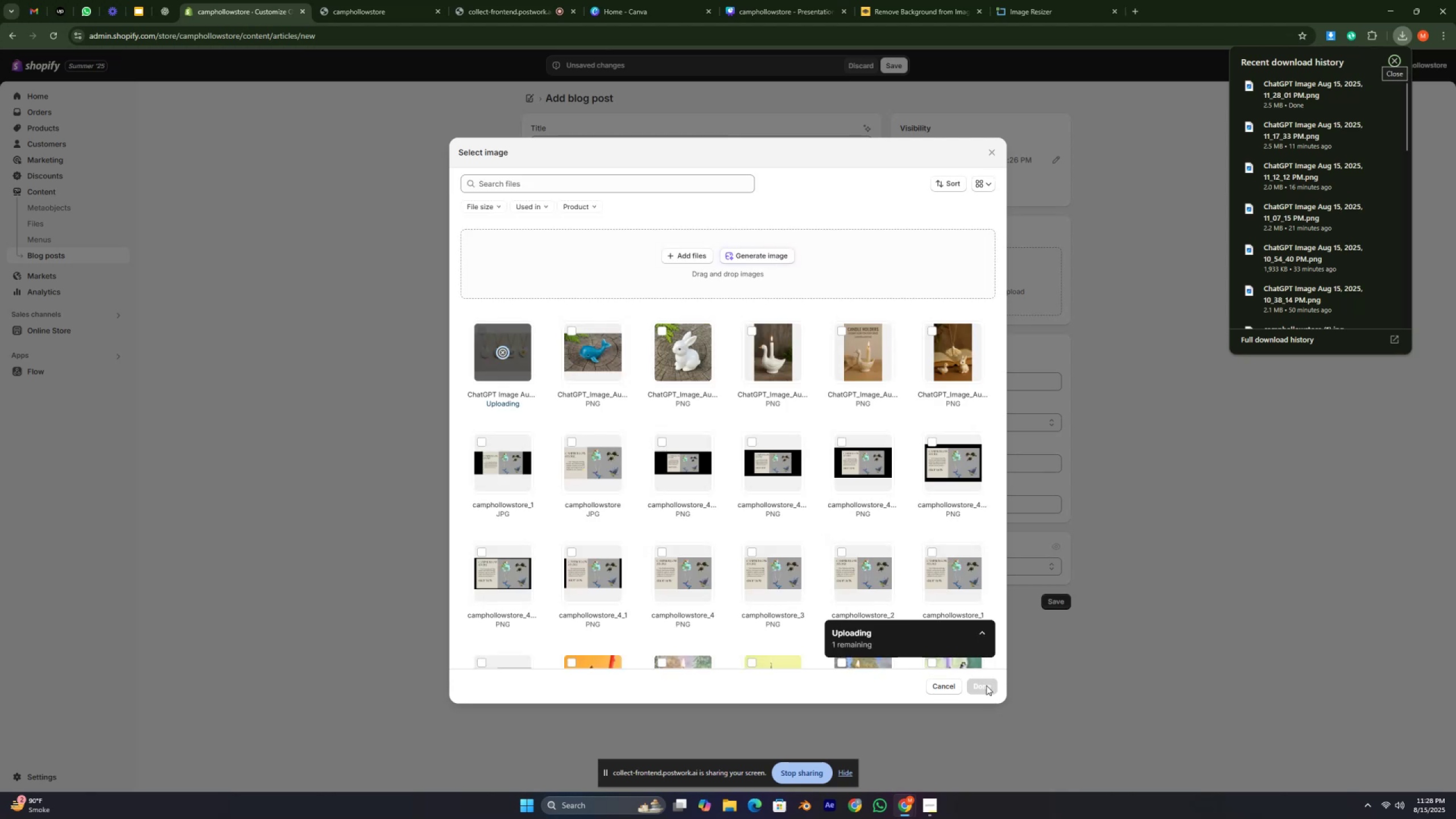 
wait(5.7)
 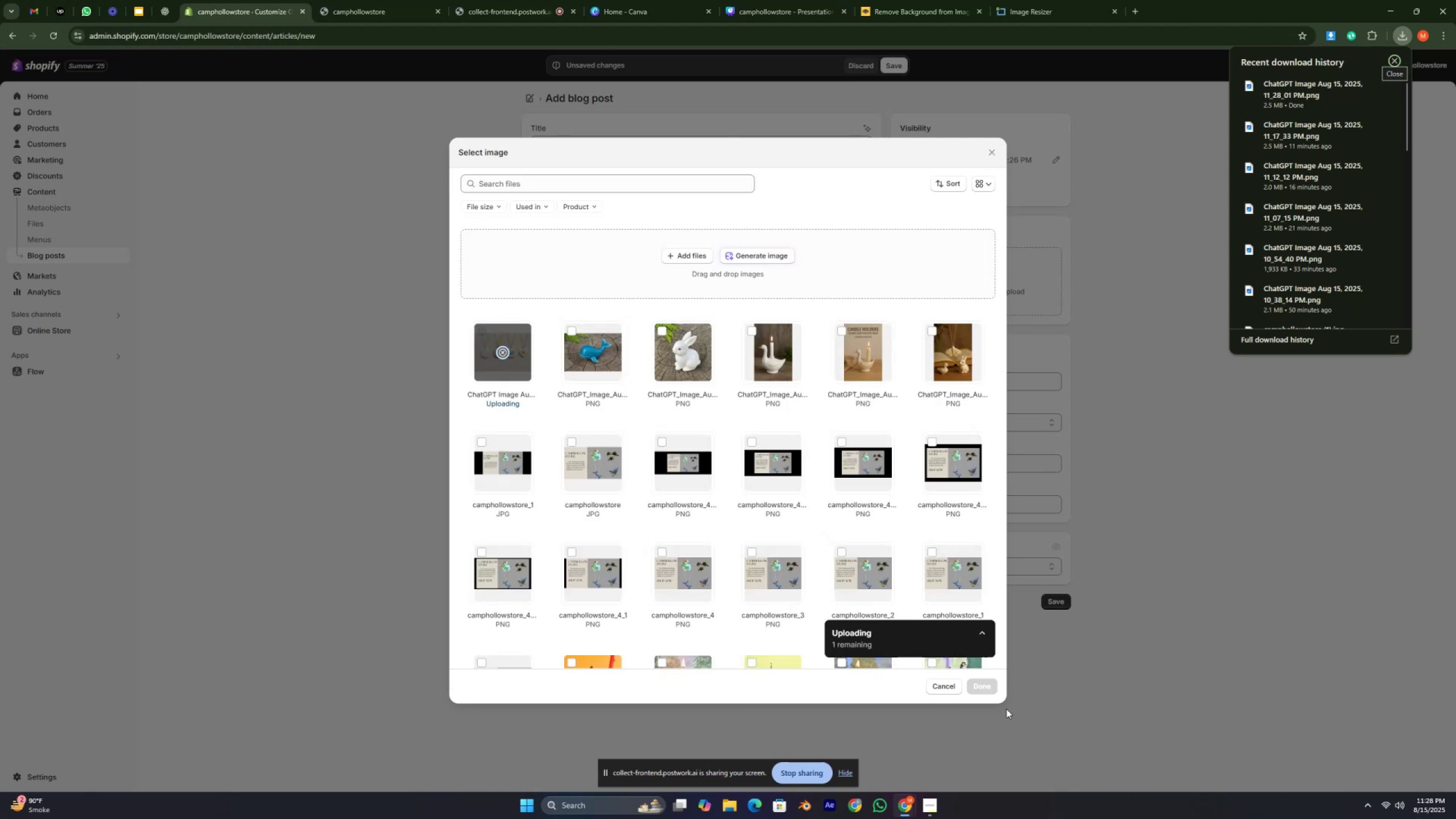 
left_click([986, 685])
 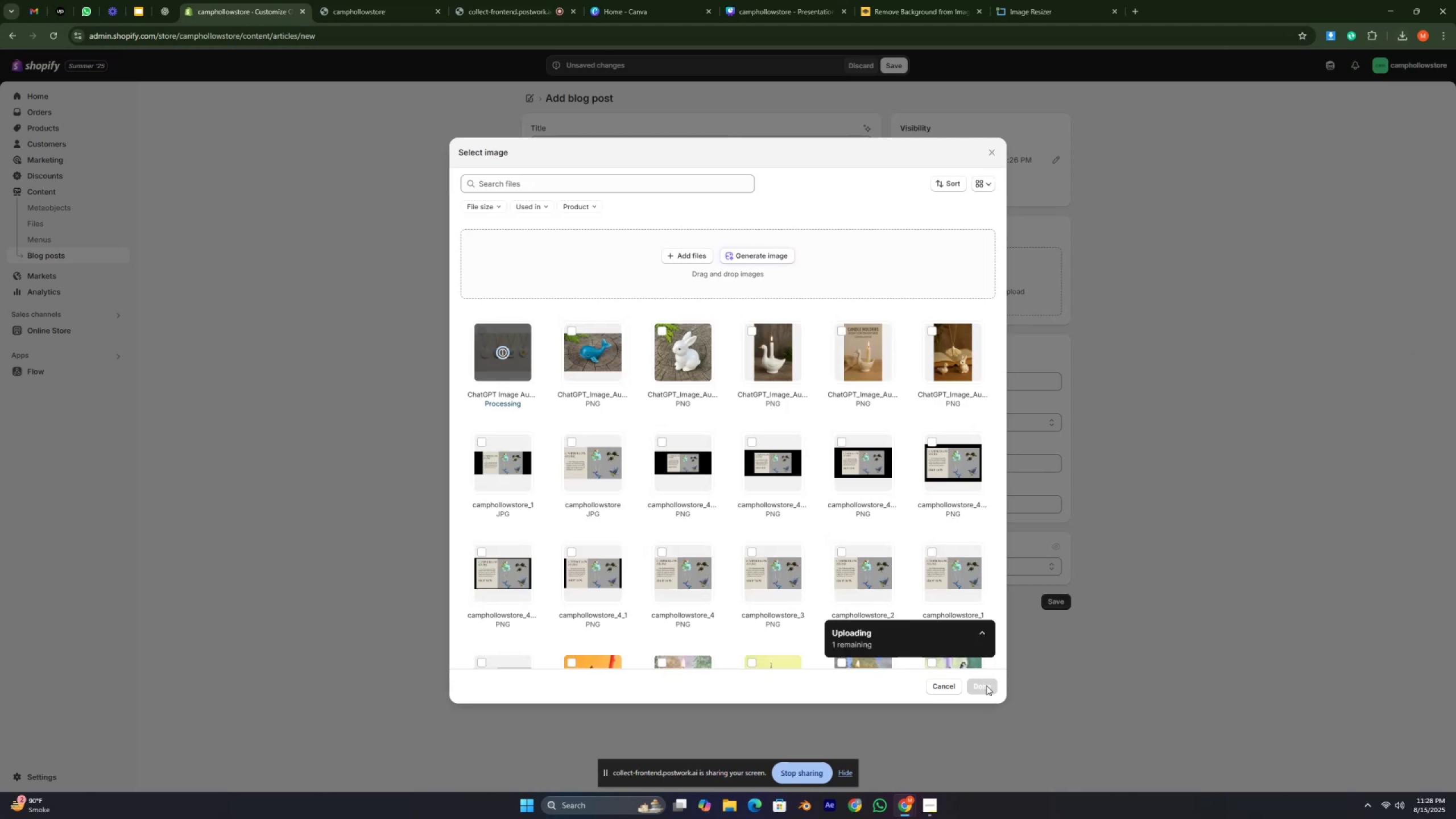 
left_click([986, 685])
 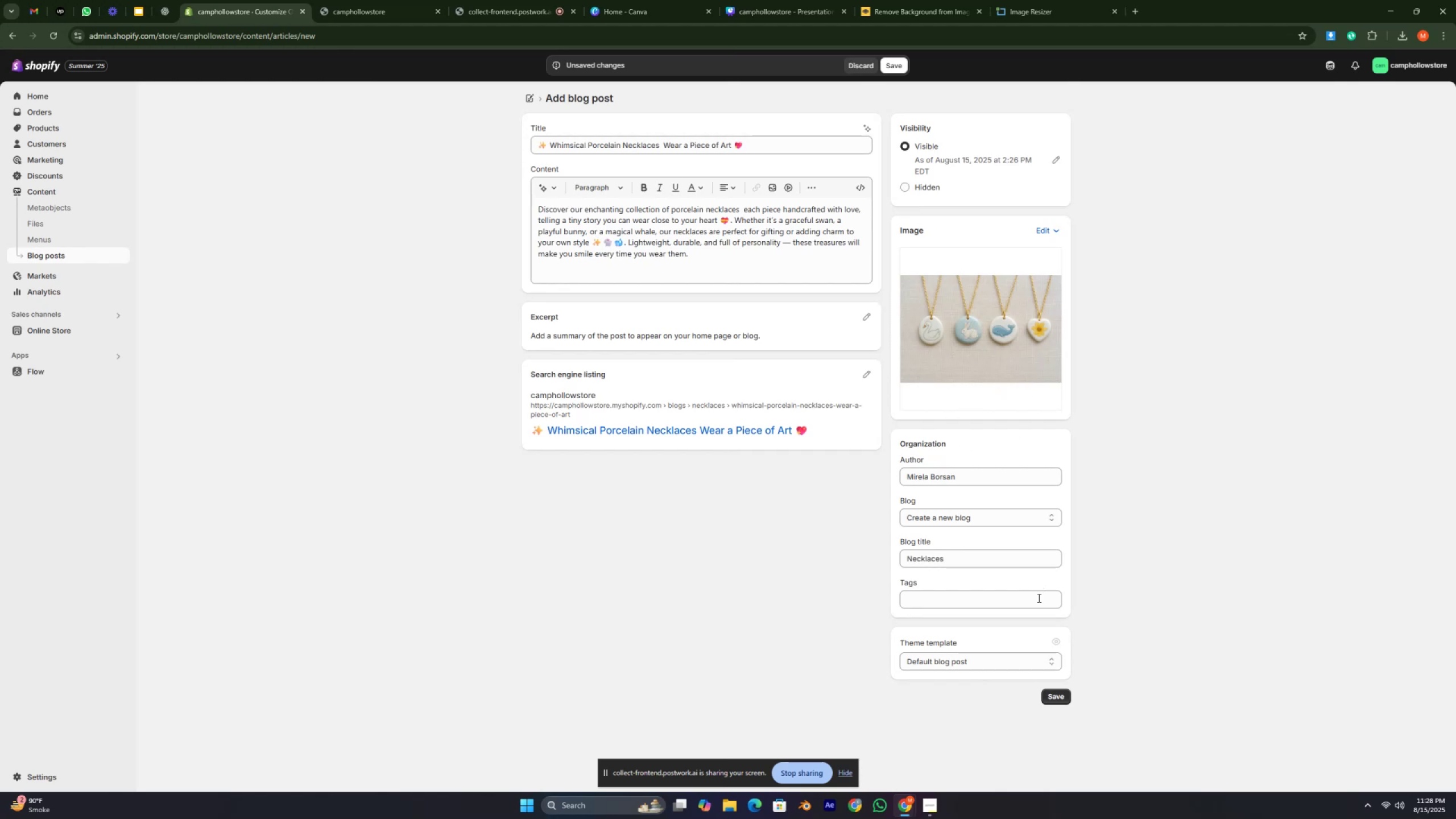 
left_click([1054, 694])
 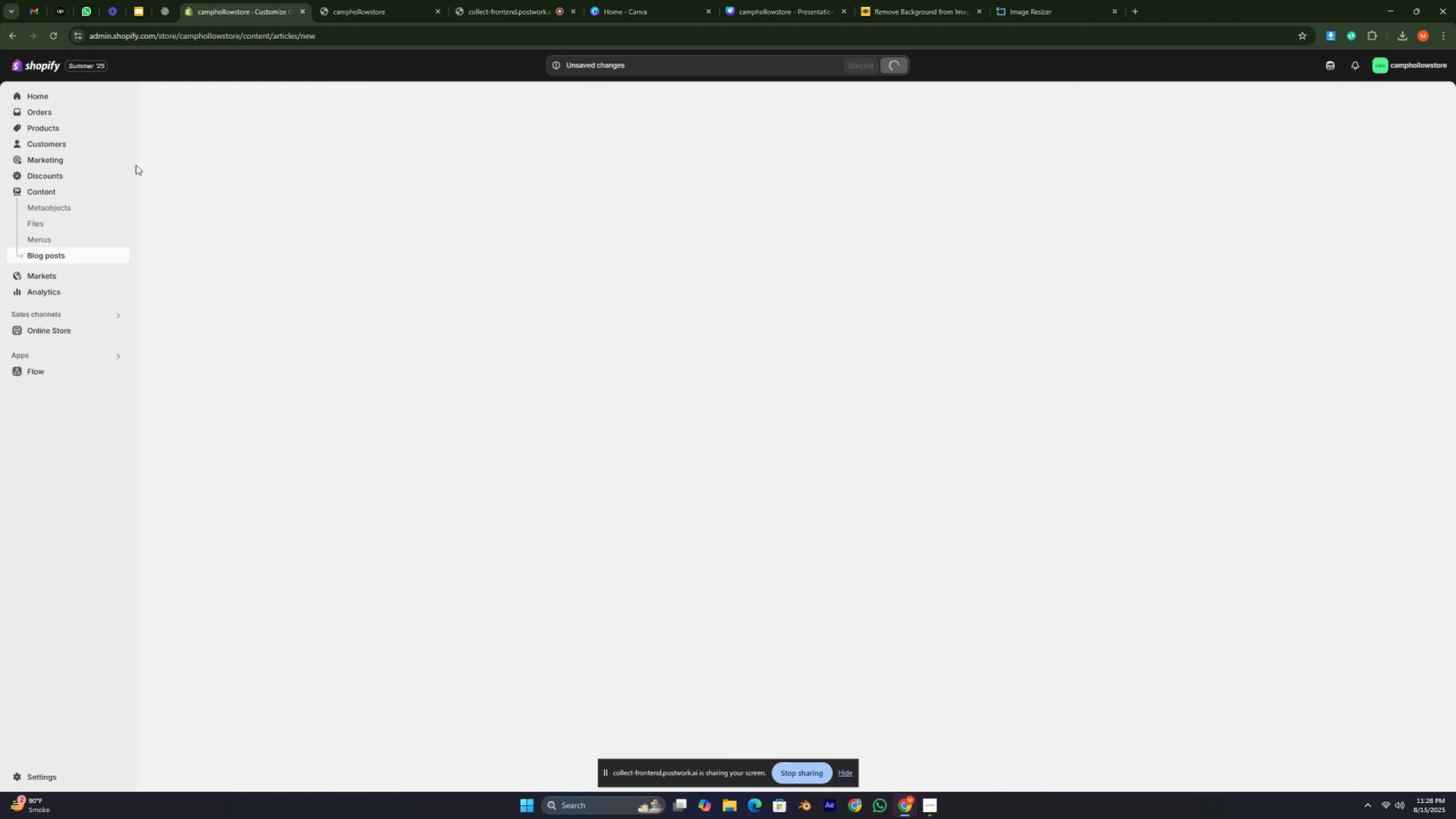 
left_click([84, 258])
 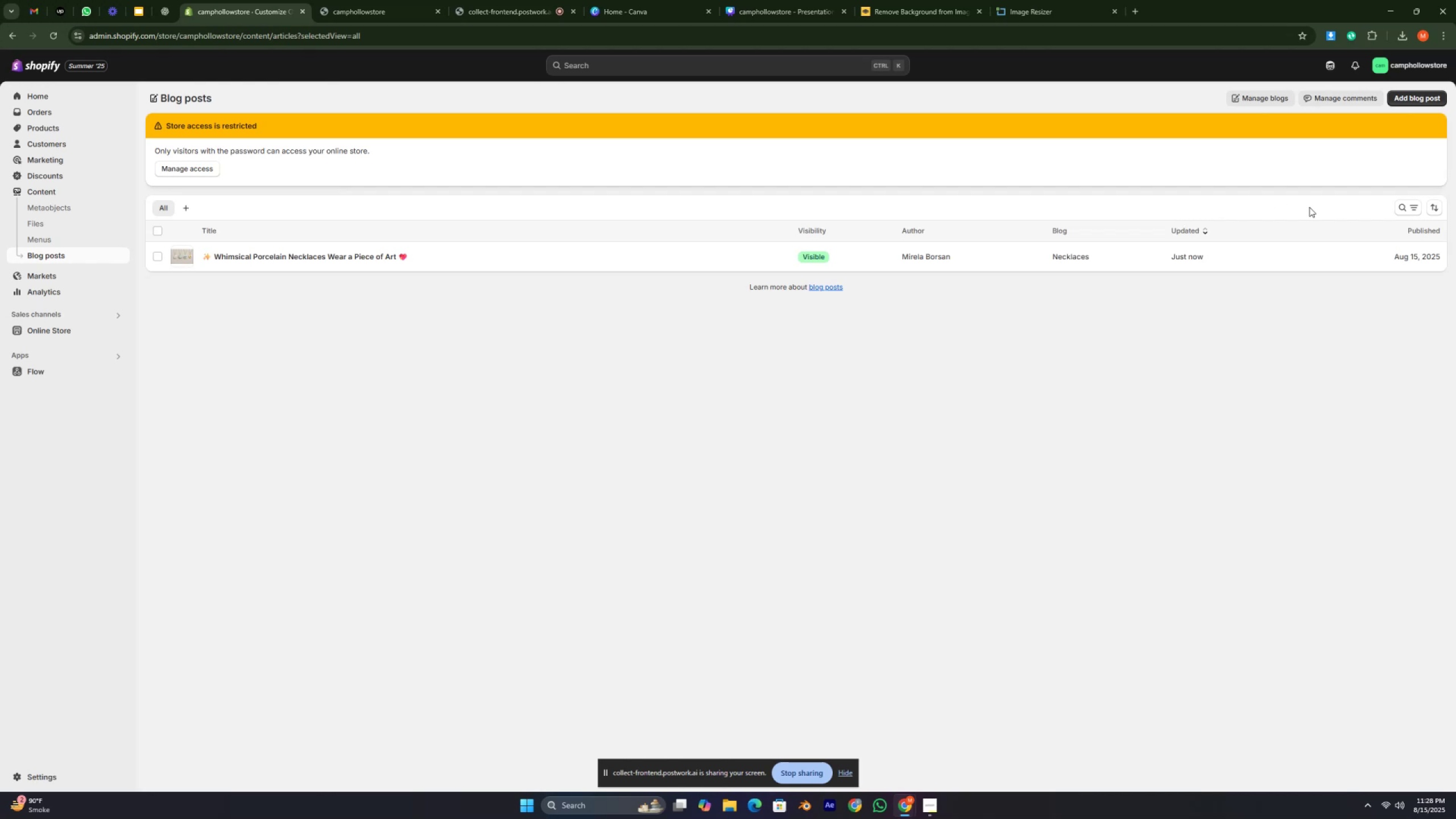 
wait(5.26)
 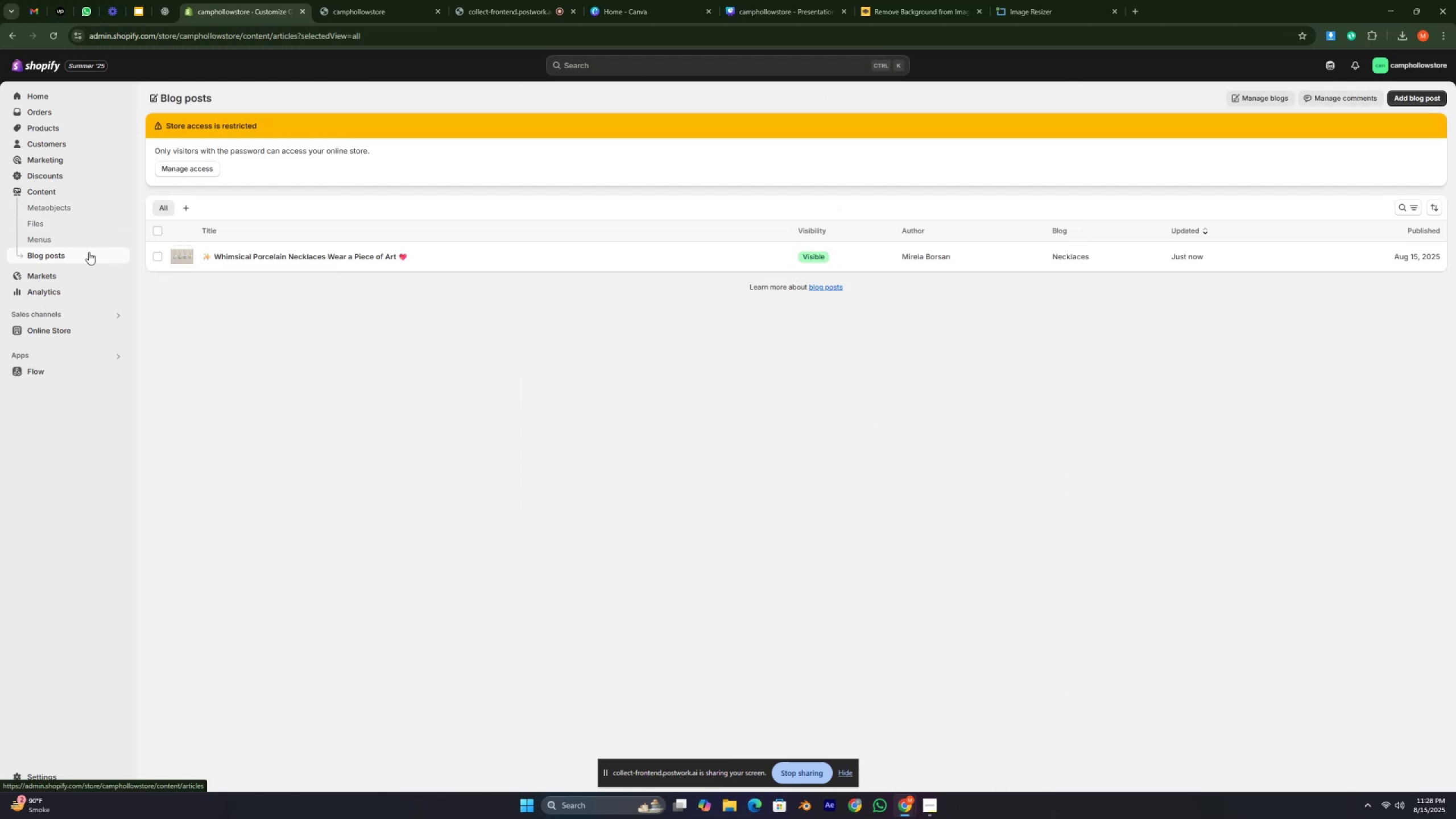 
left_click([1410, 102])
 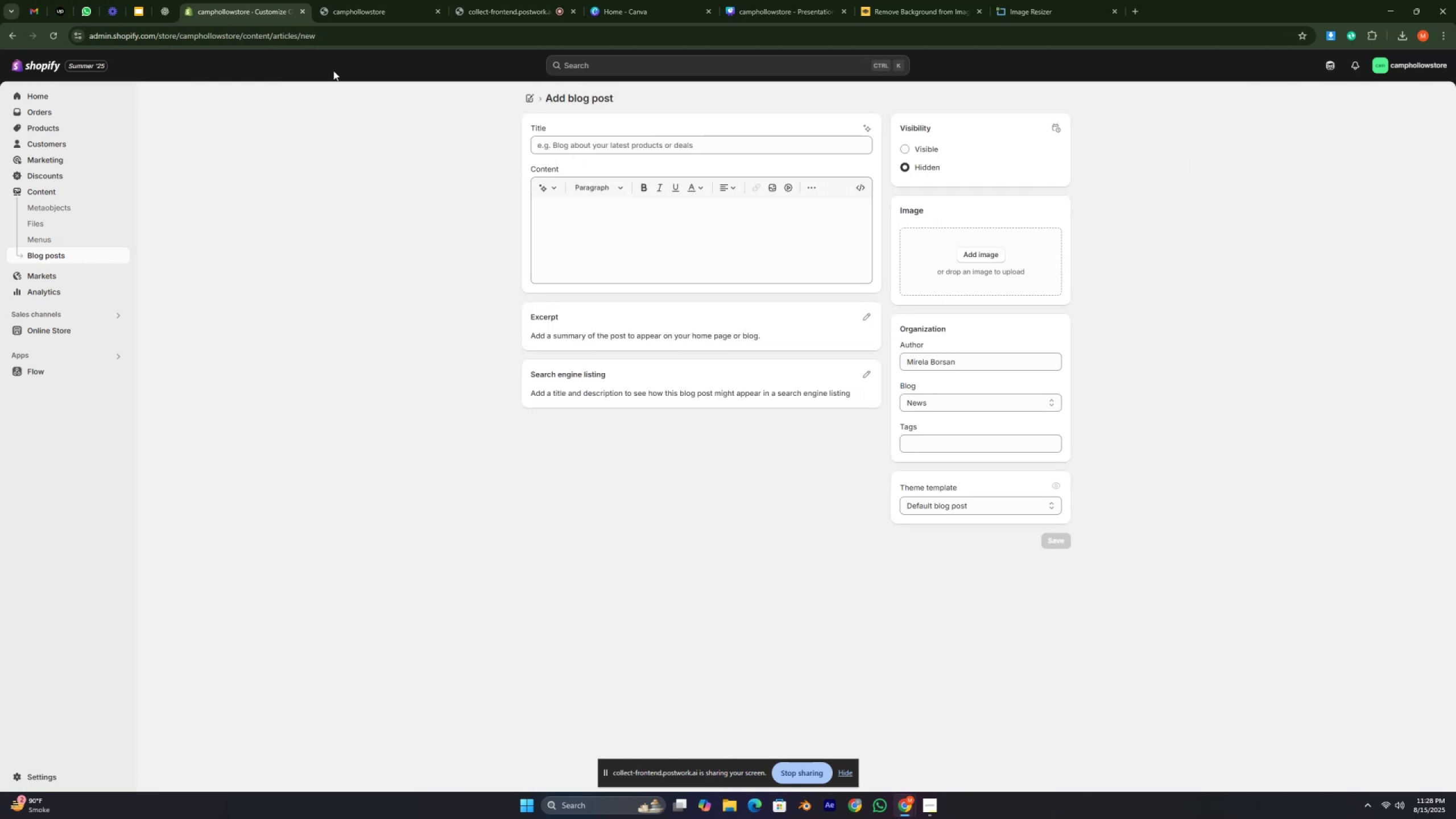 
left_click([168, 9])
 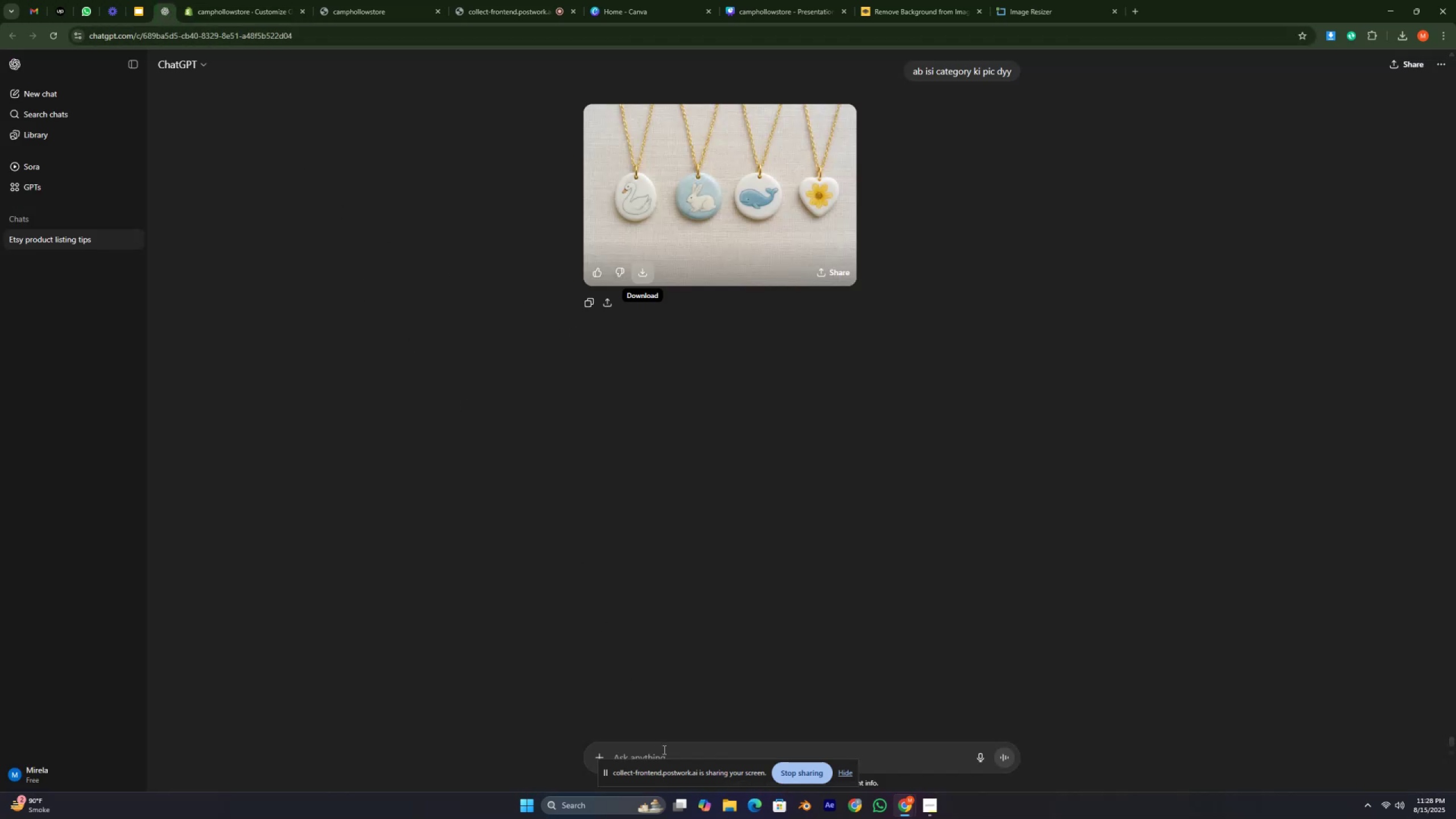 
left_click([663, 750])
 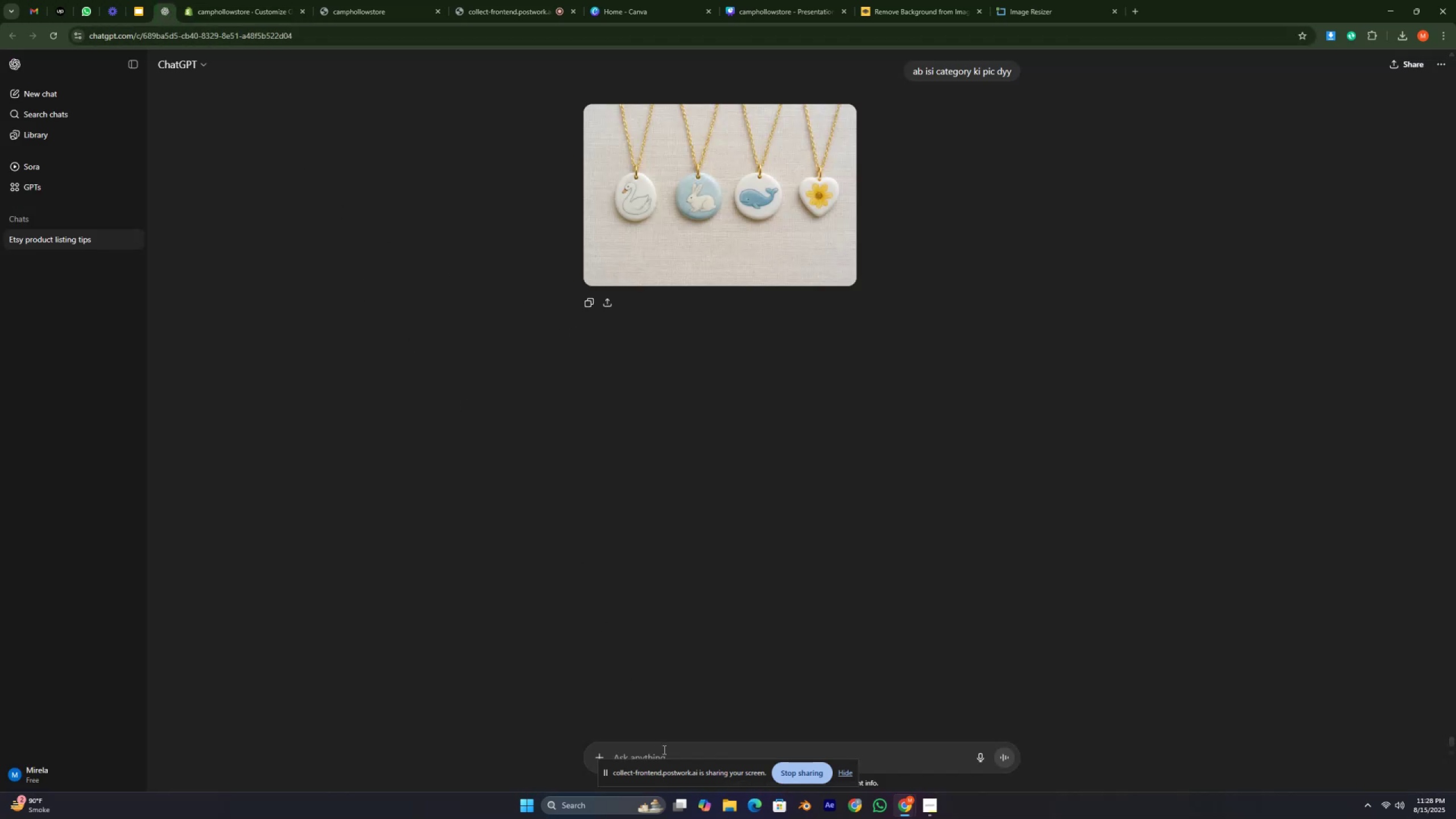 
type(done)
 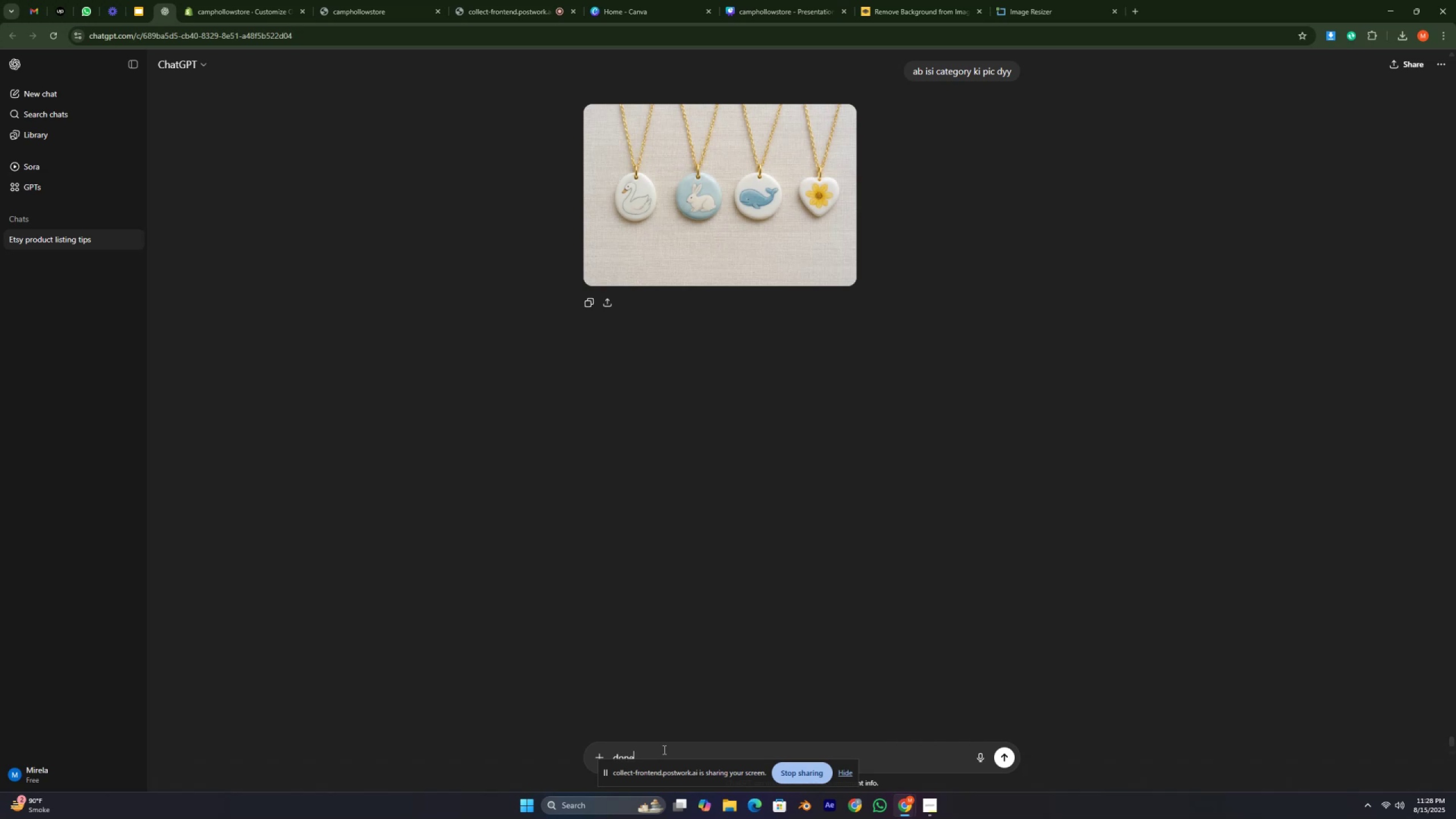 
key(Enter)
 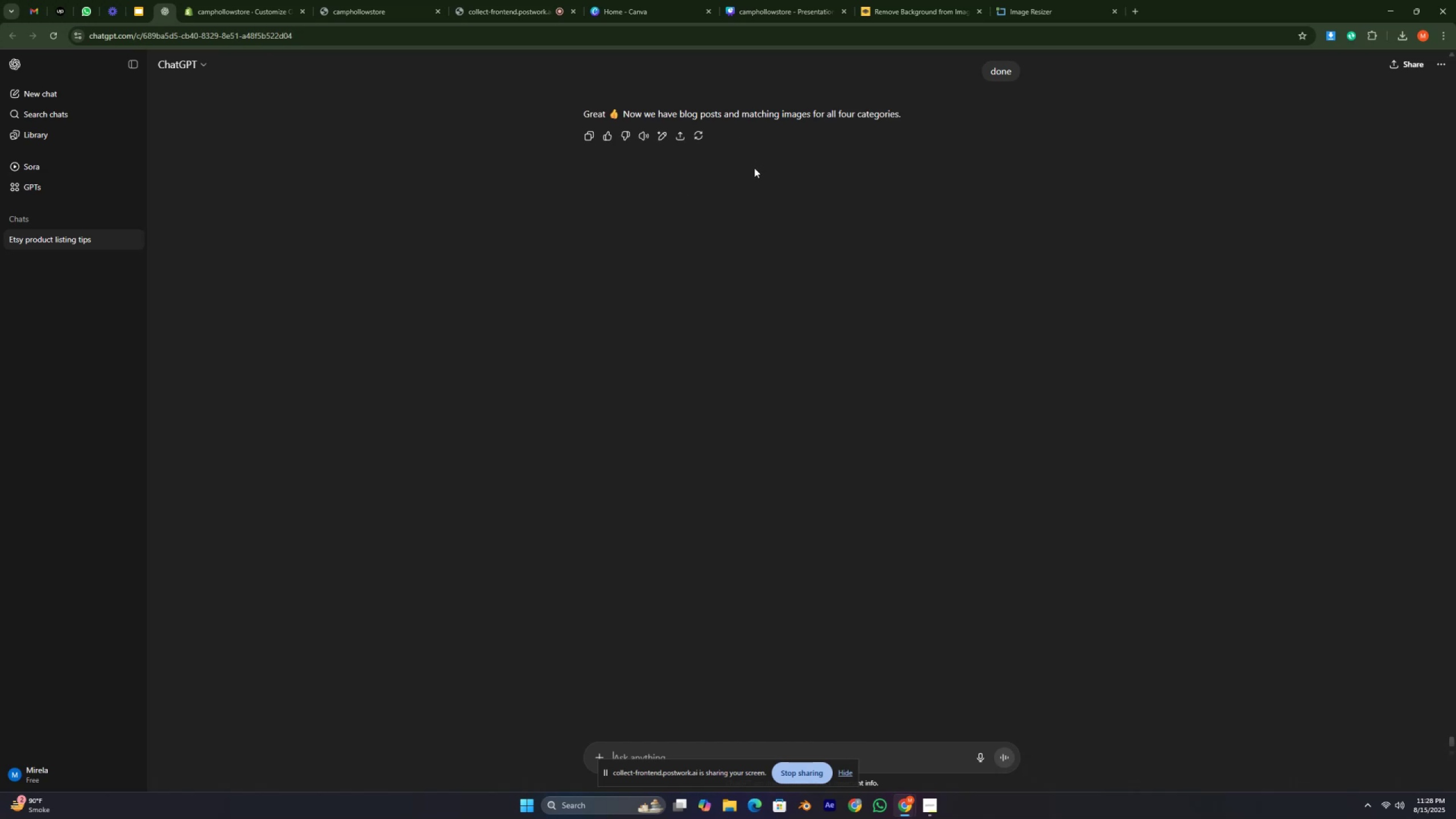 
wait(16.15)
 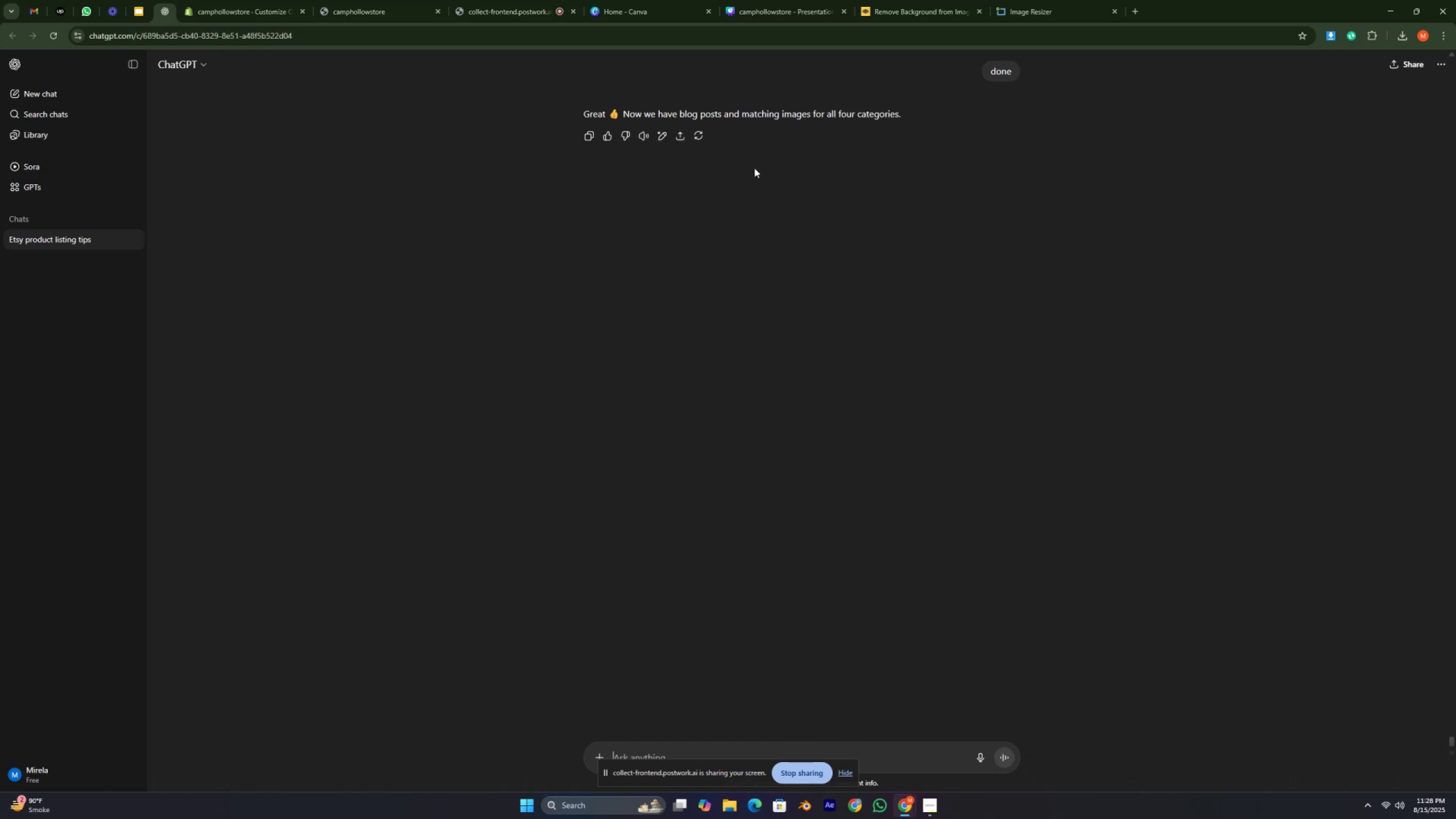 
scroll: coordinate [820, 127], scroll_direction: down, amount: 1.0
 